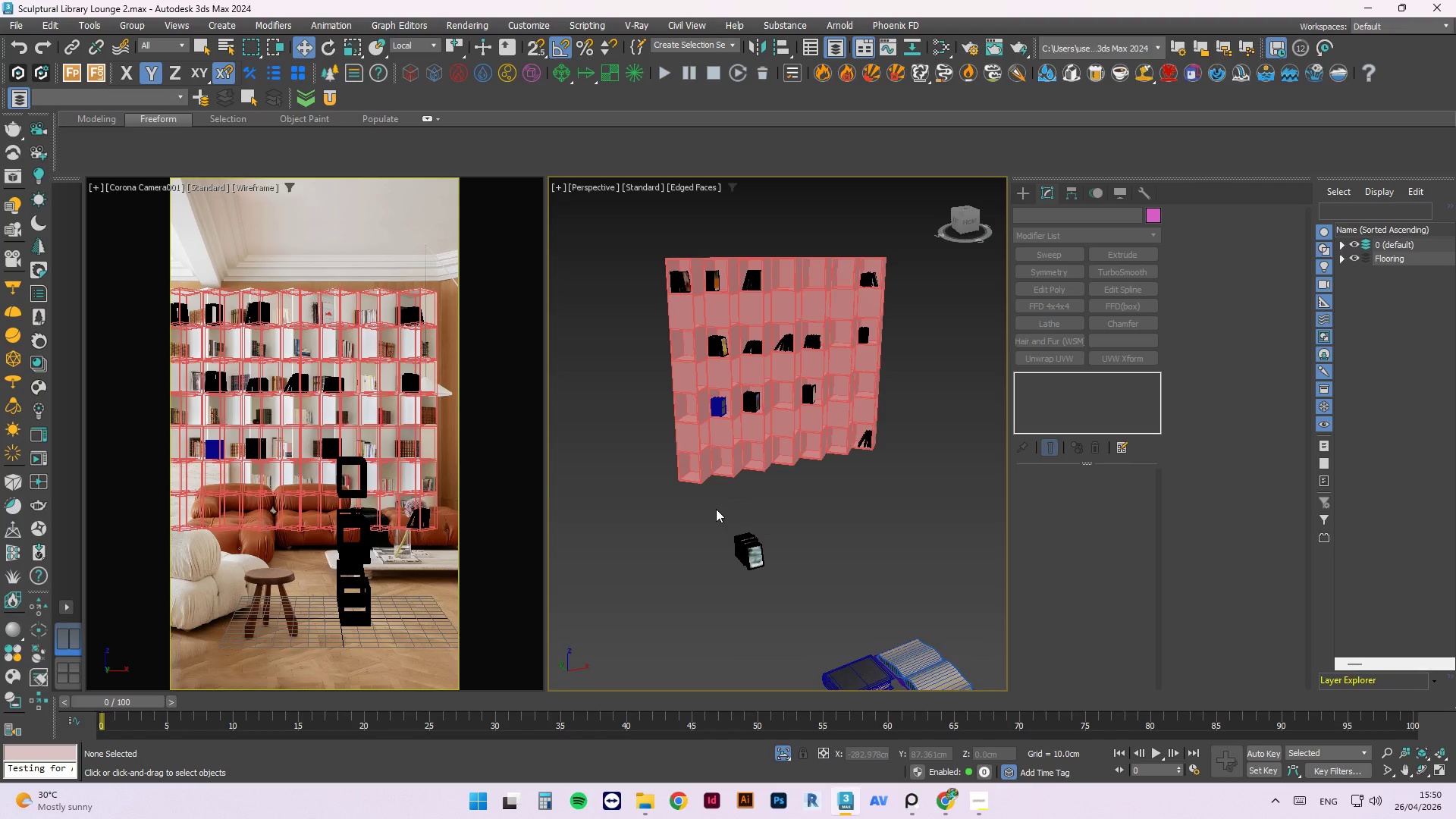 
mouse_move([697, 526])
 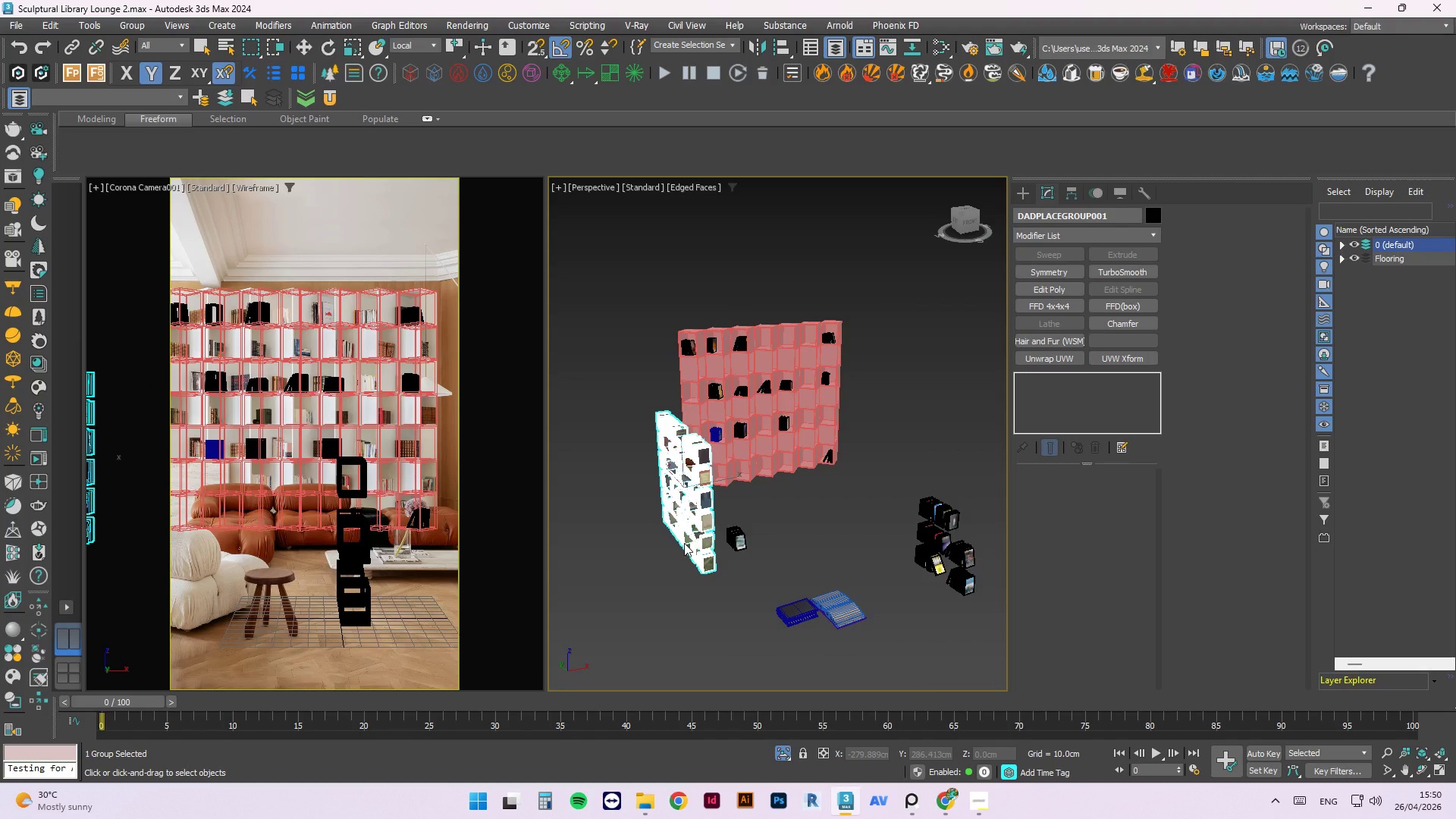 
wait(8.48)
 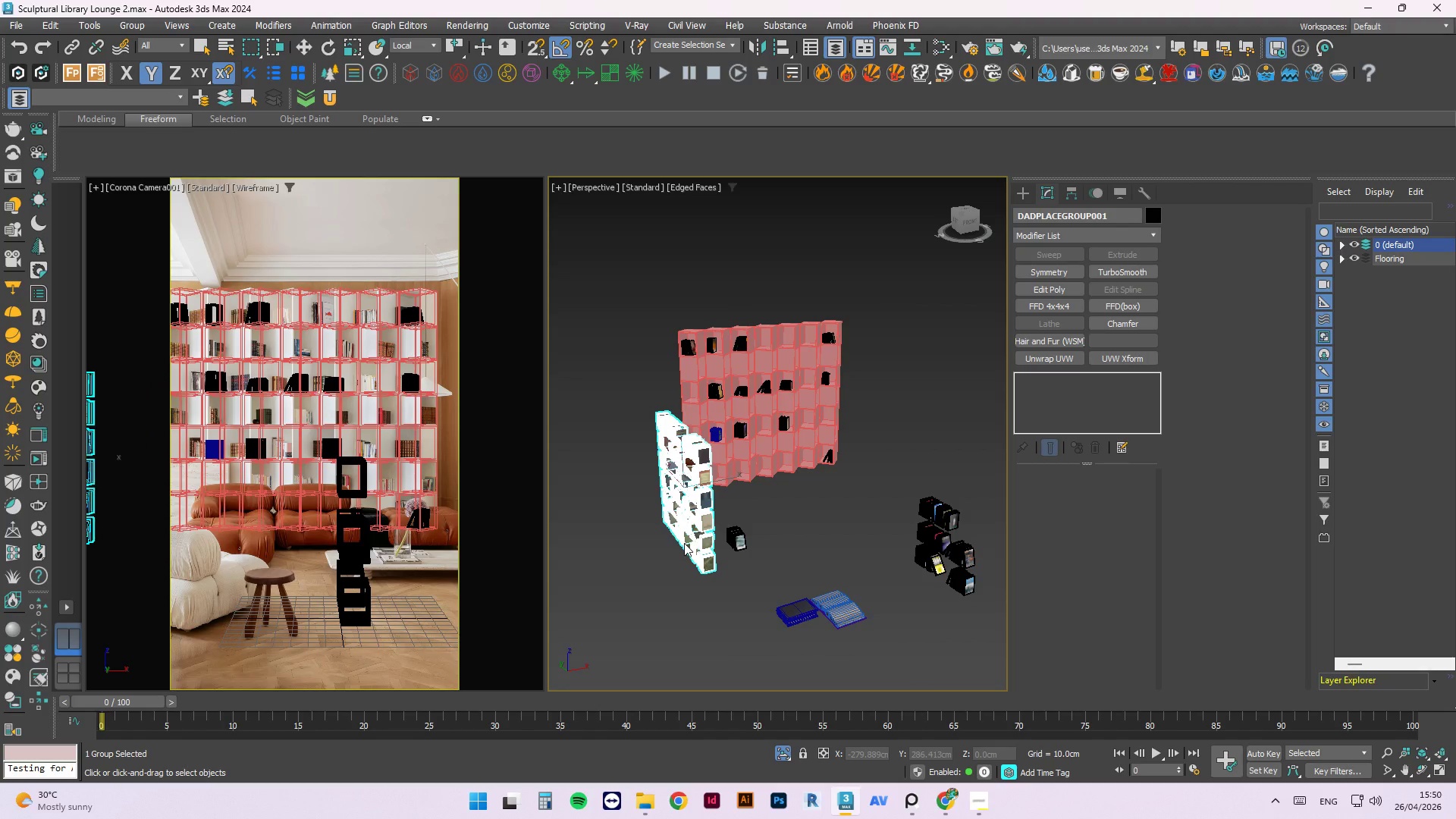 
left_click([640, 620])
 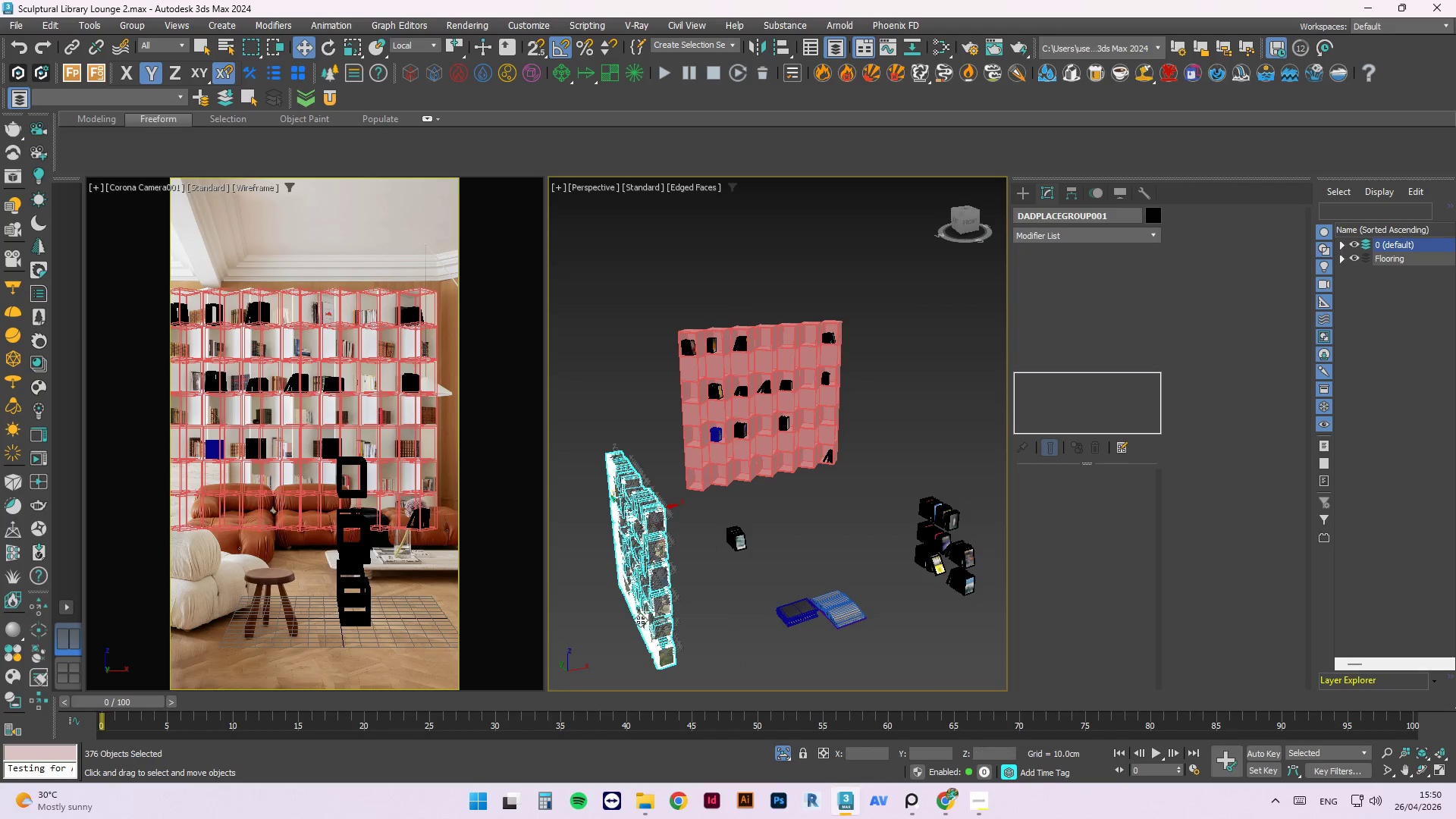 
key(Escape)
 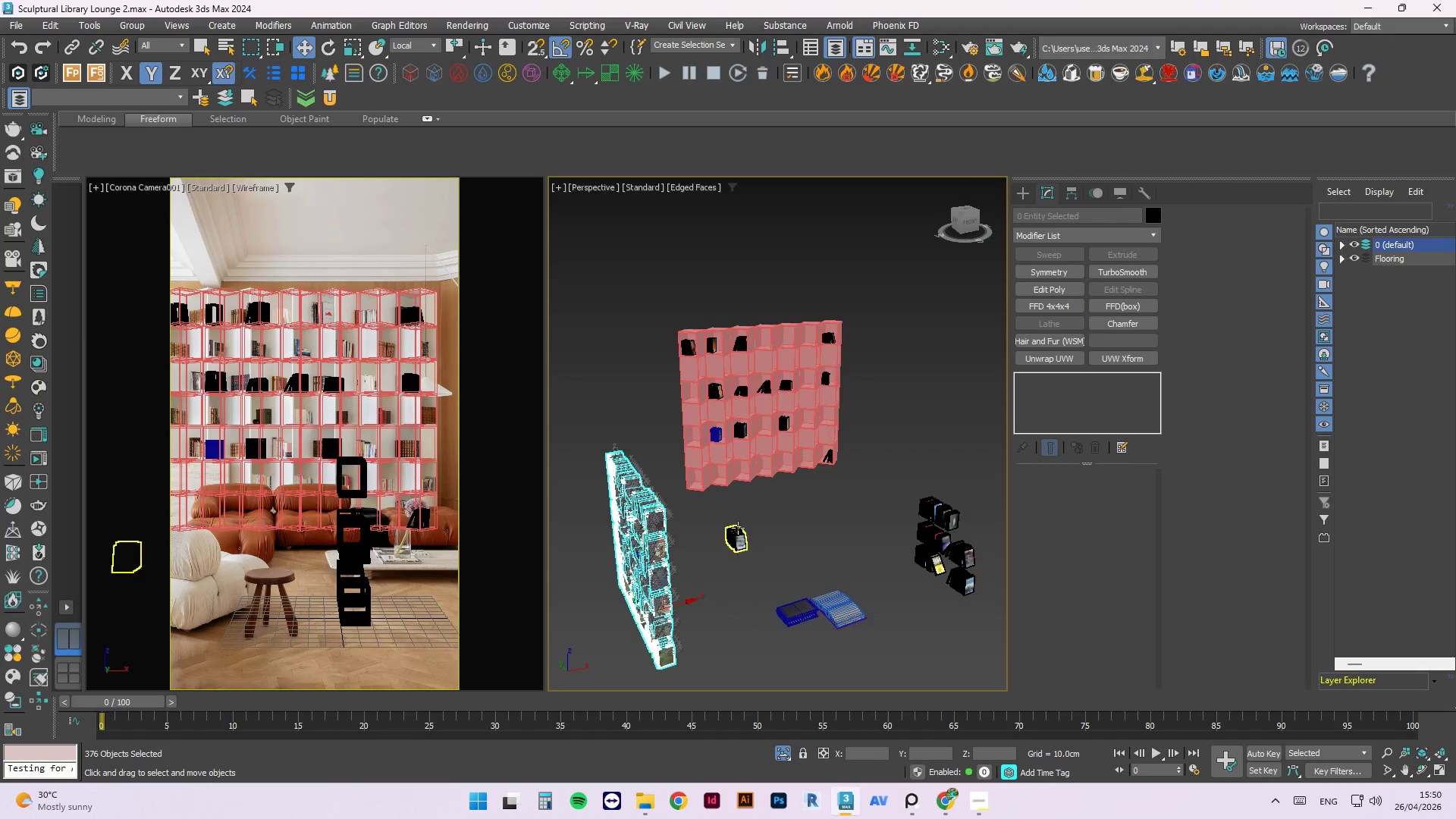 
hold_key(key=AltLeft, duration=0.66)
 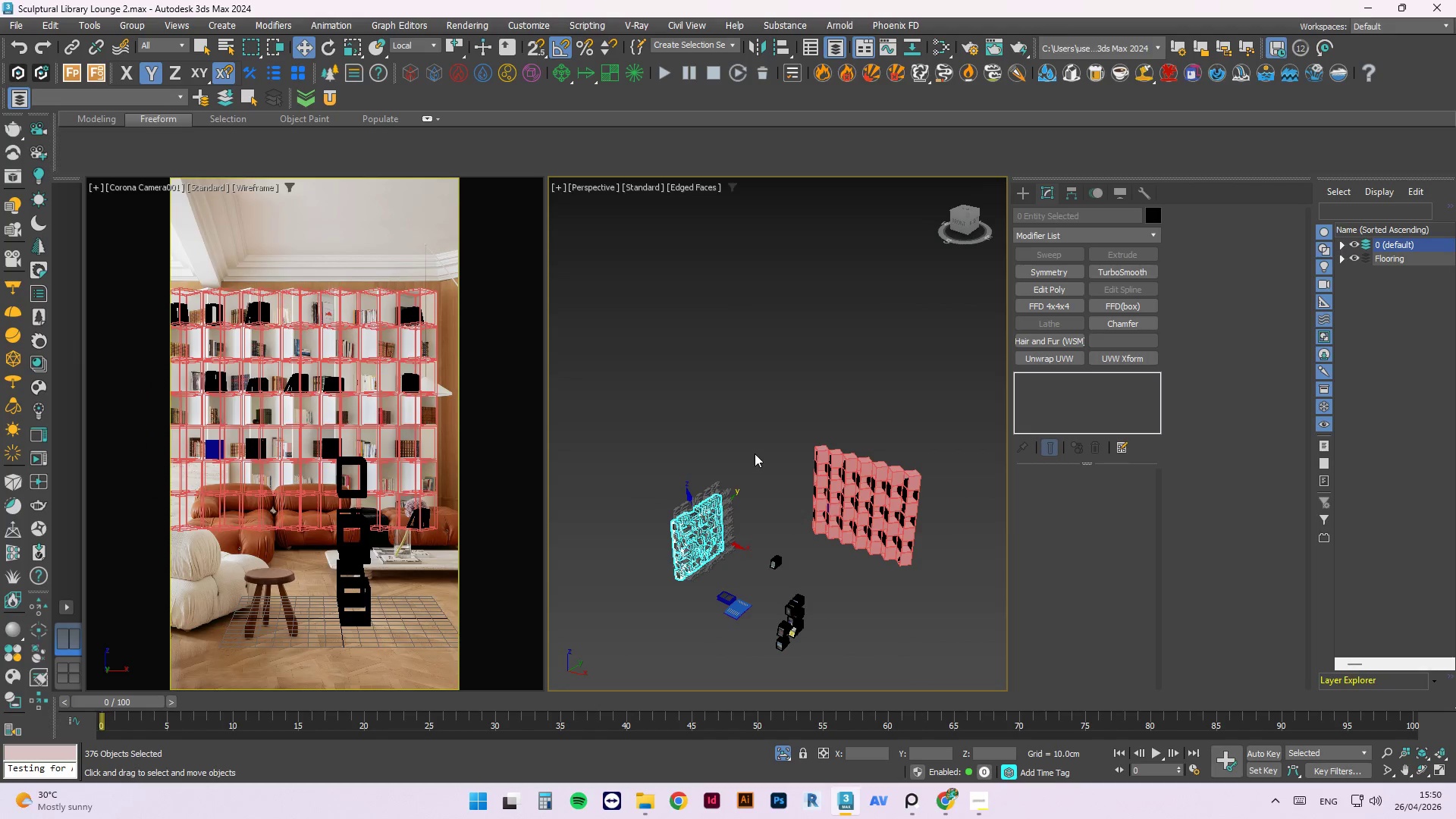 
scroll: coordinate [739, 526], scroll_direction: down, amount: 2.0
 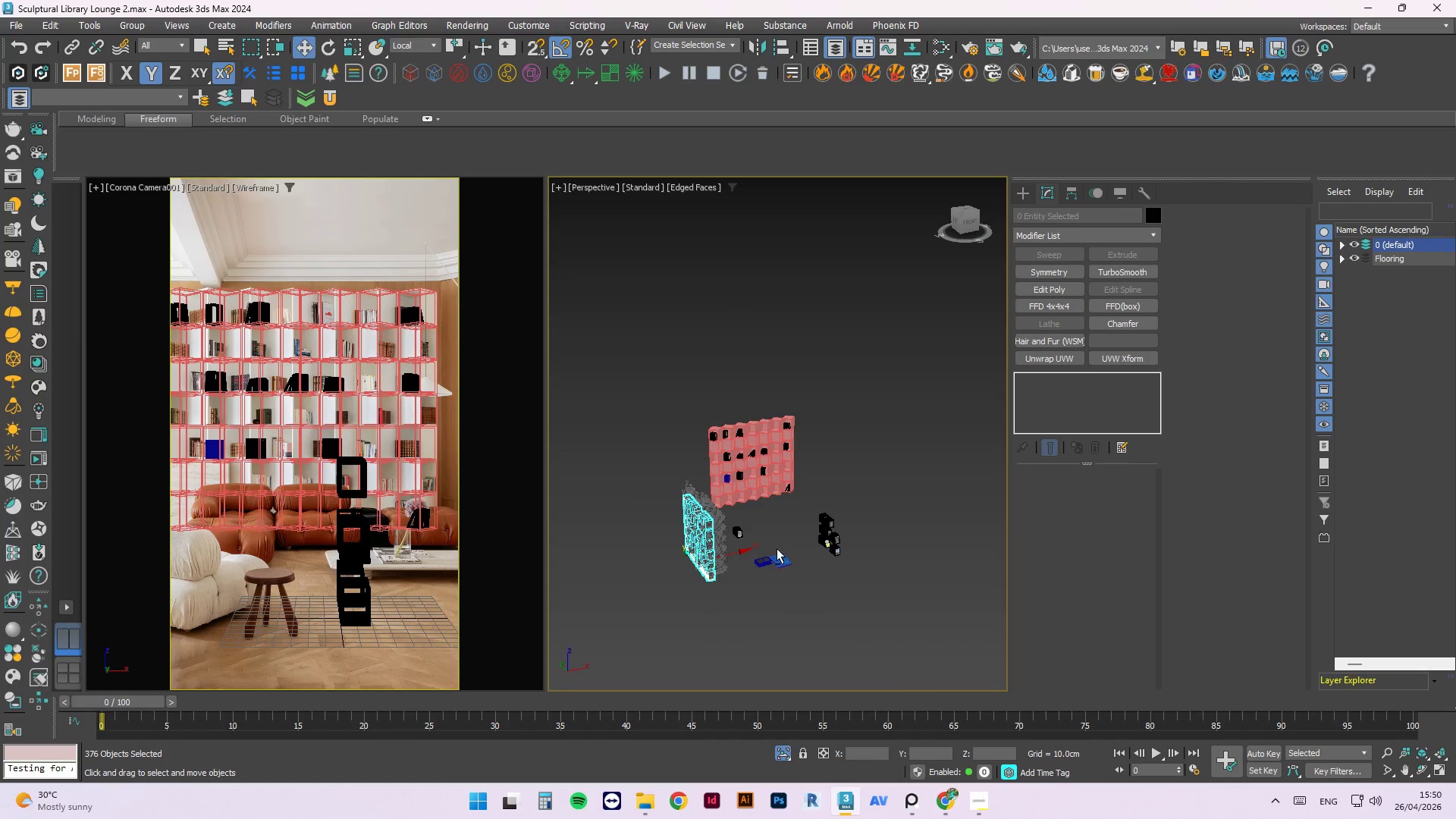 
left_click([755, 453])
 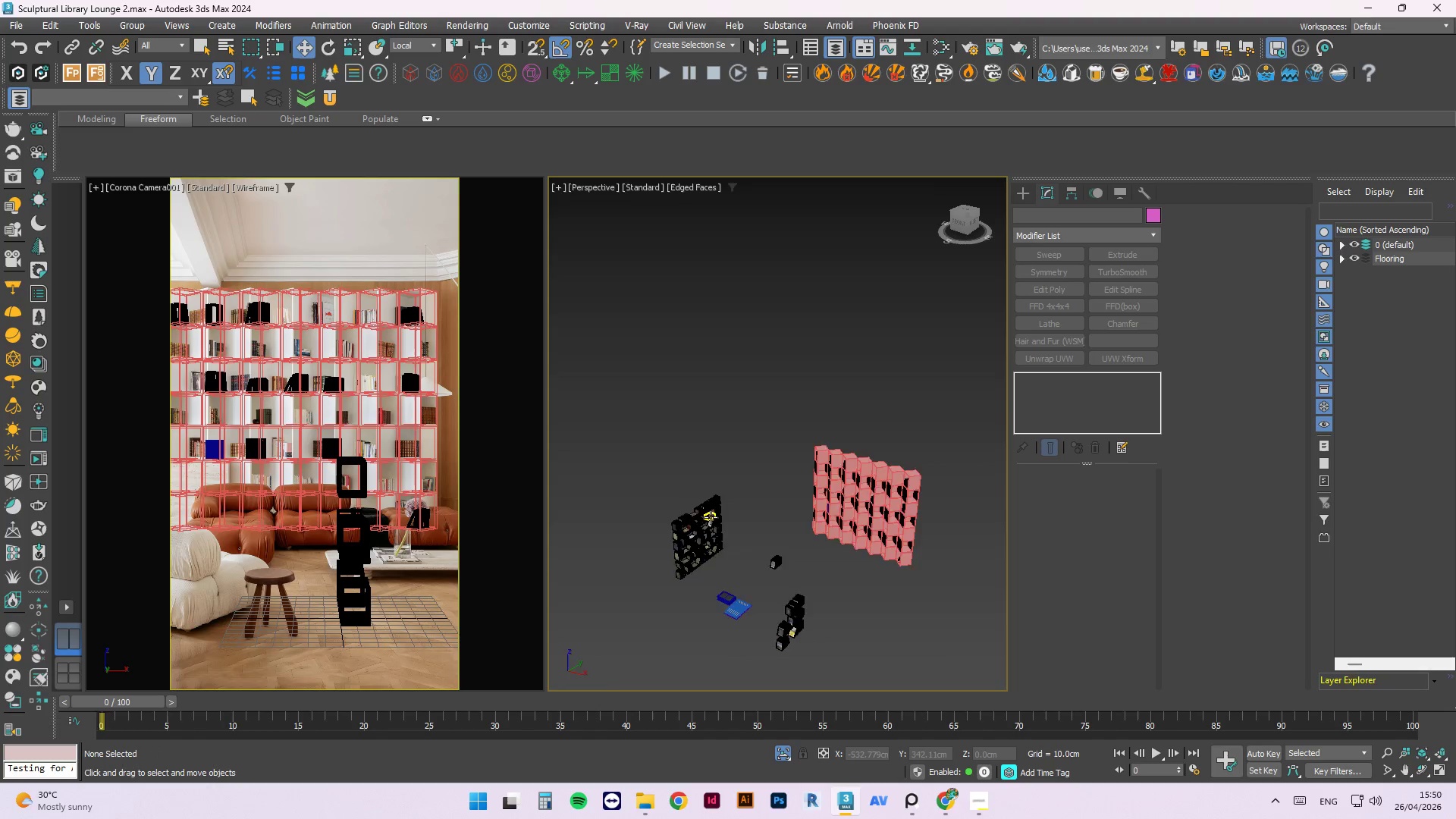 
scroll: coordinate [682, 519], scroll_direction: up, amount: 6.0
 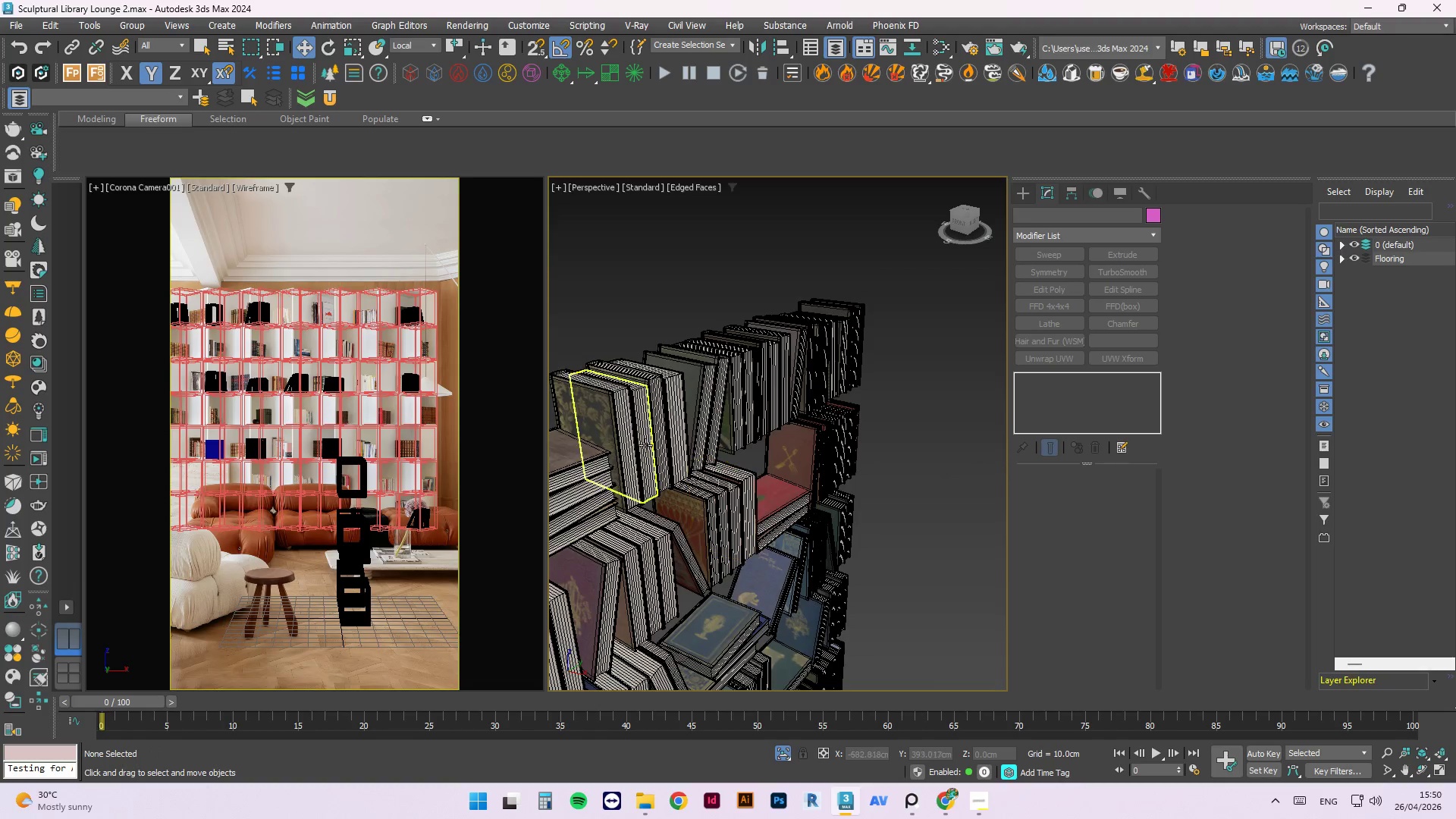 
hold_key(key=AltLeft, duration=0.39)
 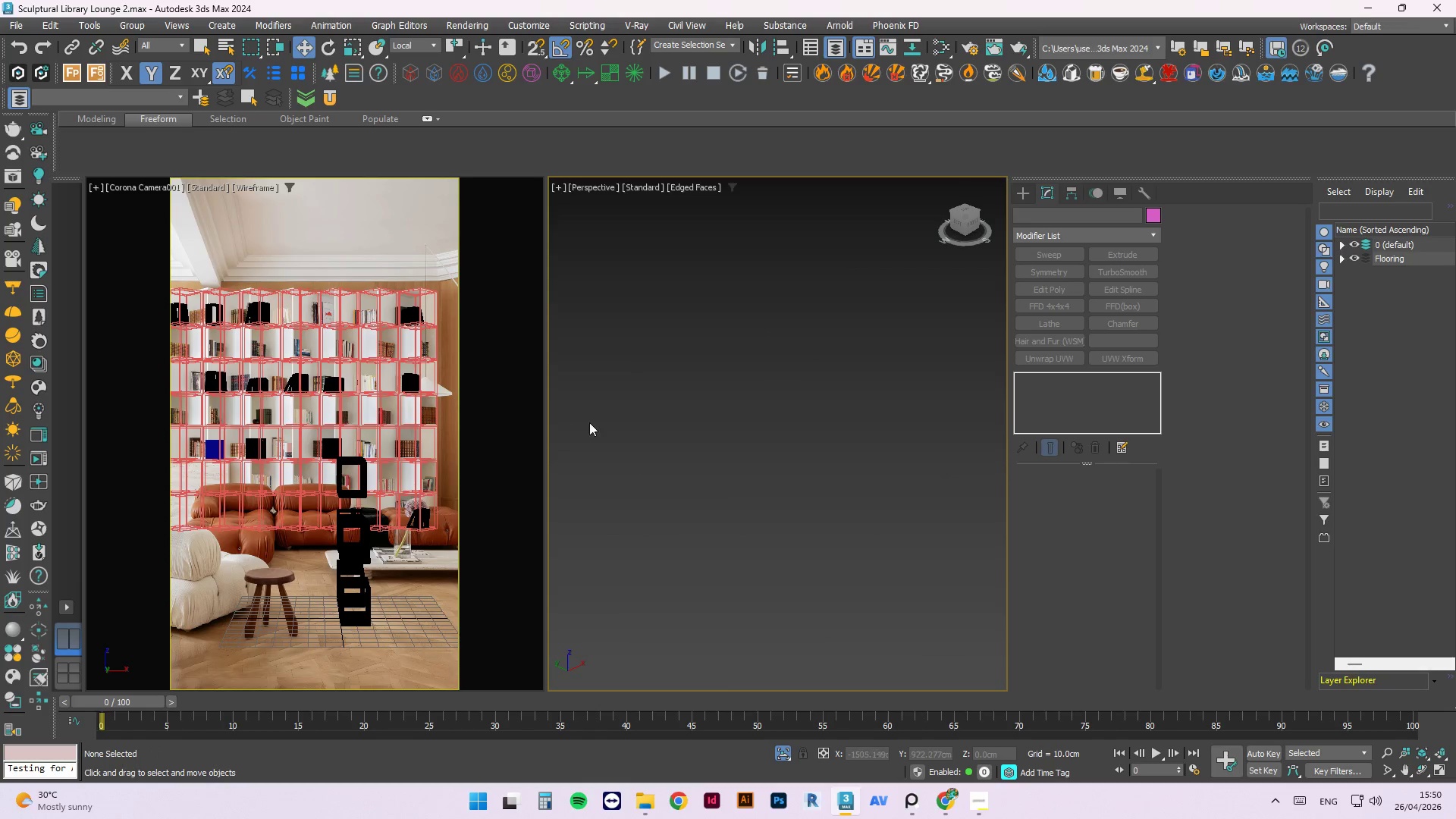 
scroll: coordinate [581, 410], scroll_direction: down, amount: 5.0
 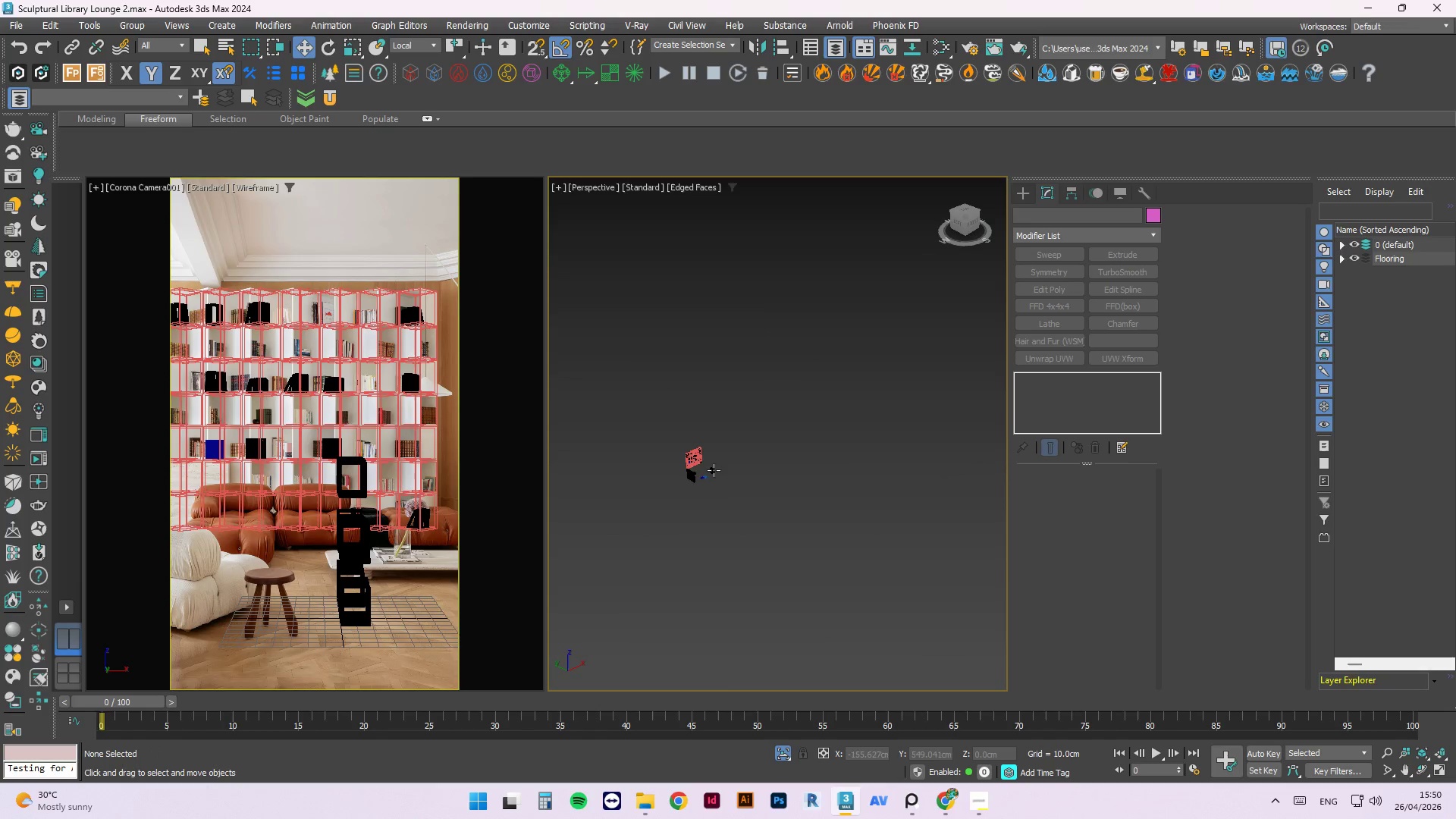 
scroll: coordinate [653, 458], scroll_direction: up, amount: 4.0
 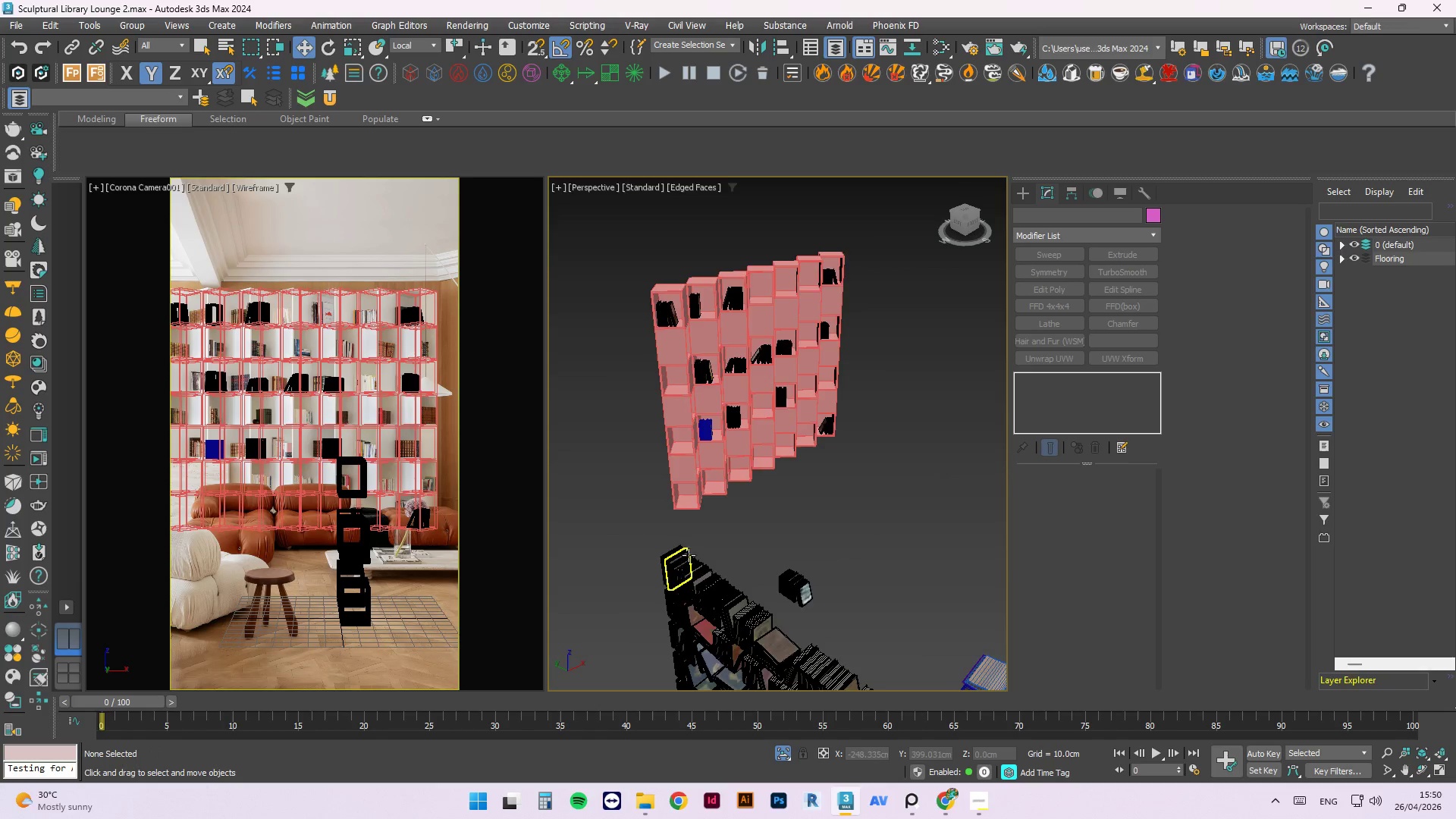 
hold_key(key=AltLeft, duration=0.66)
 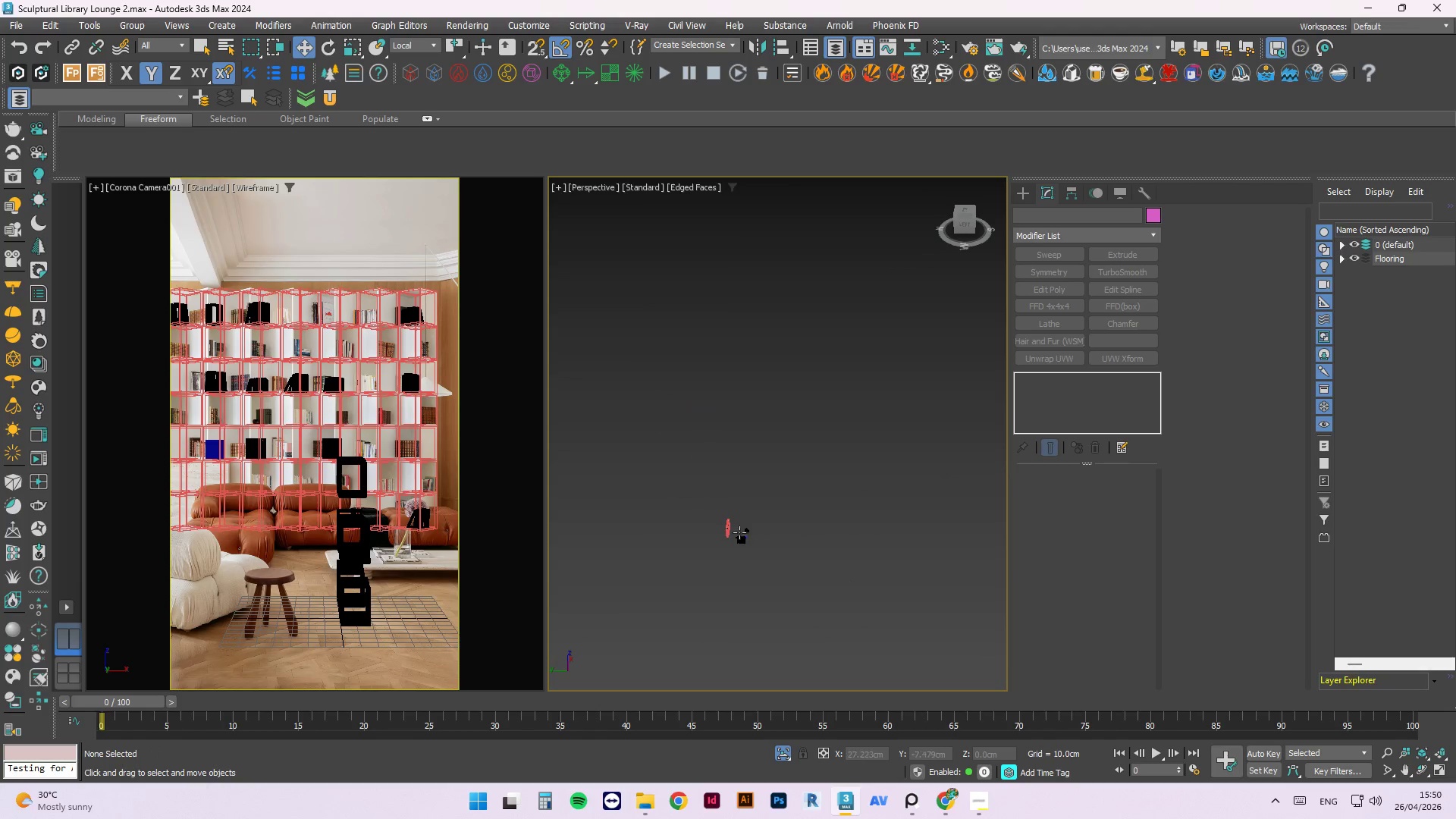 
scroll: coordinate [723, 578], scroll_direction: down, amount: 2.0
 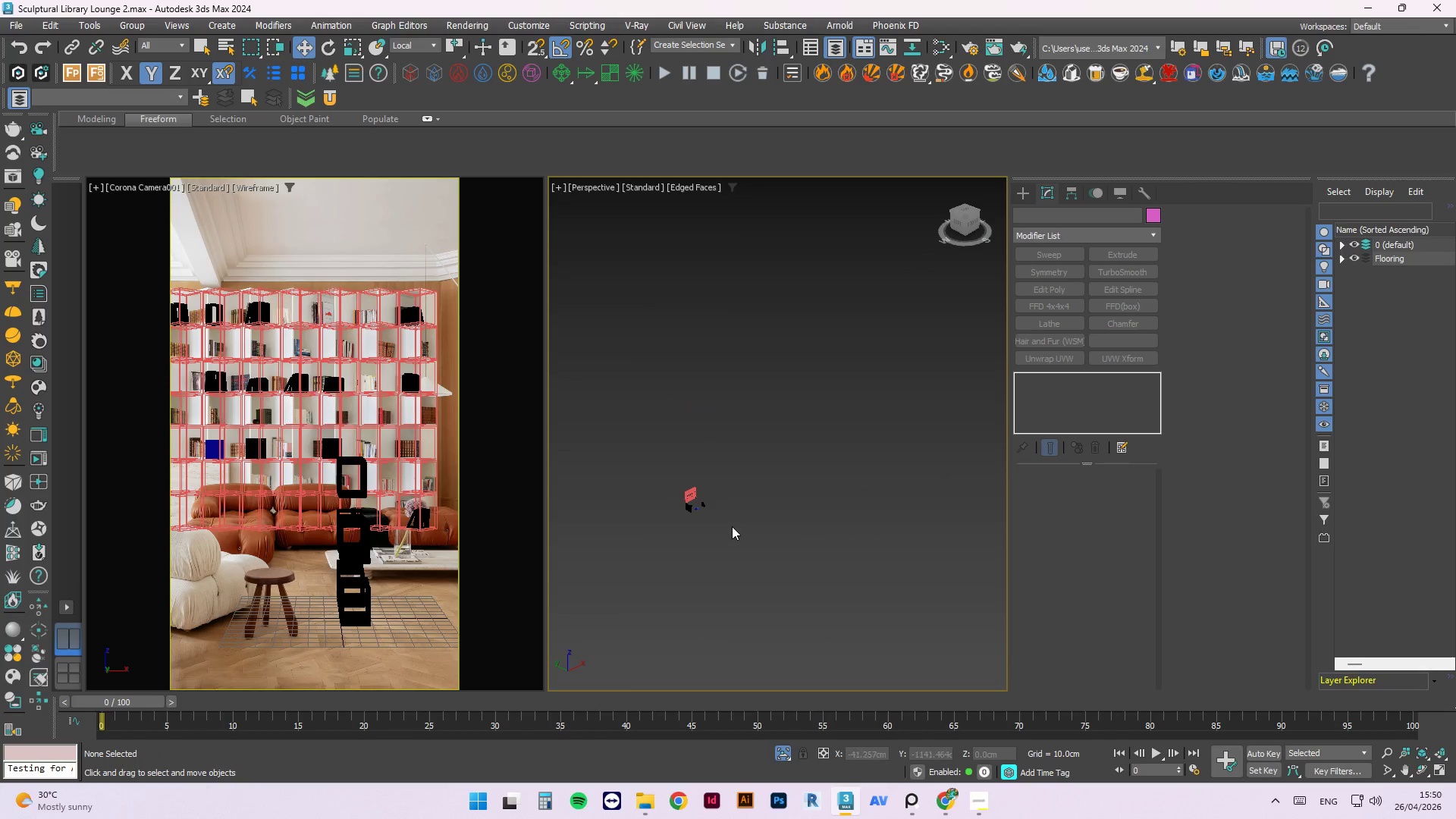 
scroll: coordinate [752, 465], scroll_direction: up, amount: 11.0
 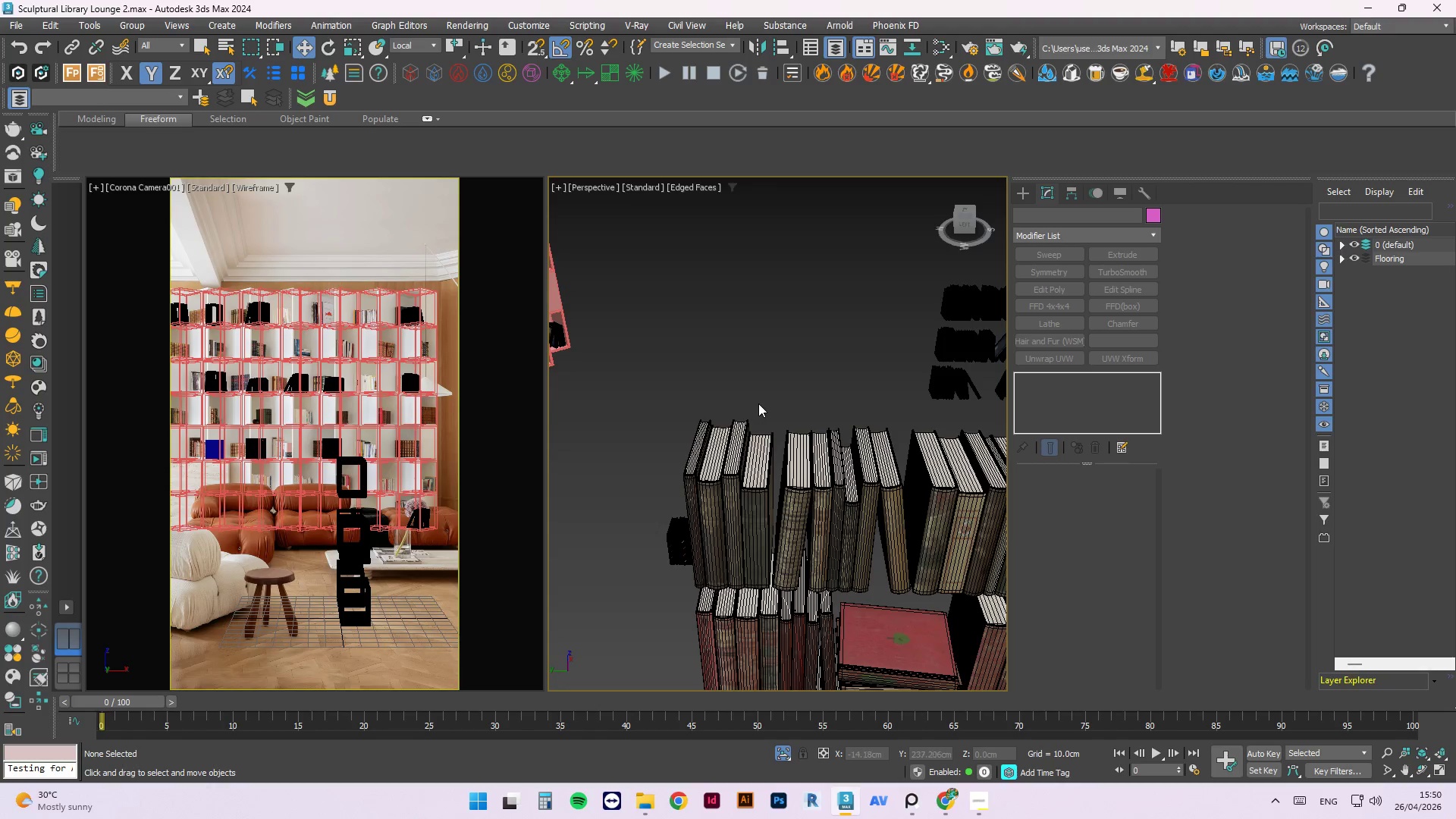 
left_click_drag(start_coordinate=[765, 403], to_coordinate=[699, 465])
 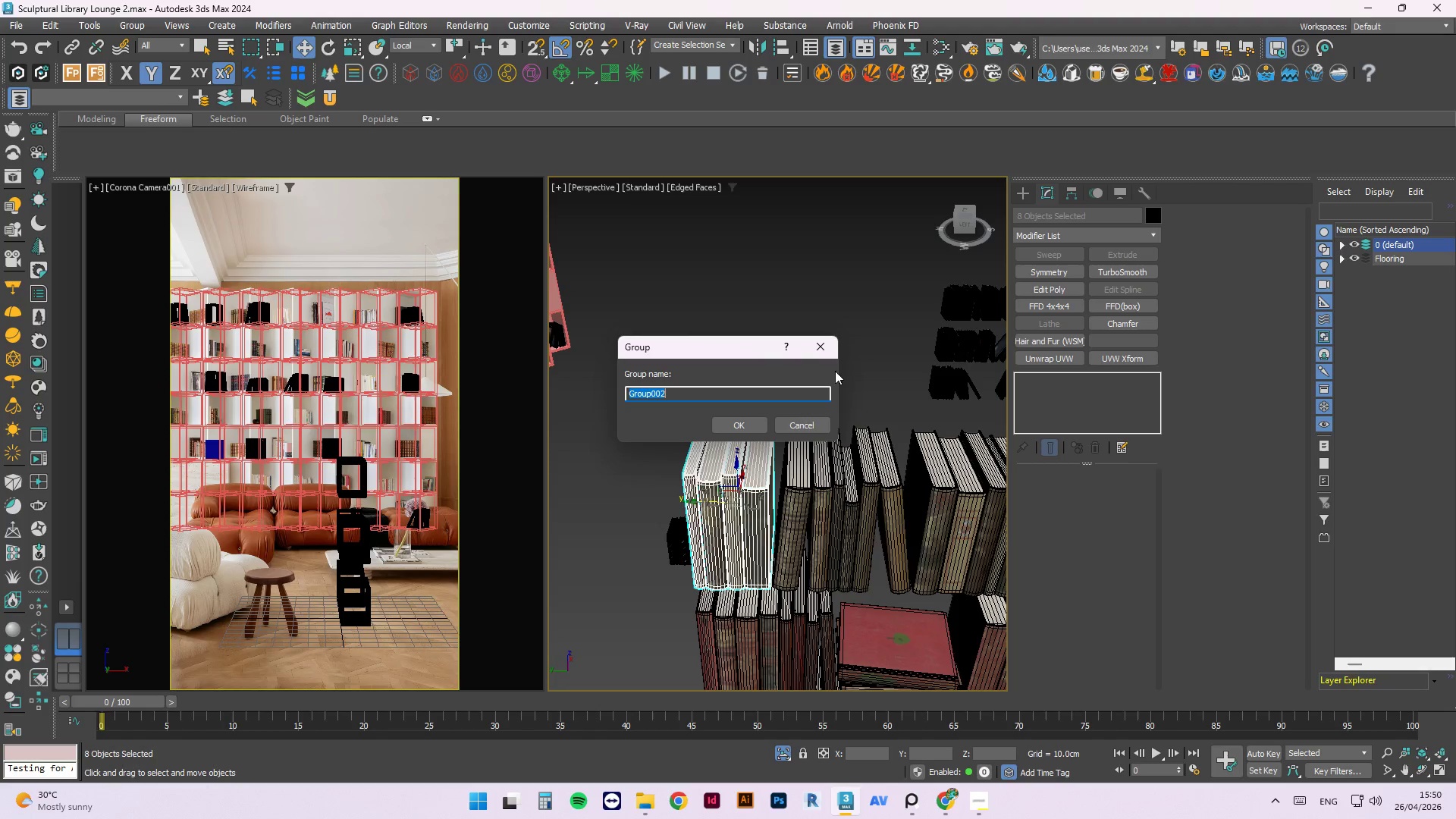 
wait(6.55)
 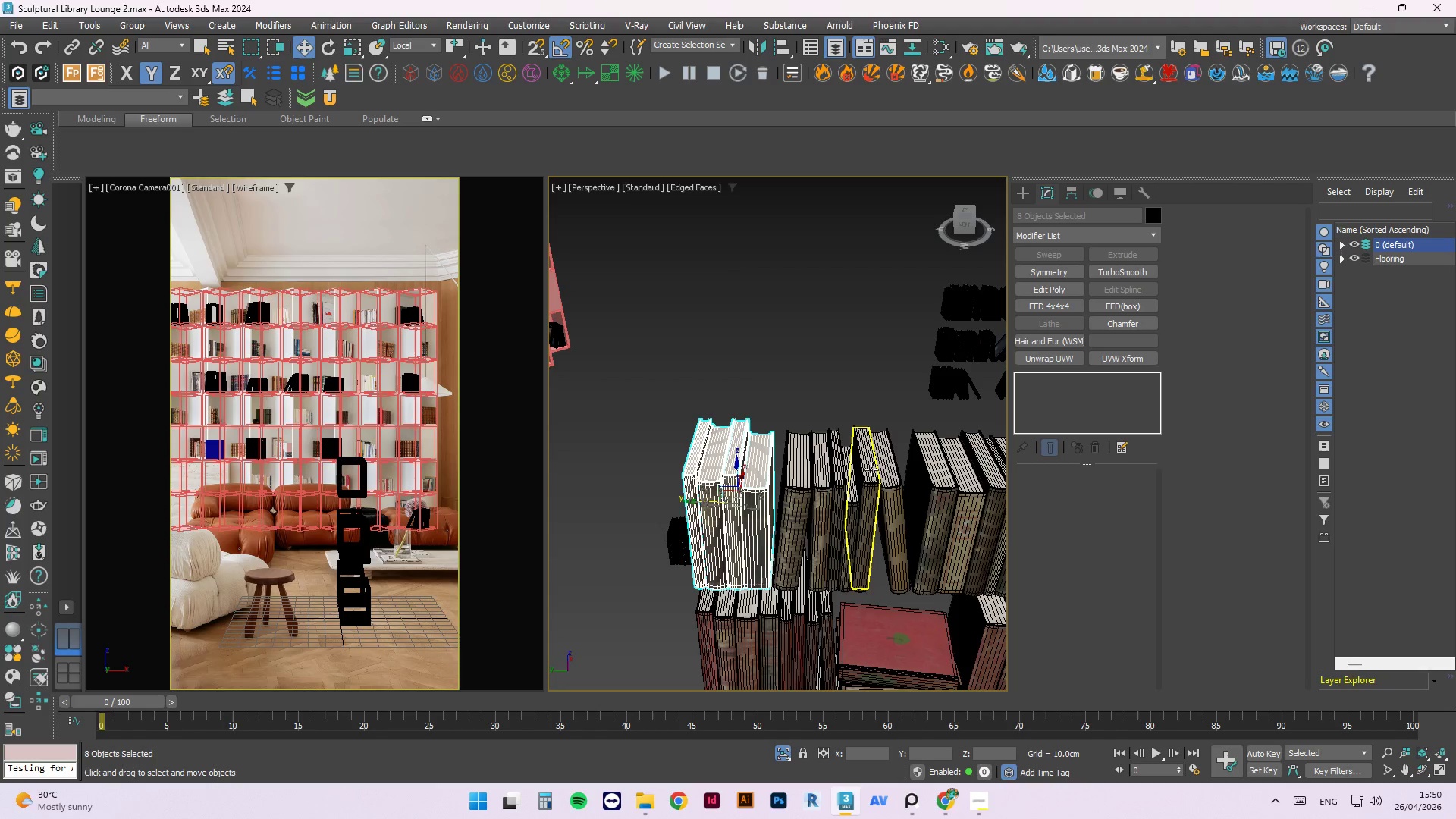 
left_click([745, 430])
 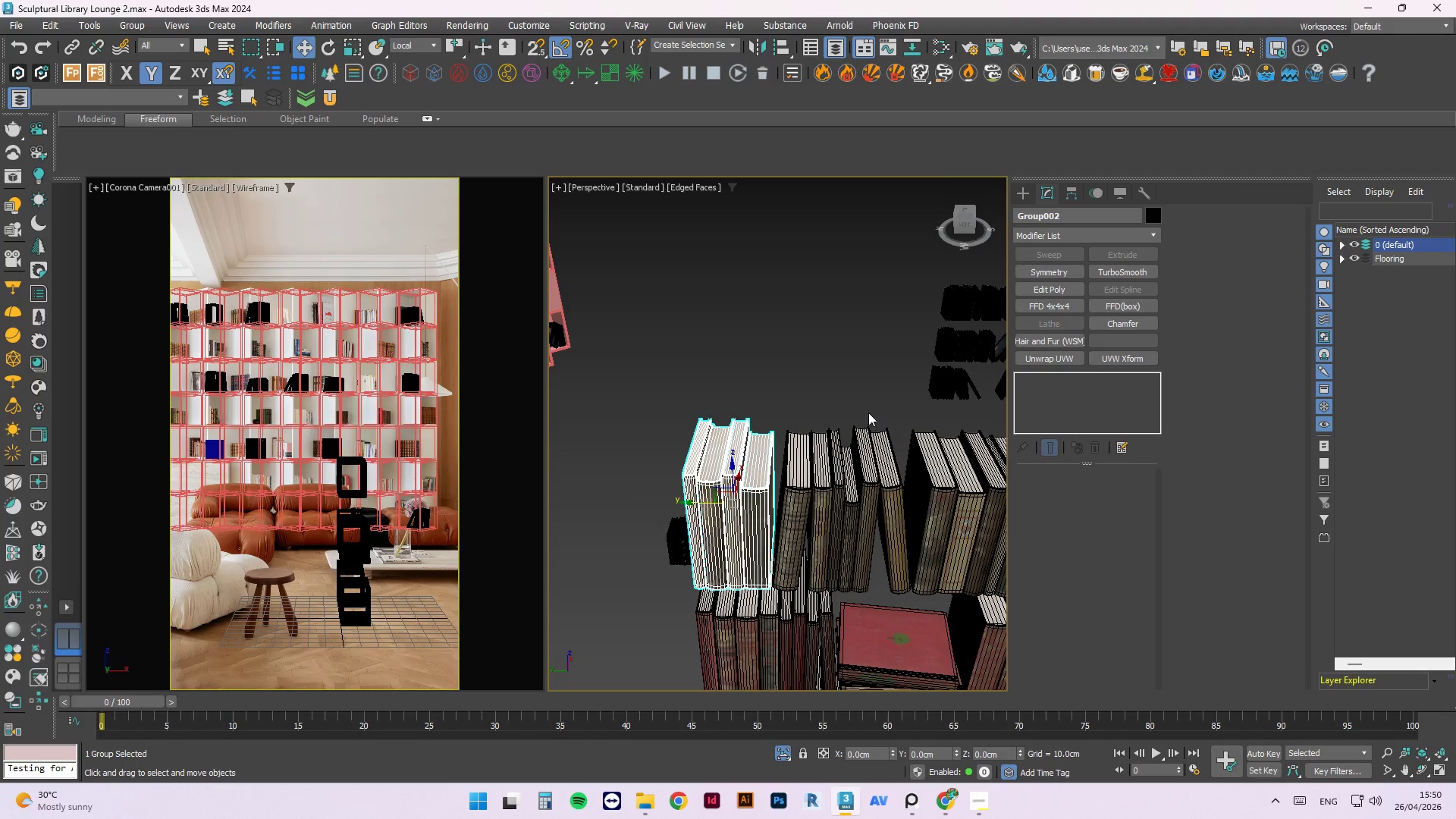 
left_click_drag(start_coordinate=[864, 406], to_coordinate=[793, 506])
 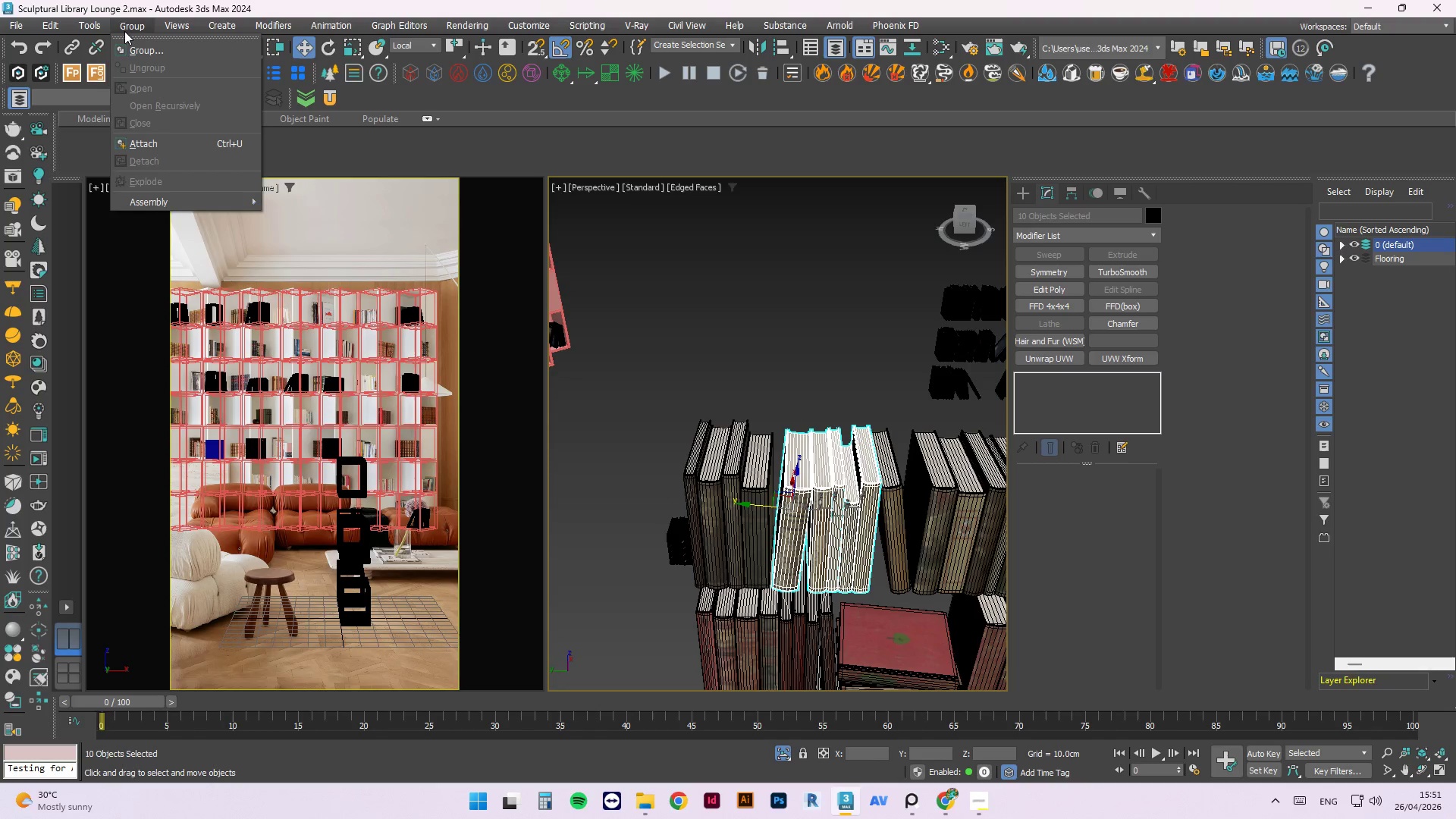 
left_click([140, 54])
 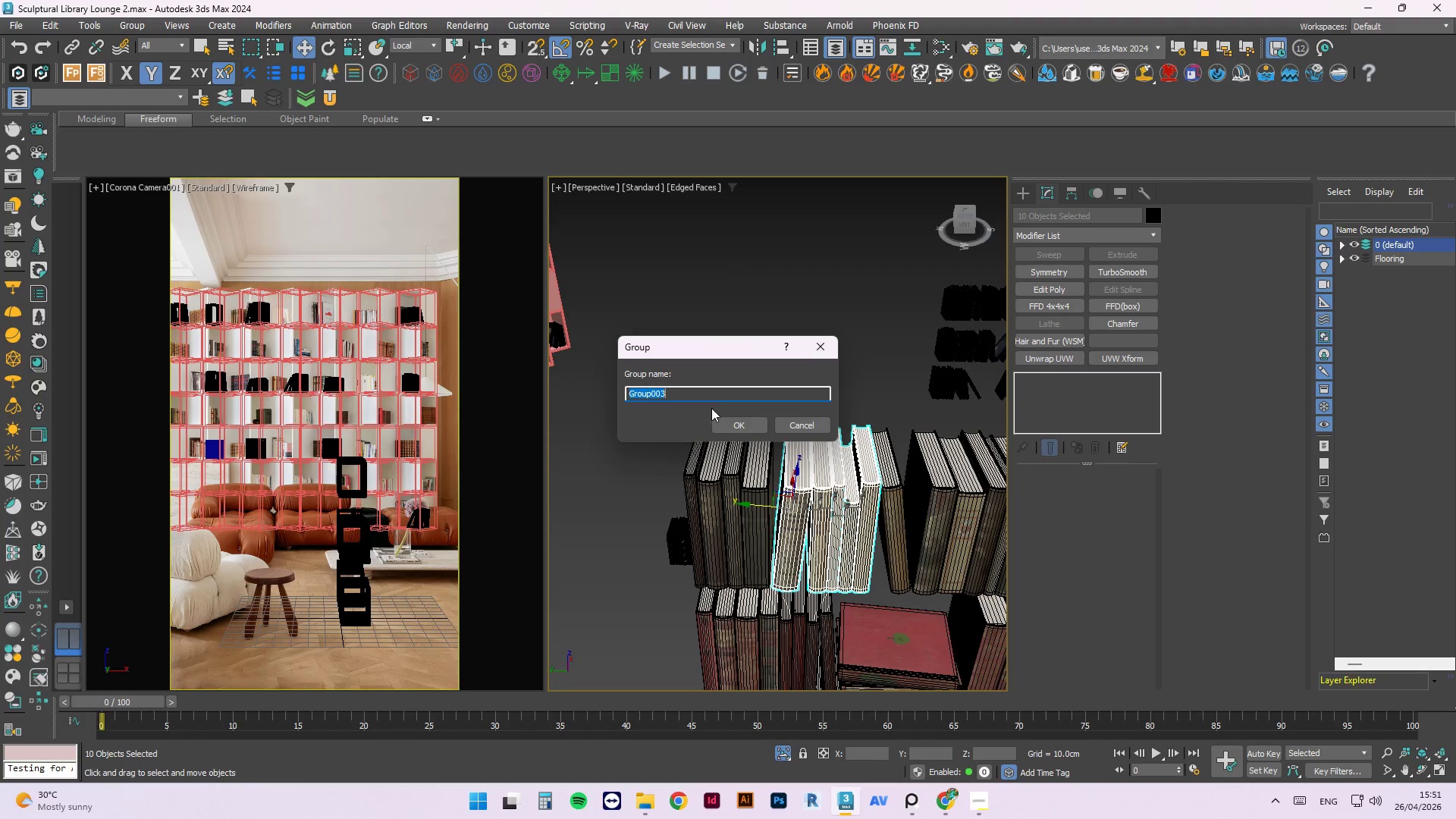 
left_click([730, 425])
 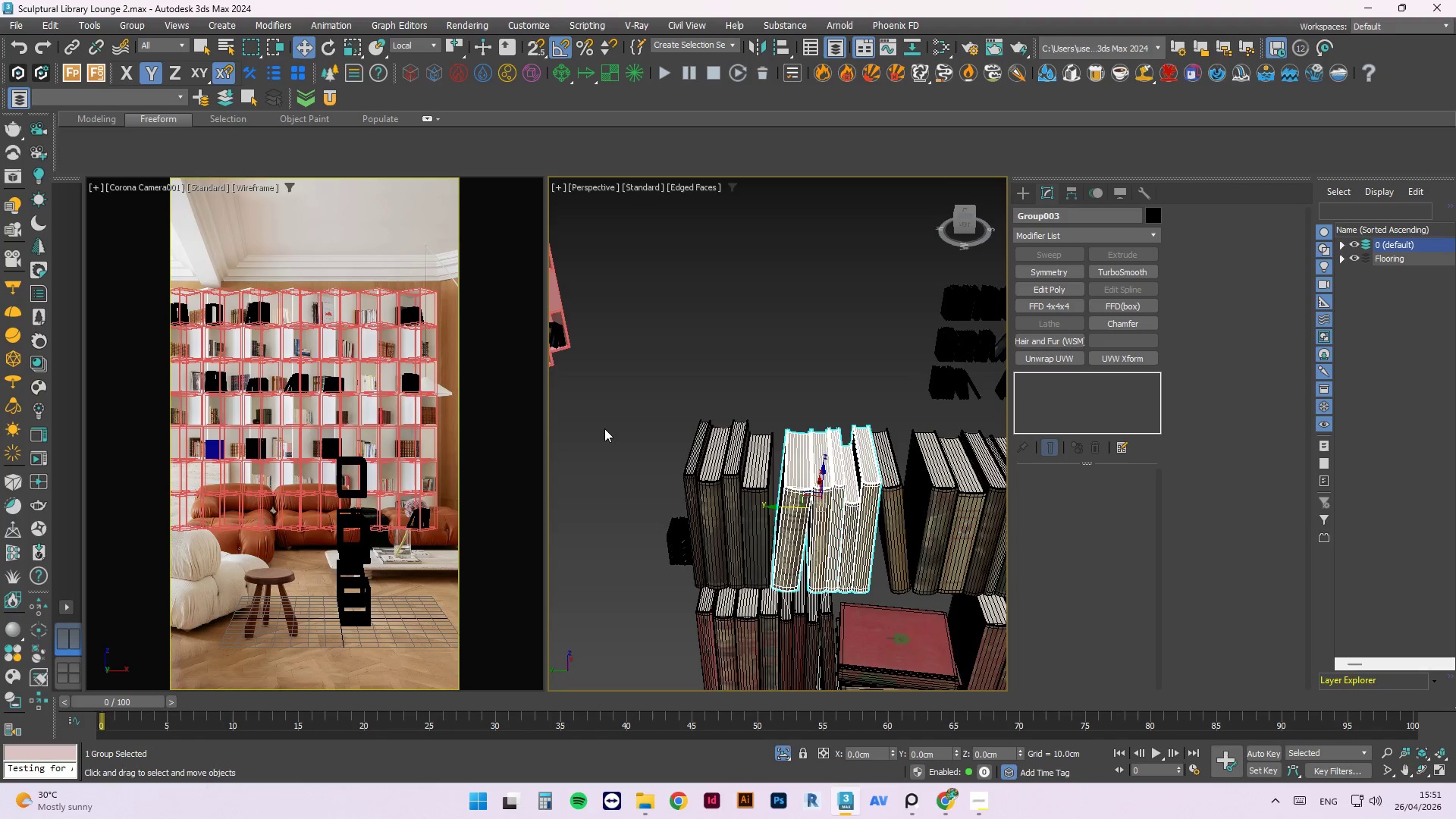 
scroll: coordinate [604, 428], scroll_direction: down, amount: 1.0
 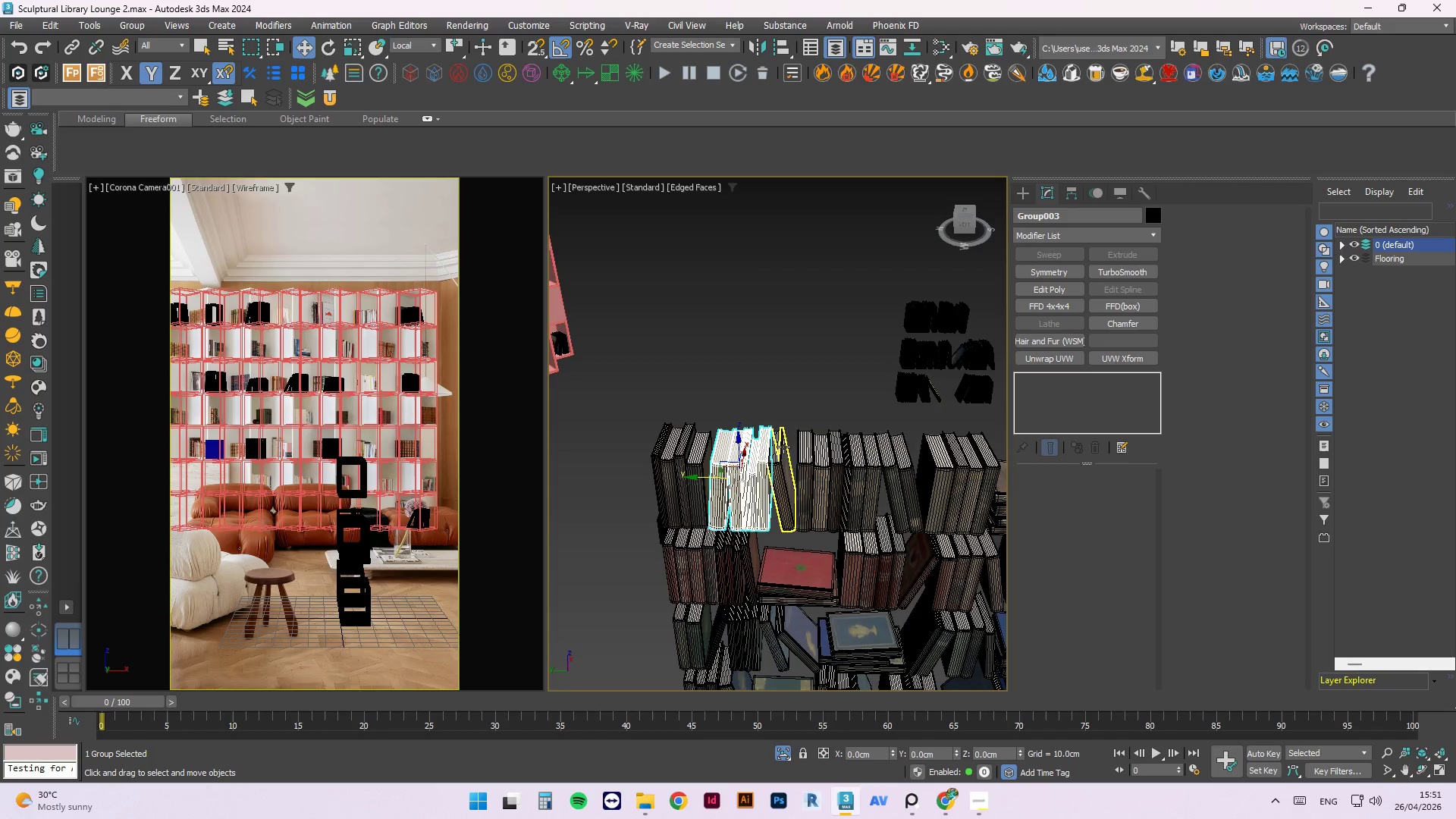 
key(Control+Z)
 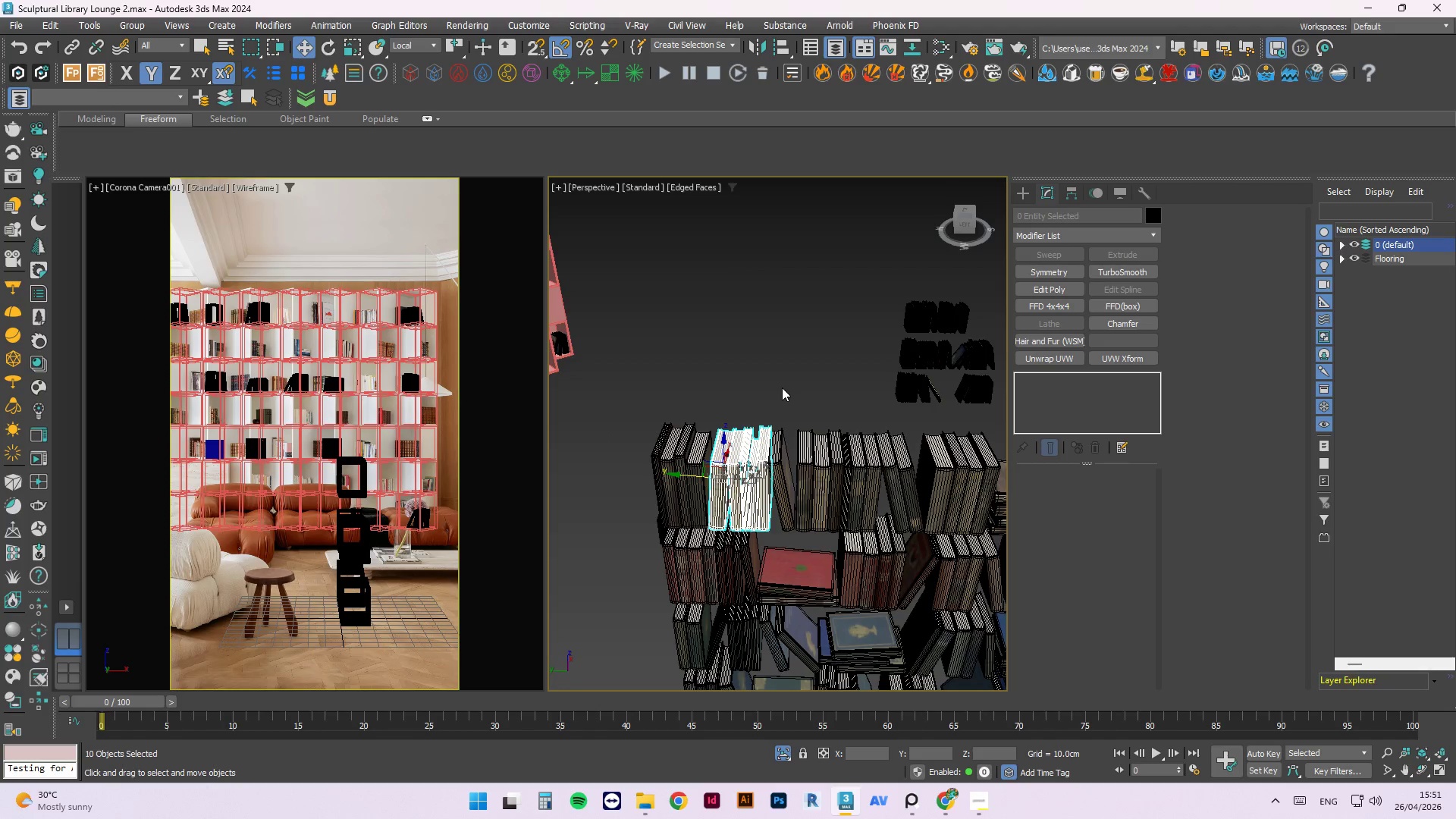 
left_click_drag(start_coordinate=[782, 391], to_coordinate=[737, 451])
 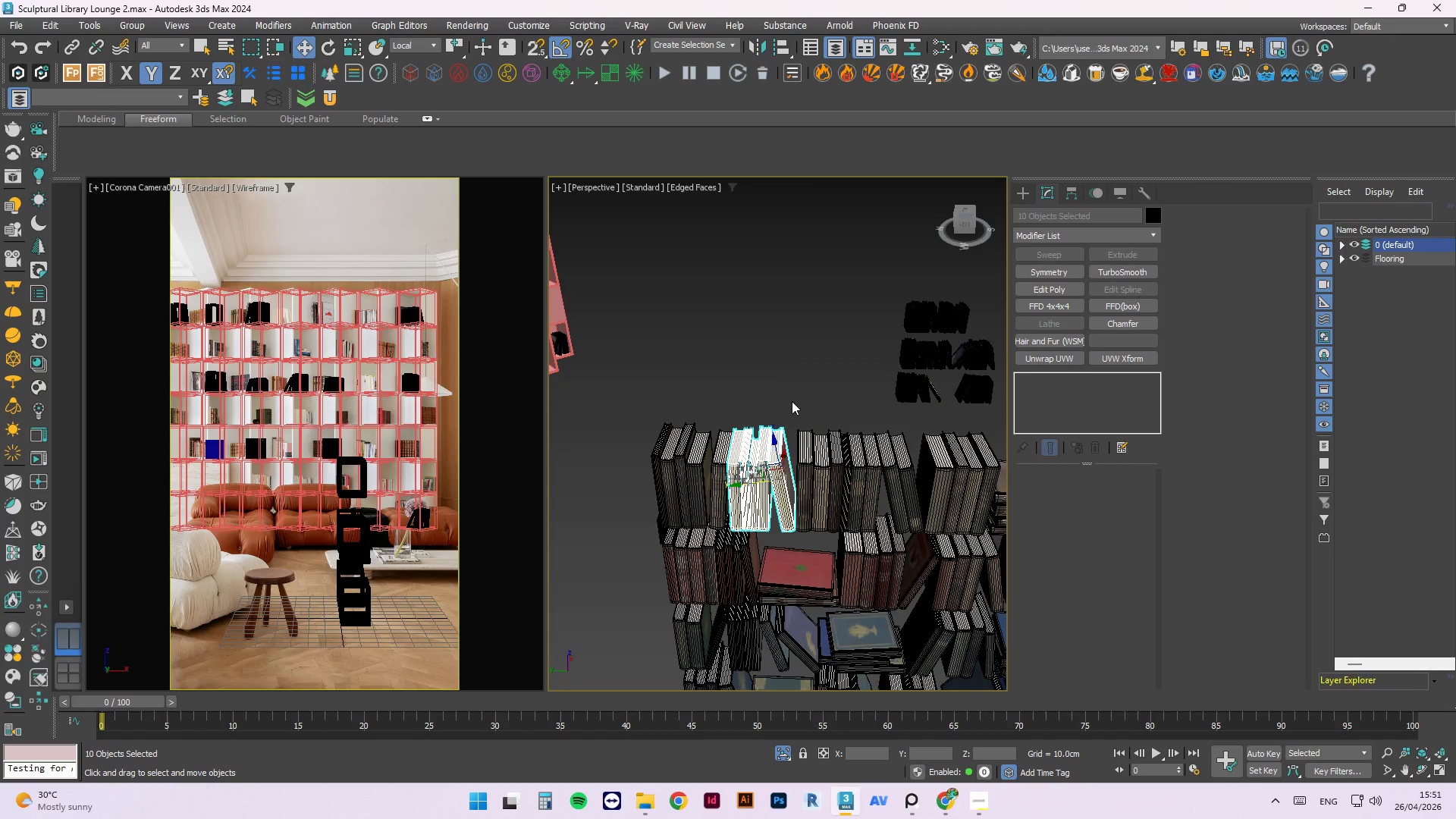 
left_click_drag(start_coordinate=[776, 400], to_coordinate=[721, 477])
 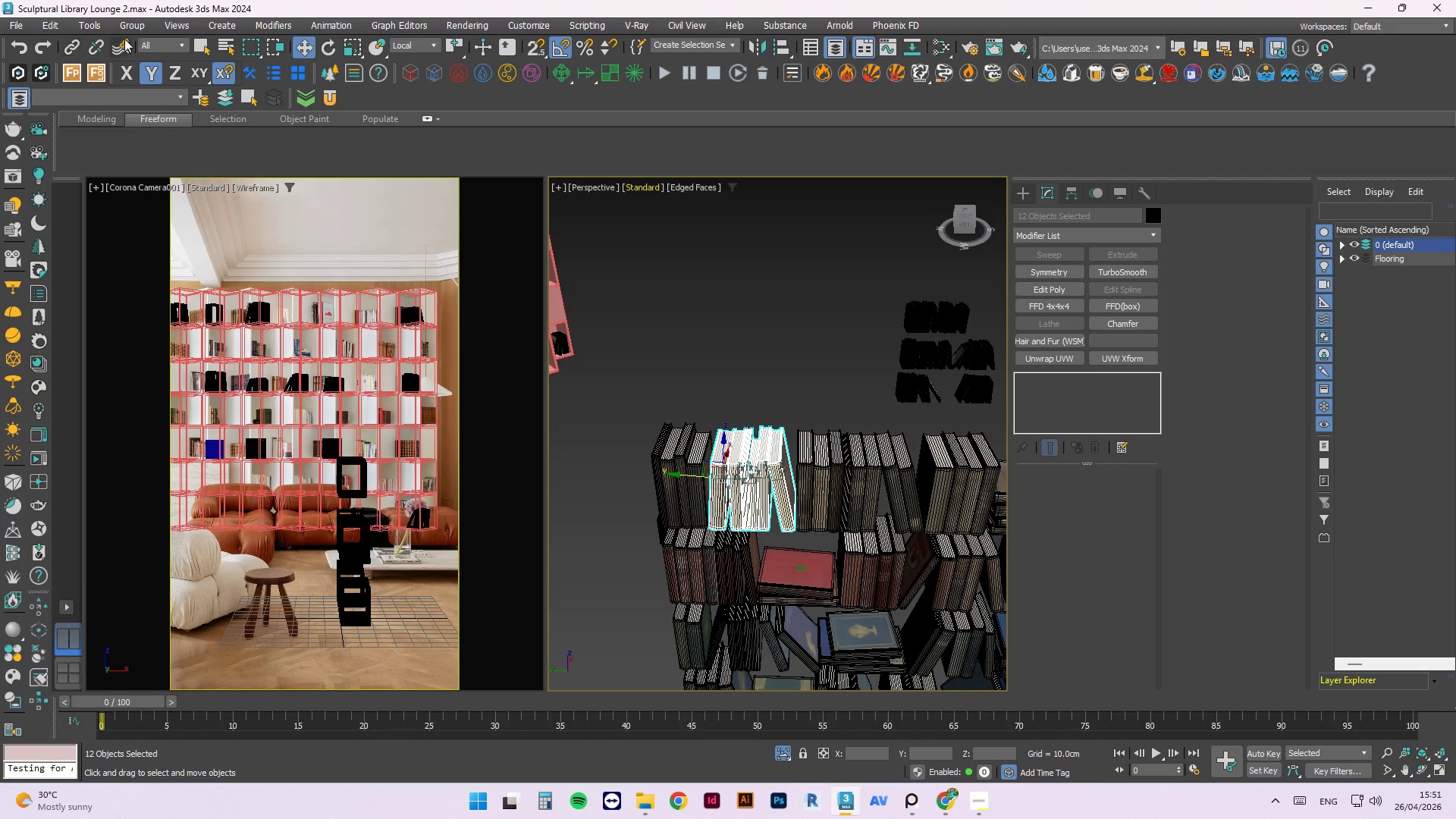 
left_click([138, 21])
 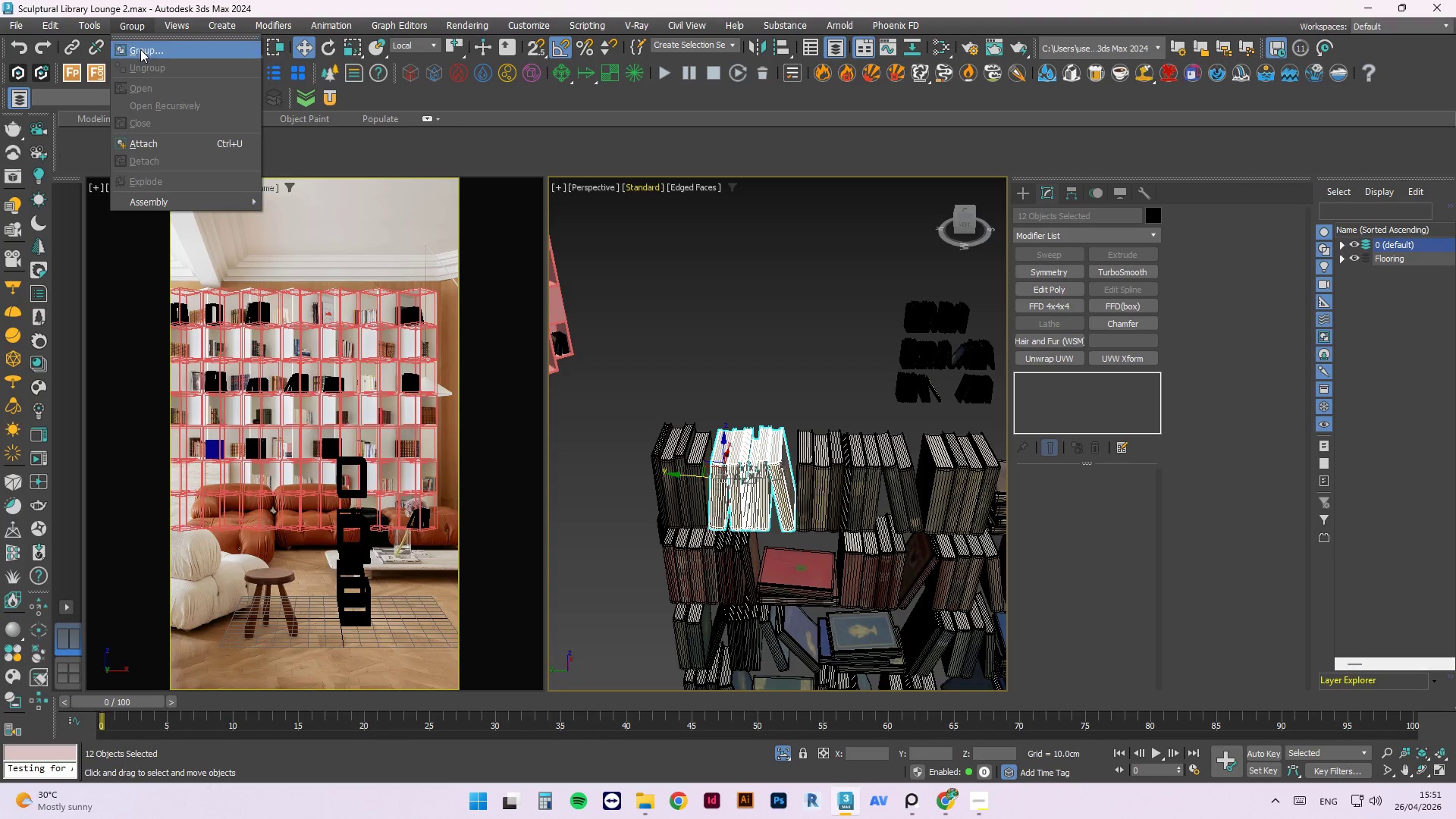 
left_click([140, 49])
 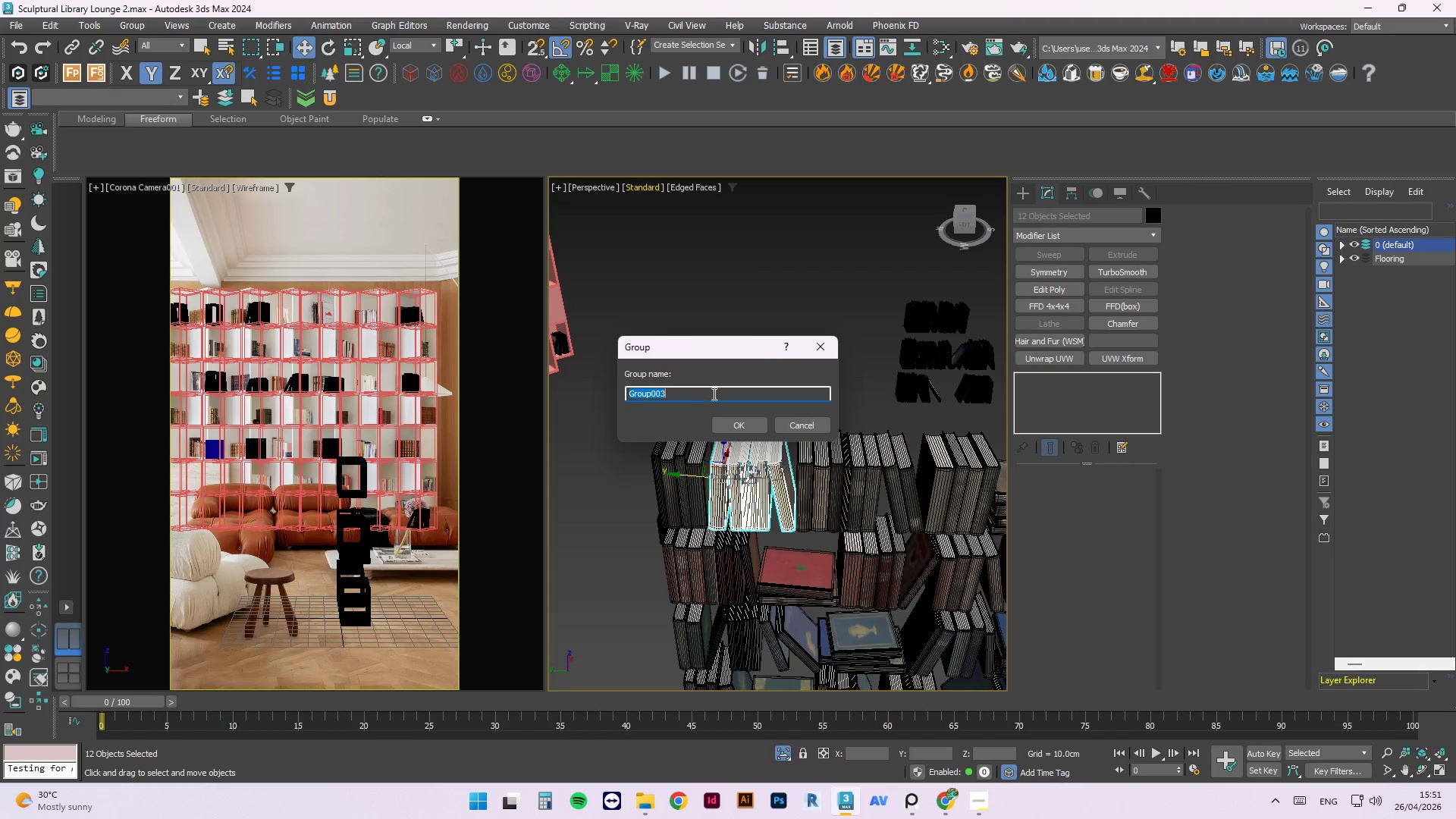 
left_click([730, 426])
 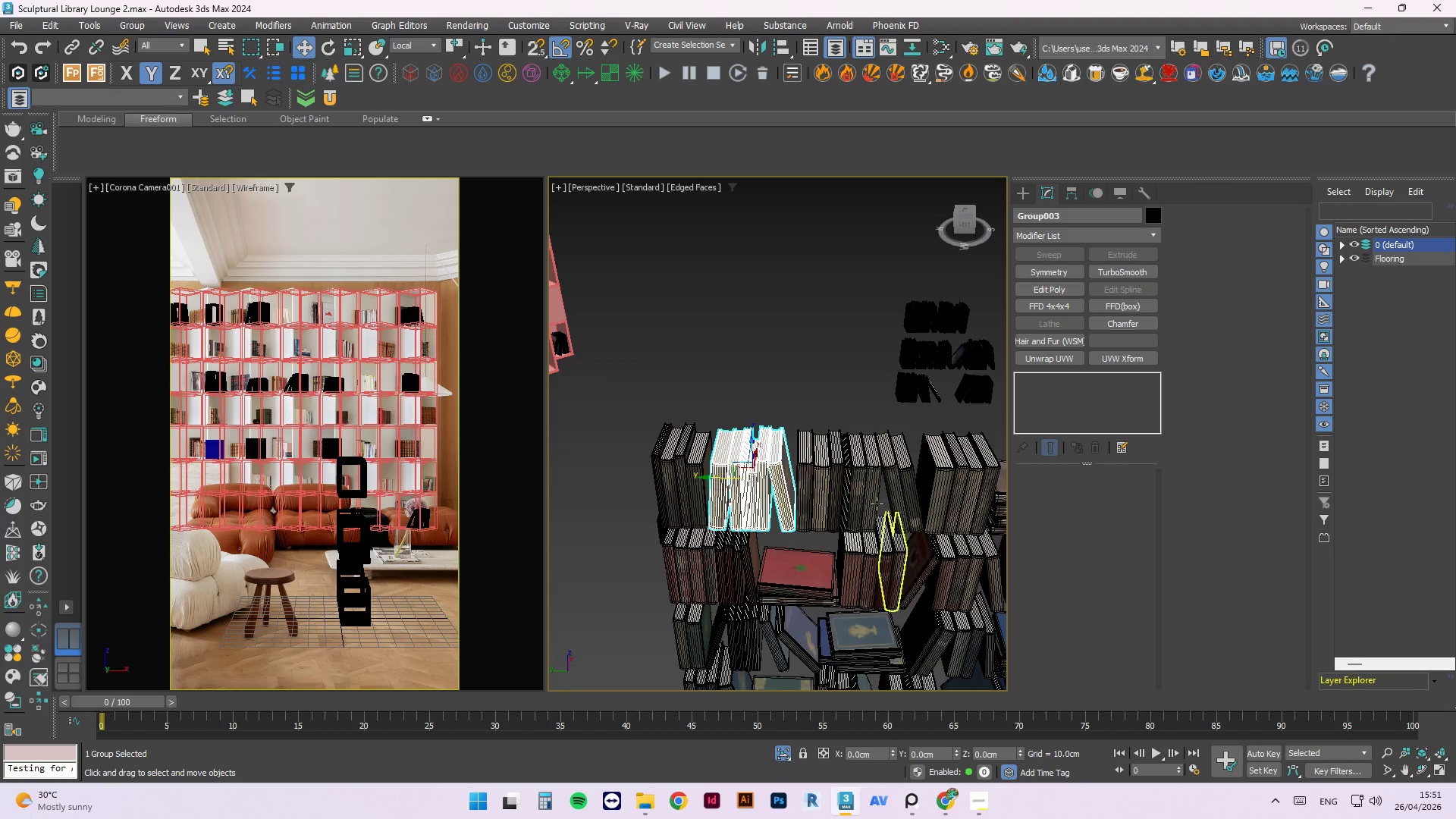 
scroll: coordinate [868, 494], scroll_direction: up, amount: 2.0
 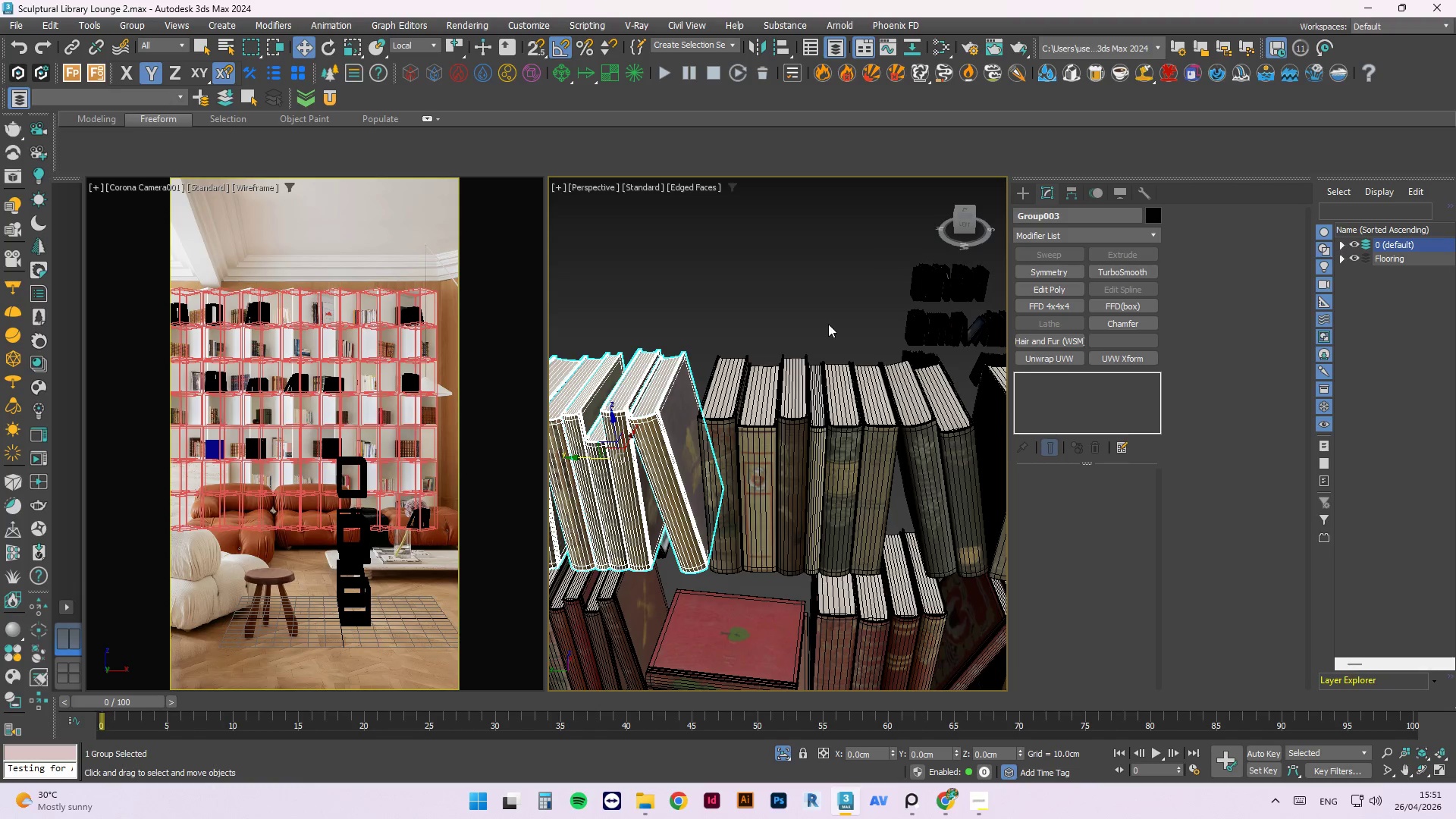 
left_click_drag(start_coordinate=[827, 325], to_coordinate=[726, 422])
 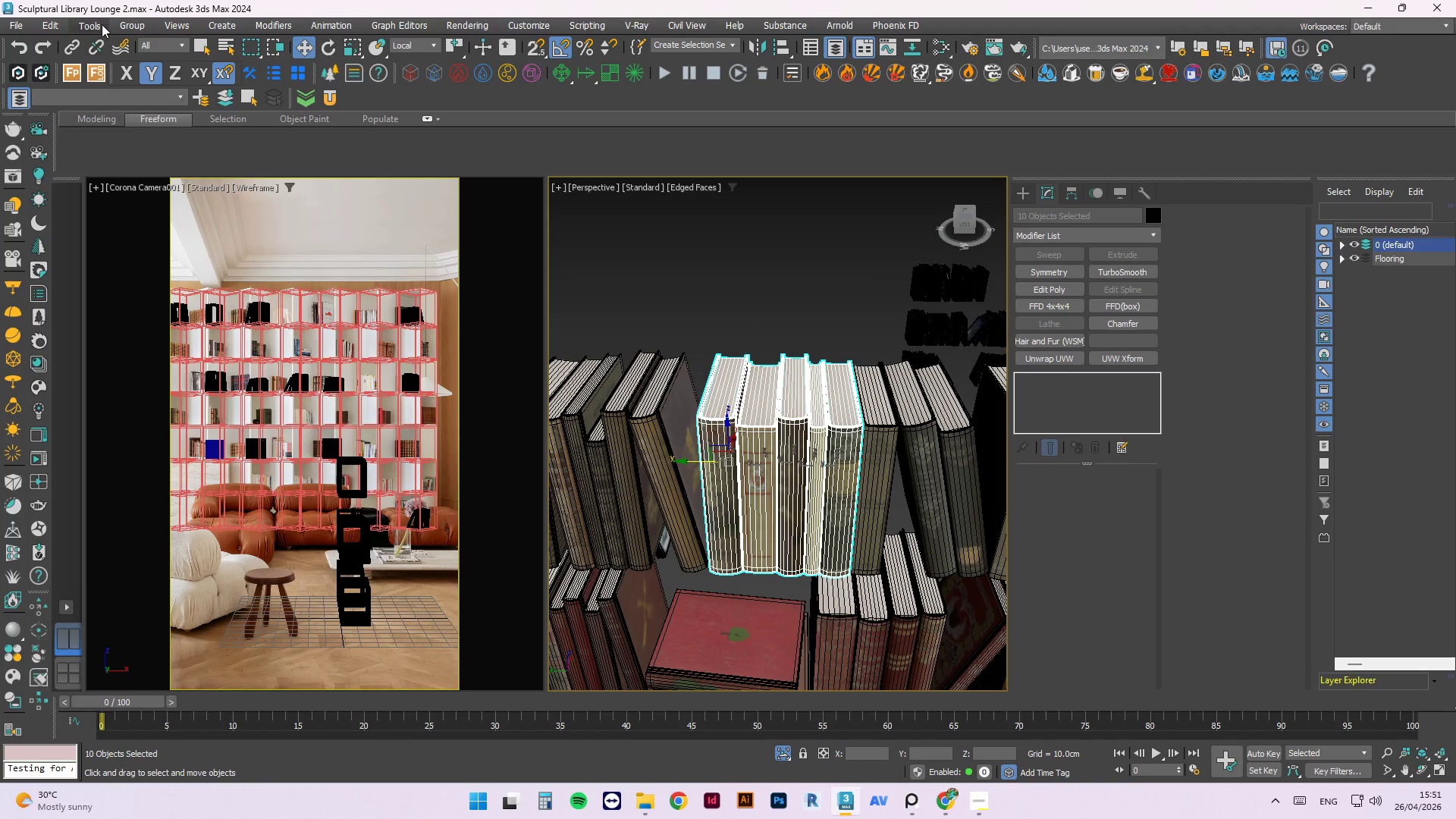 
left_click([138, 27])
 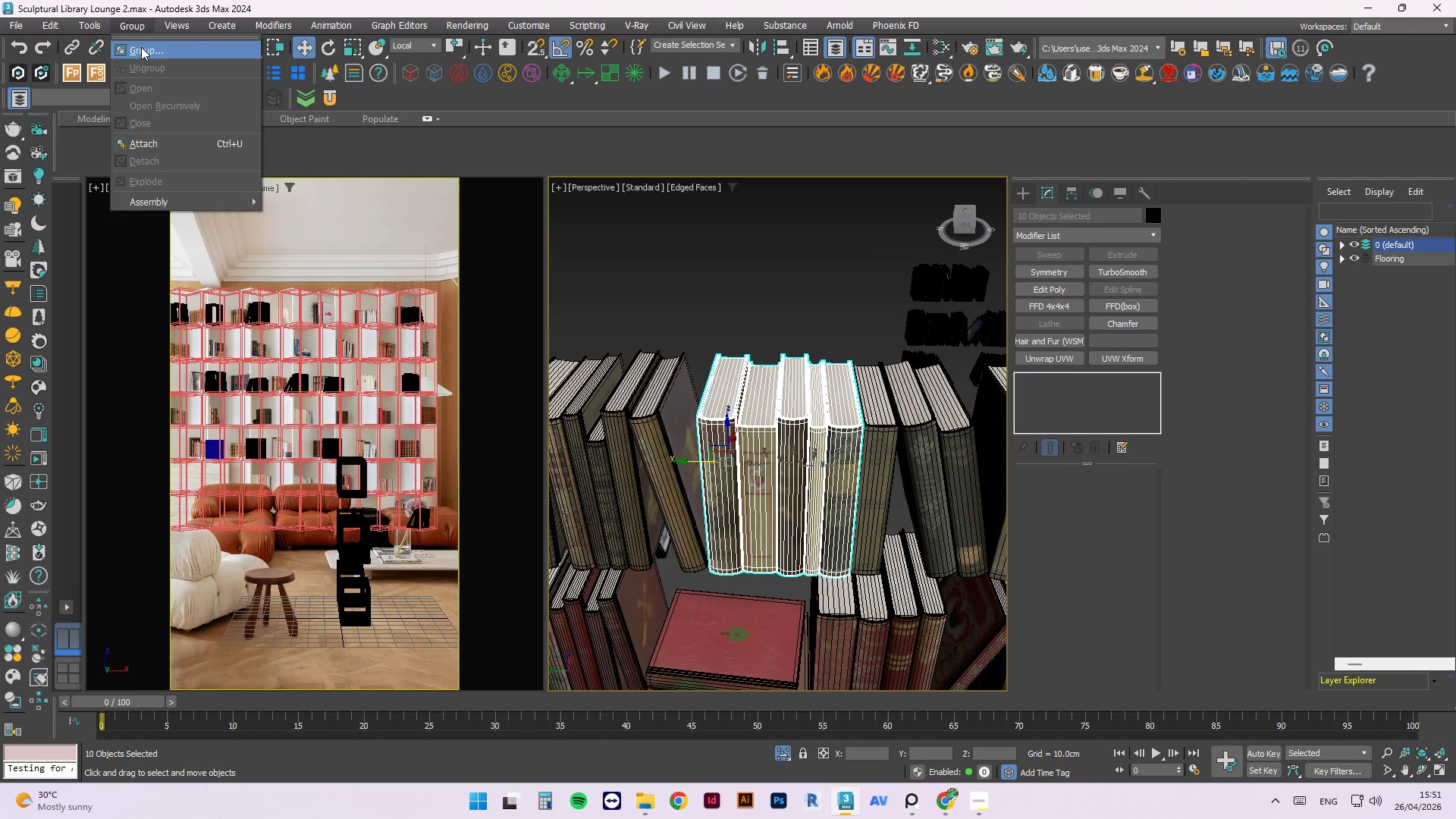 
left_click([144, 49])
 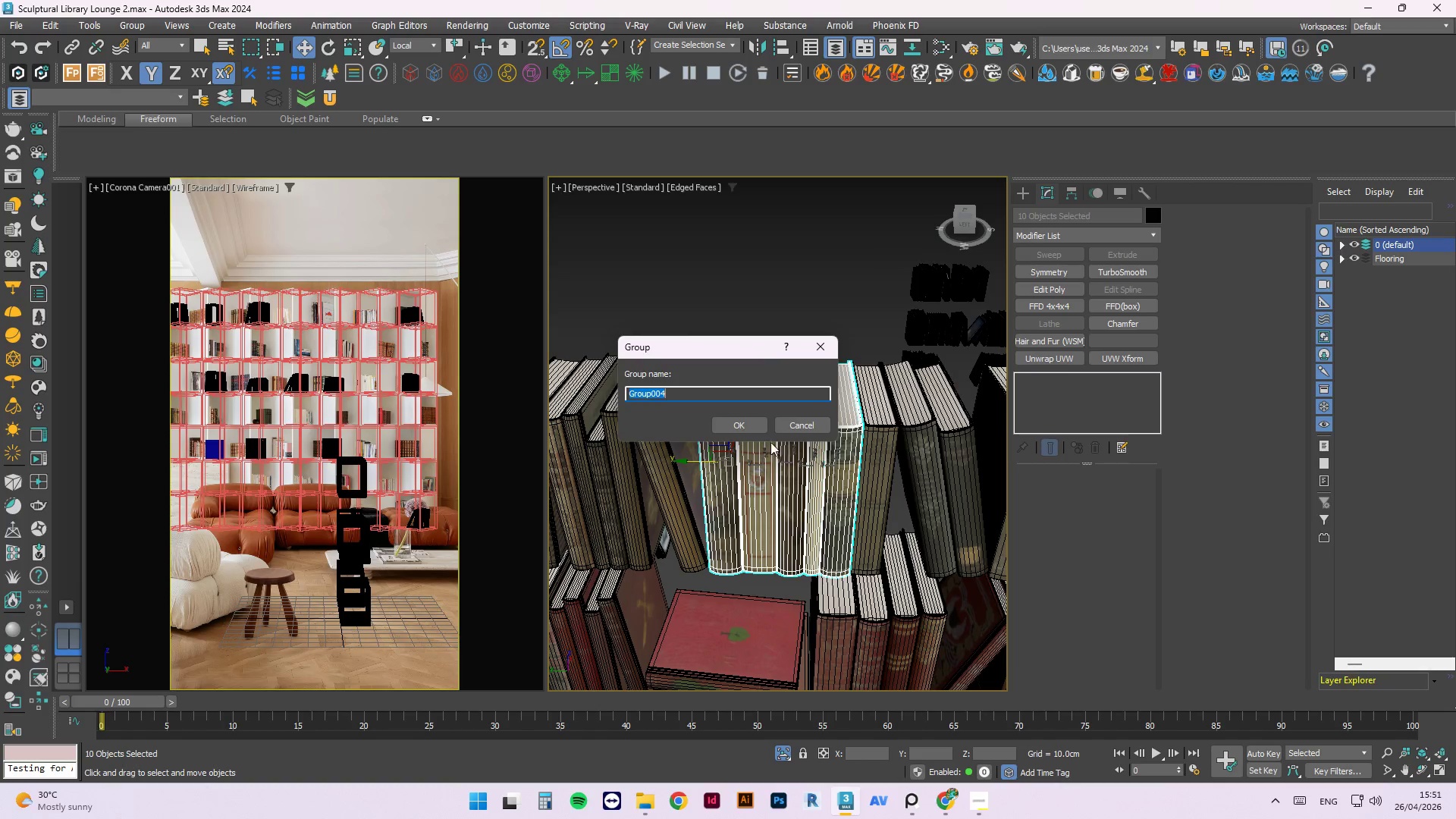 
left_click([742, 425])
 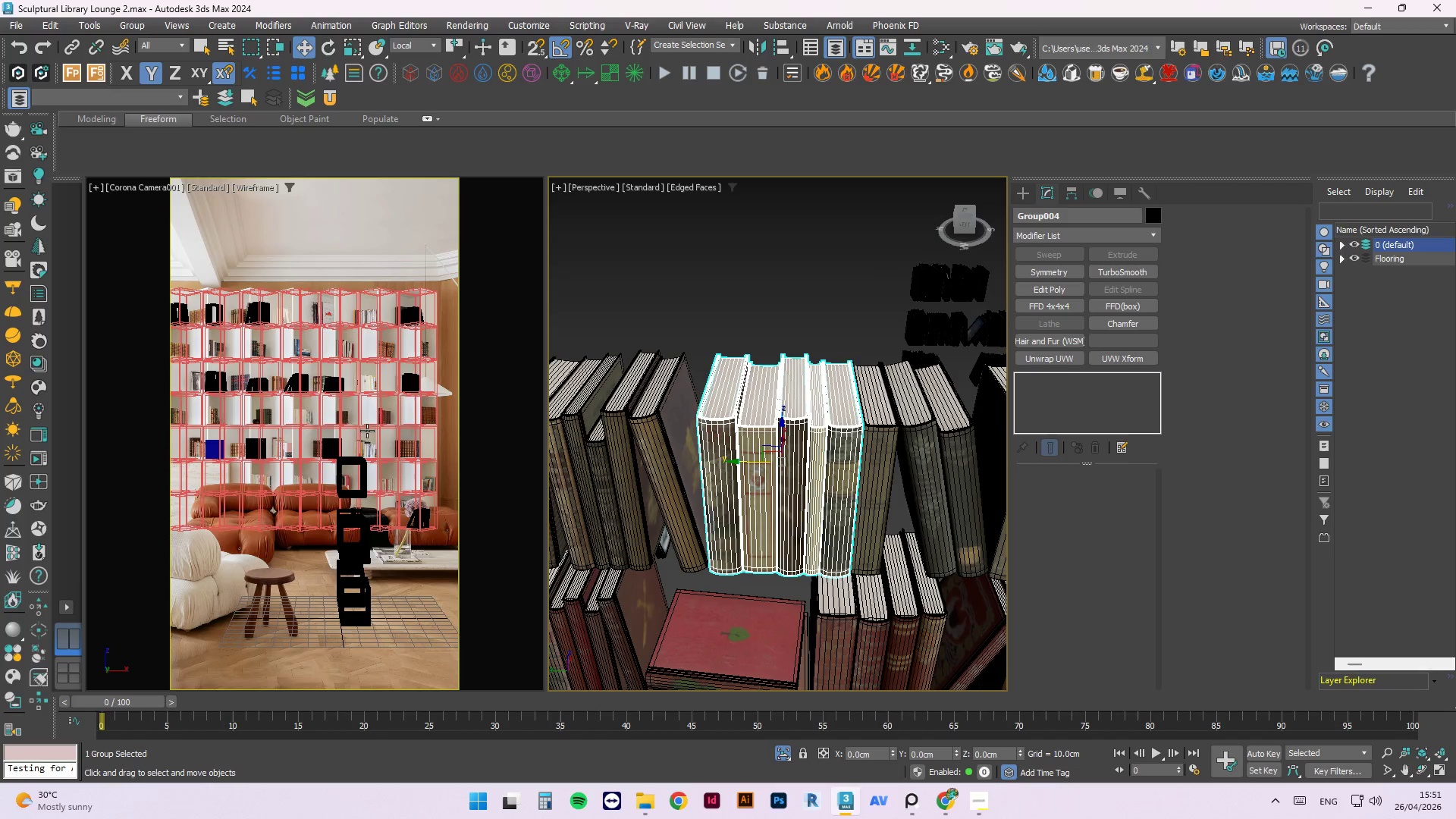 
scroll: coordinate [692, 403], scroll_direction: down, amount: 3.0
 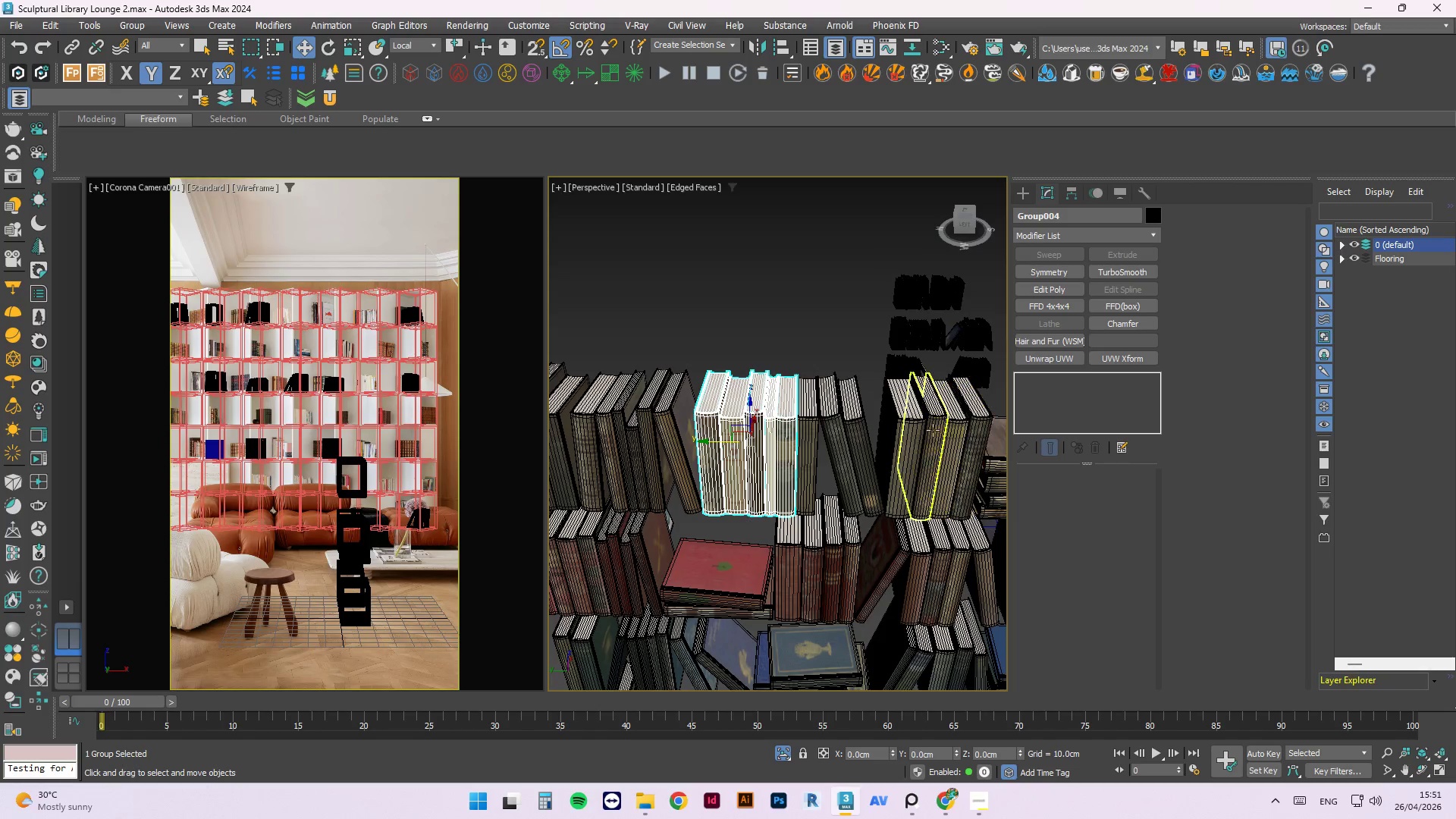 
scroll: coordinate [926, 419], scroll_direction: up, amount: 1.0
 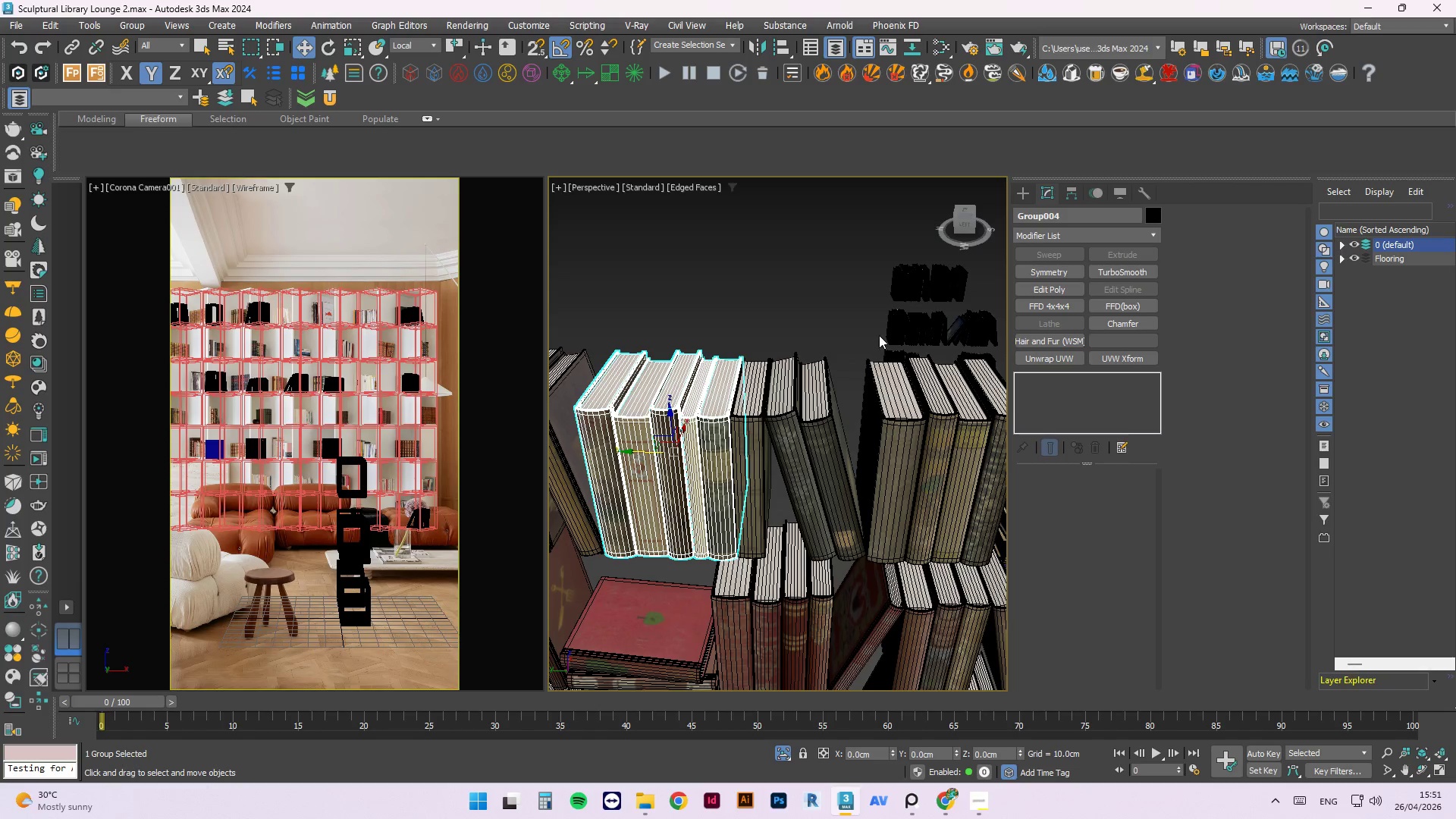 
left_click_drag(start_coordinate=[879, 337], to_coordinate=[761, 448])
 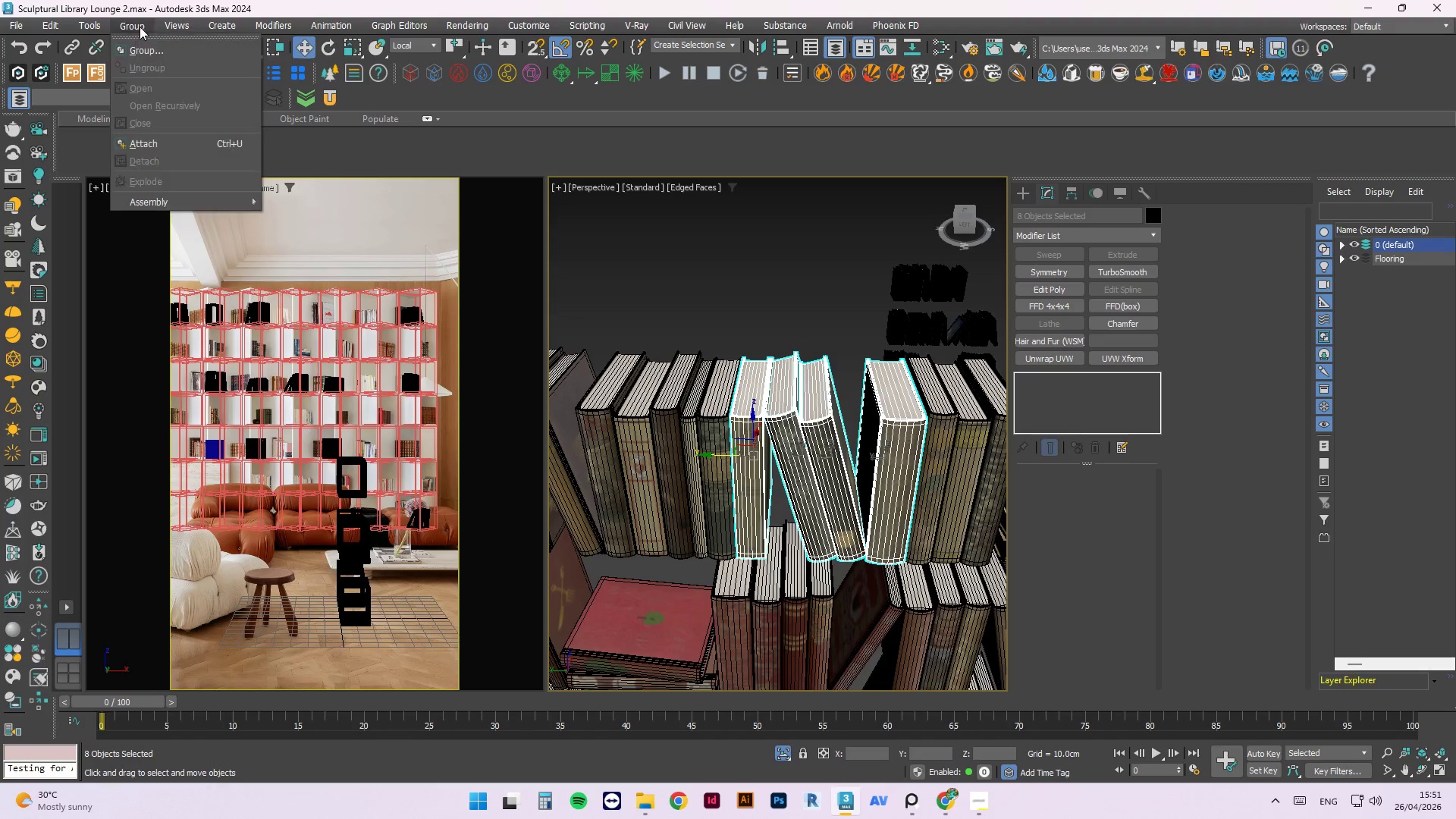 
left_click([142, 49])
 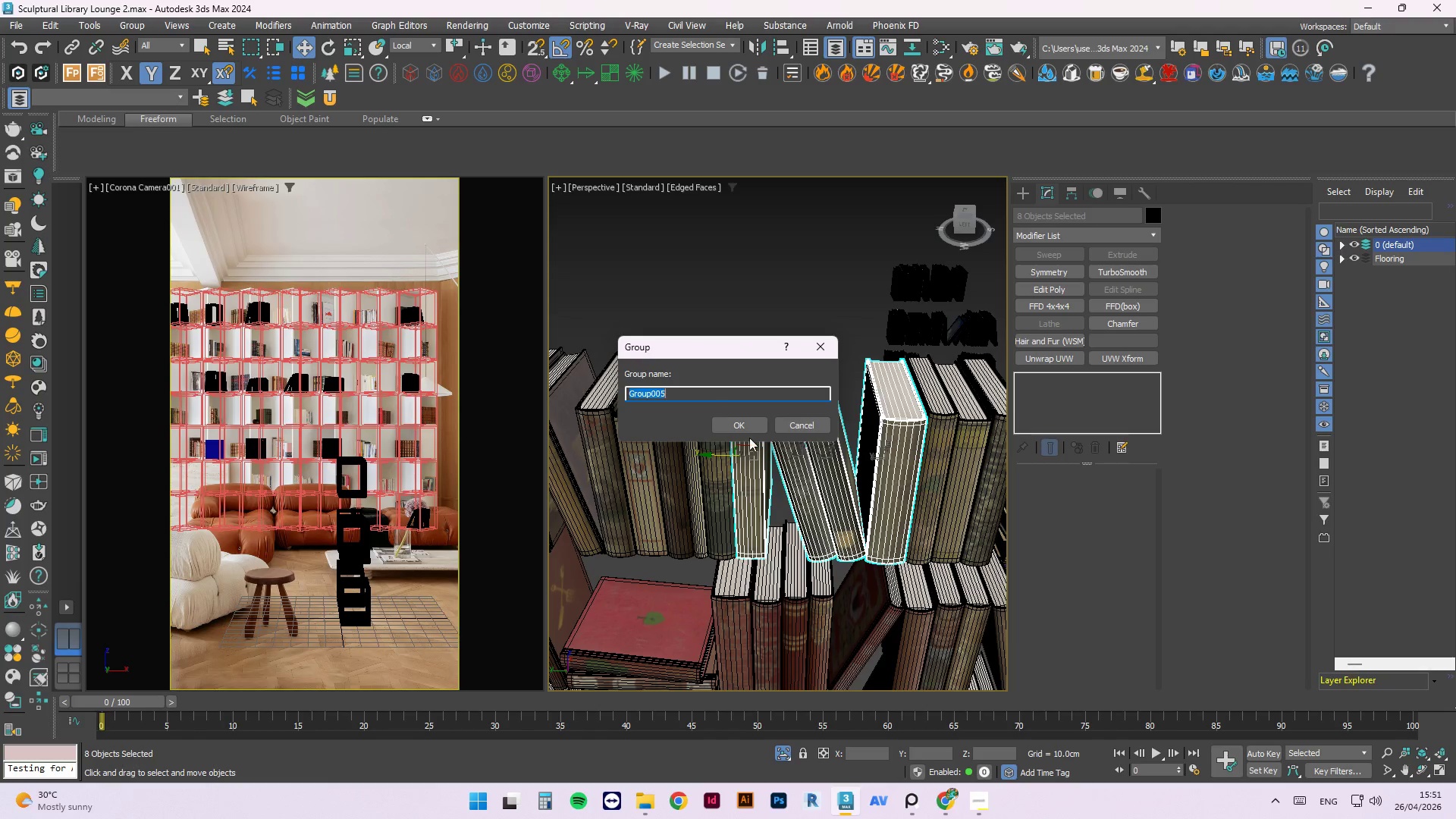 
left_click([739, 422])
 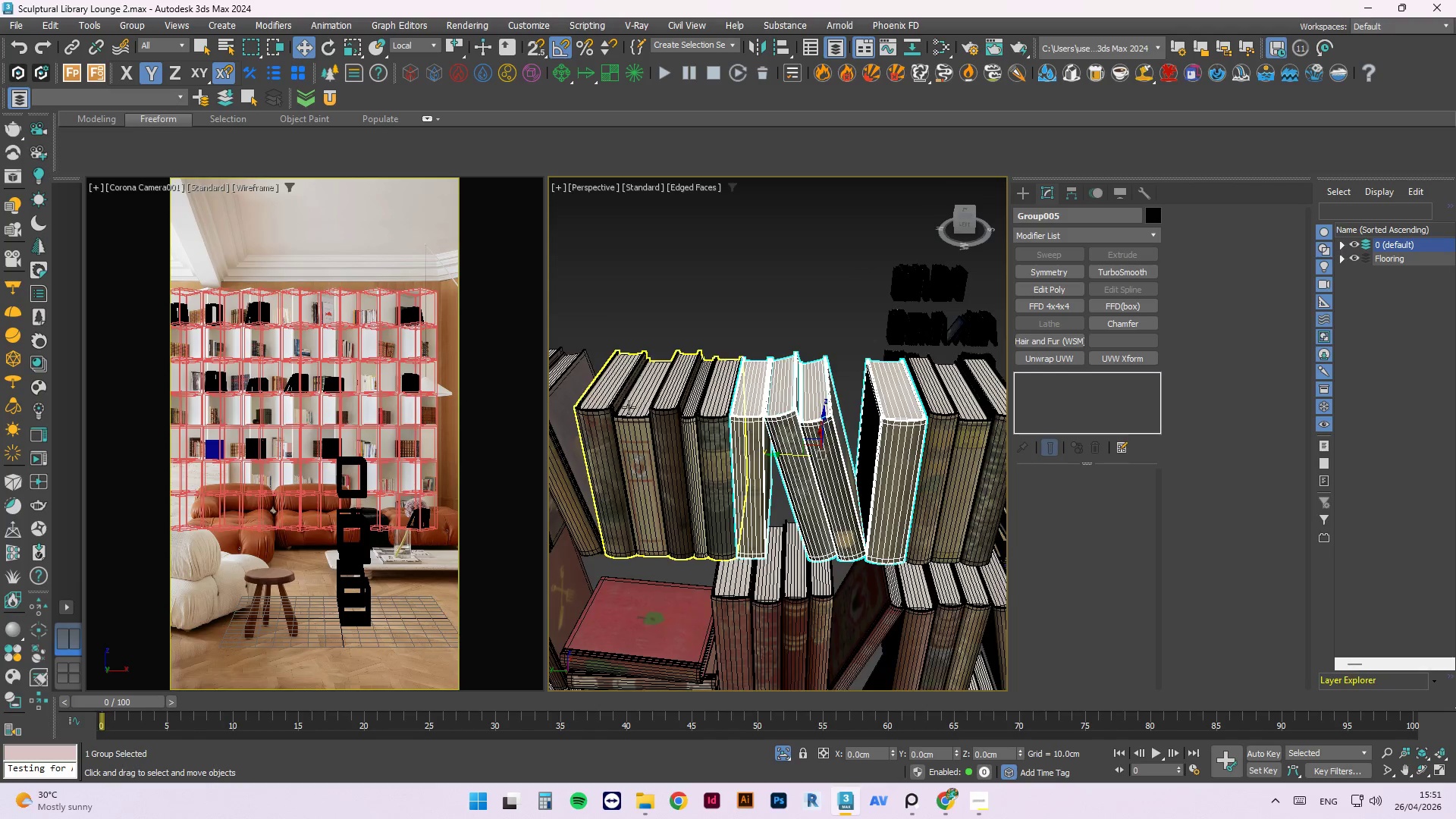 
scroll: coordinate [822, 422], scroll_direction: none, amount: 0.0
 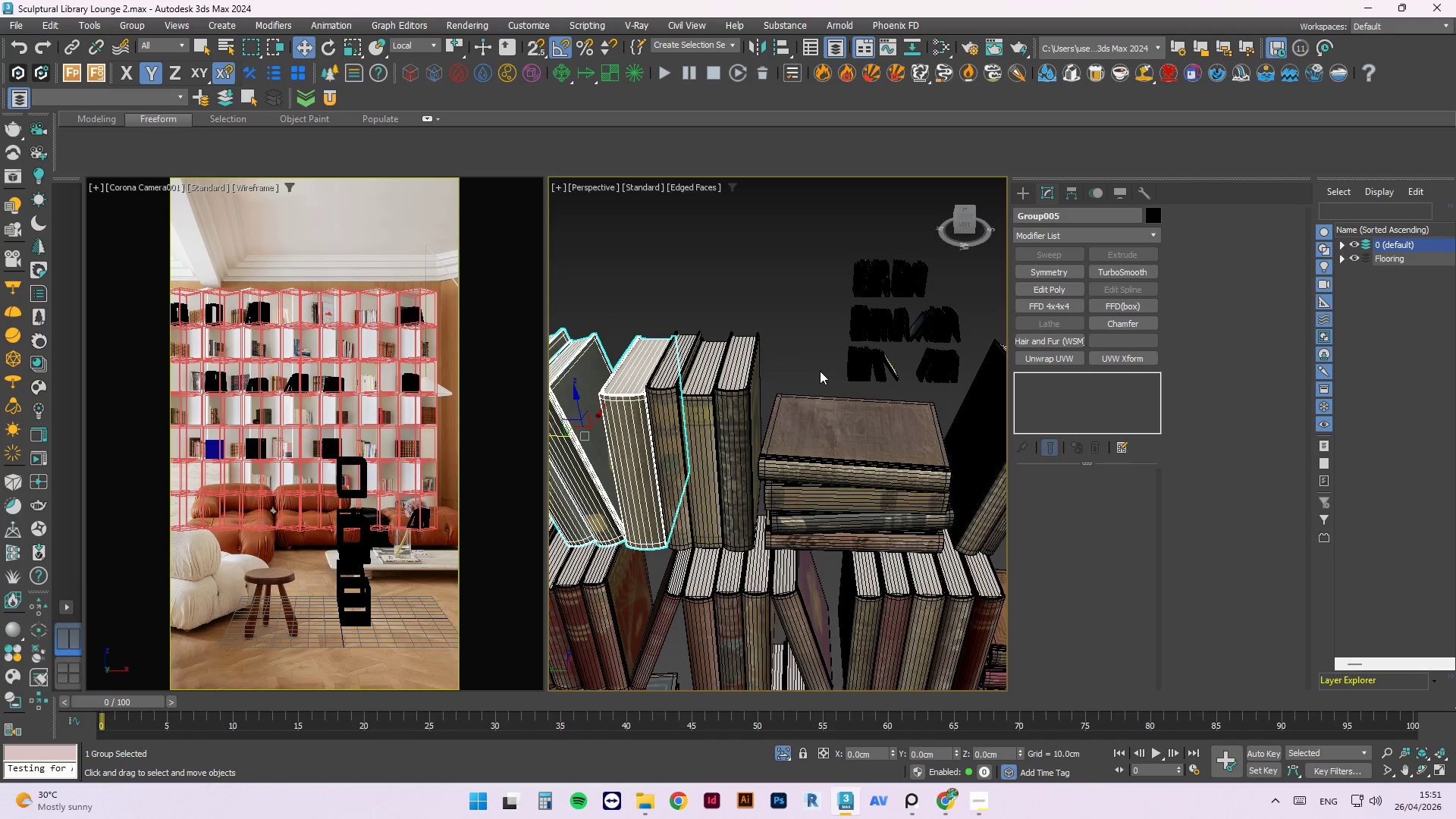 
left_click_drag(start_coordinate=[821, 384], to_coordinate=[799, 541])
 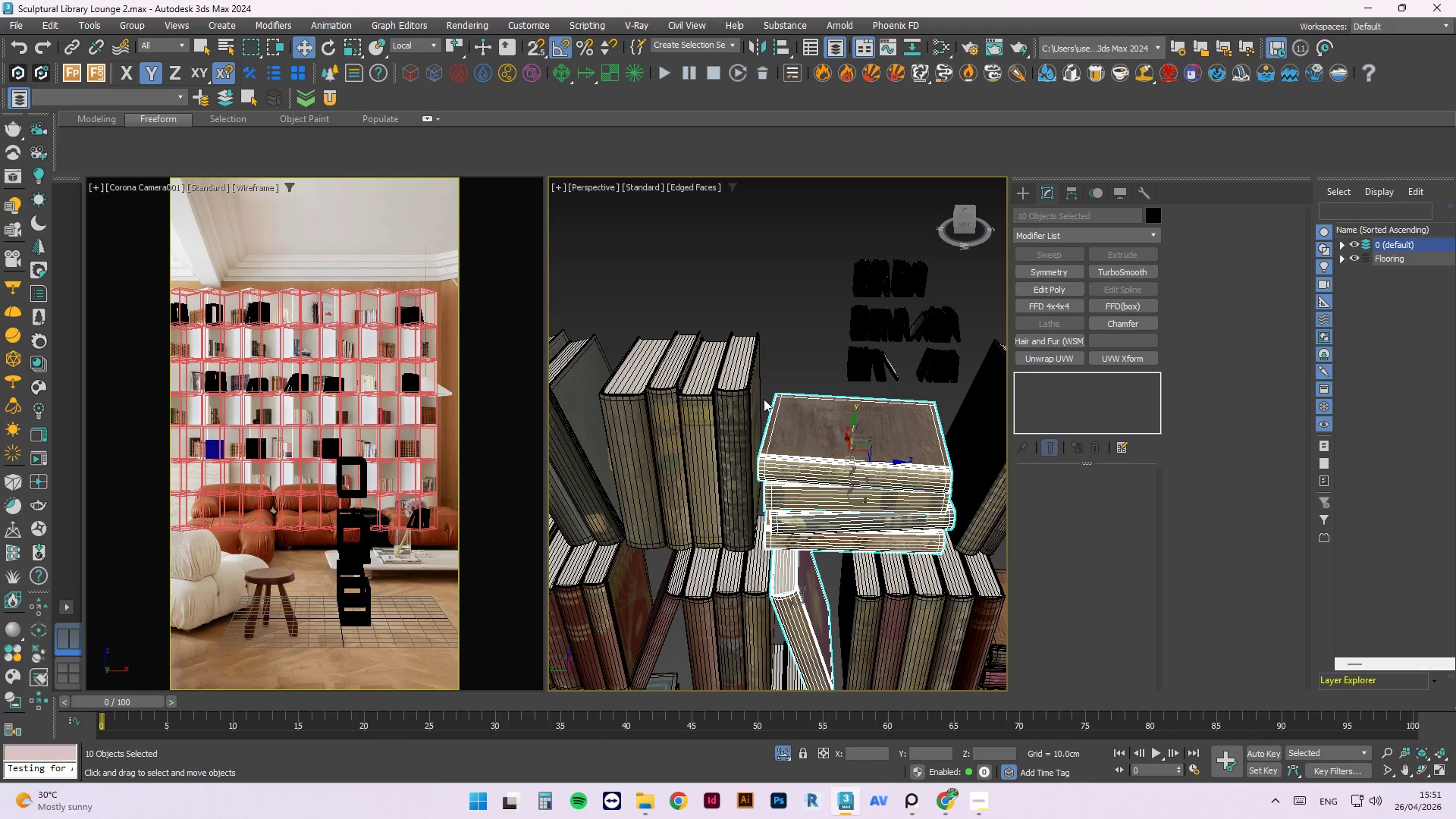 
left_click([786, 379])
 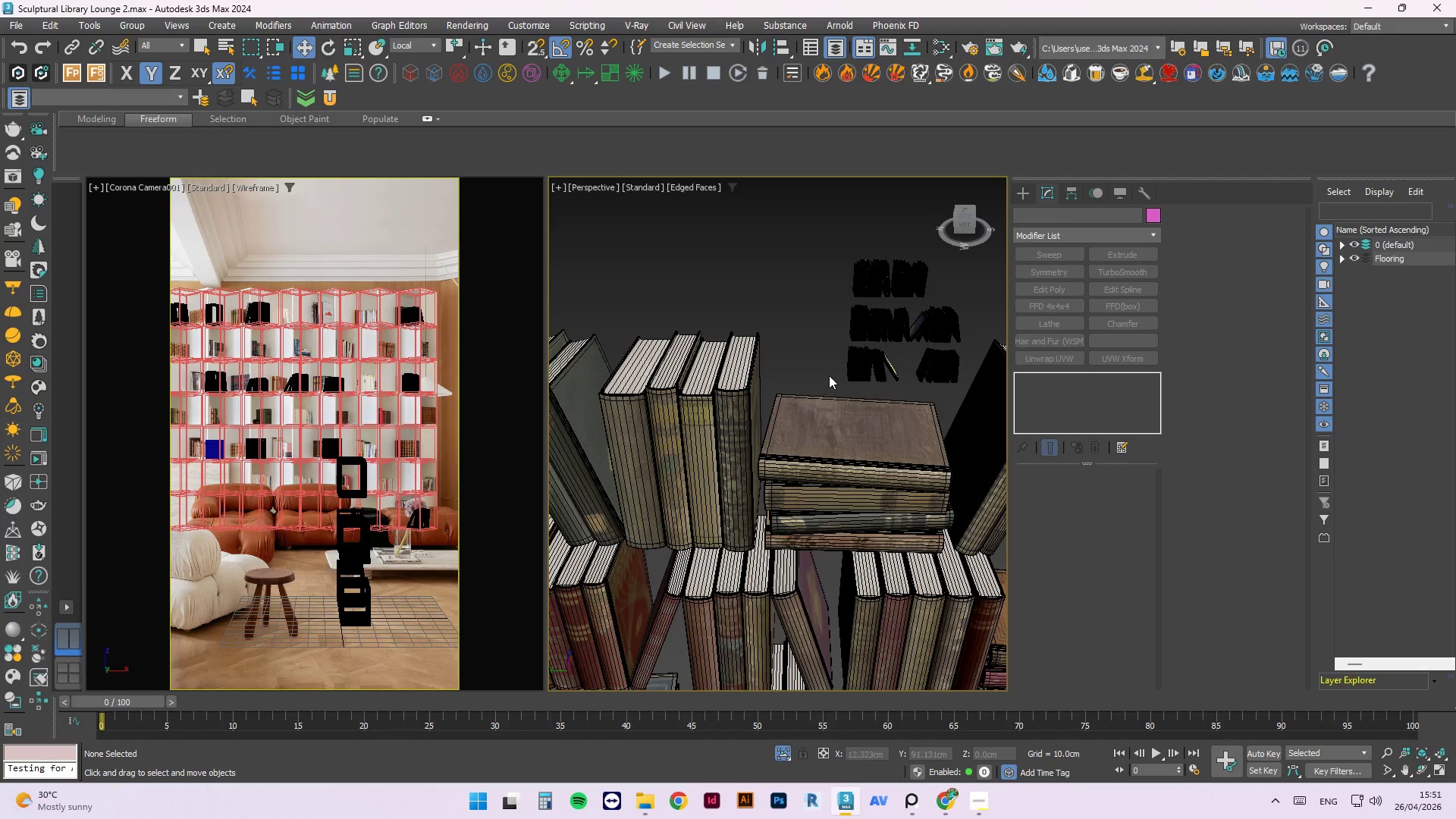 
left_click_drag(start_coordinate=[829, 375], to_coordinate=[822, 540])
 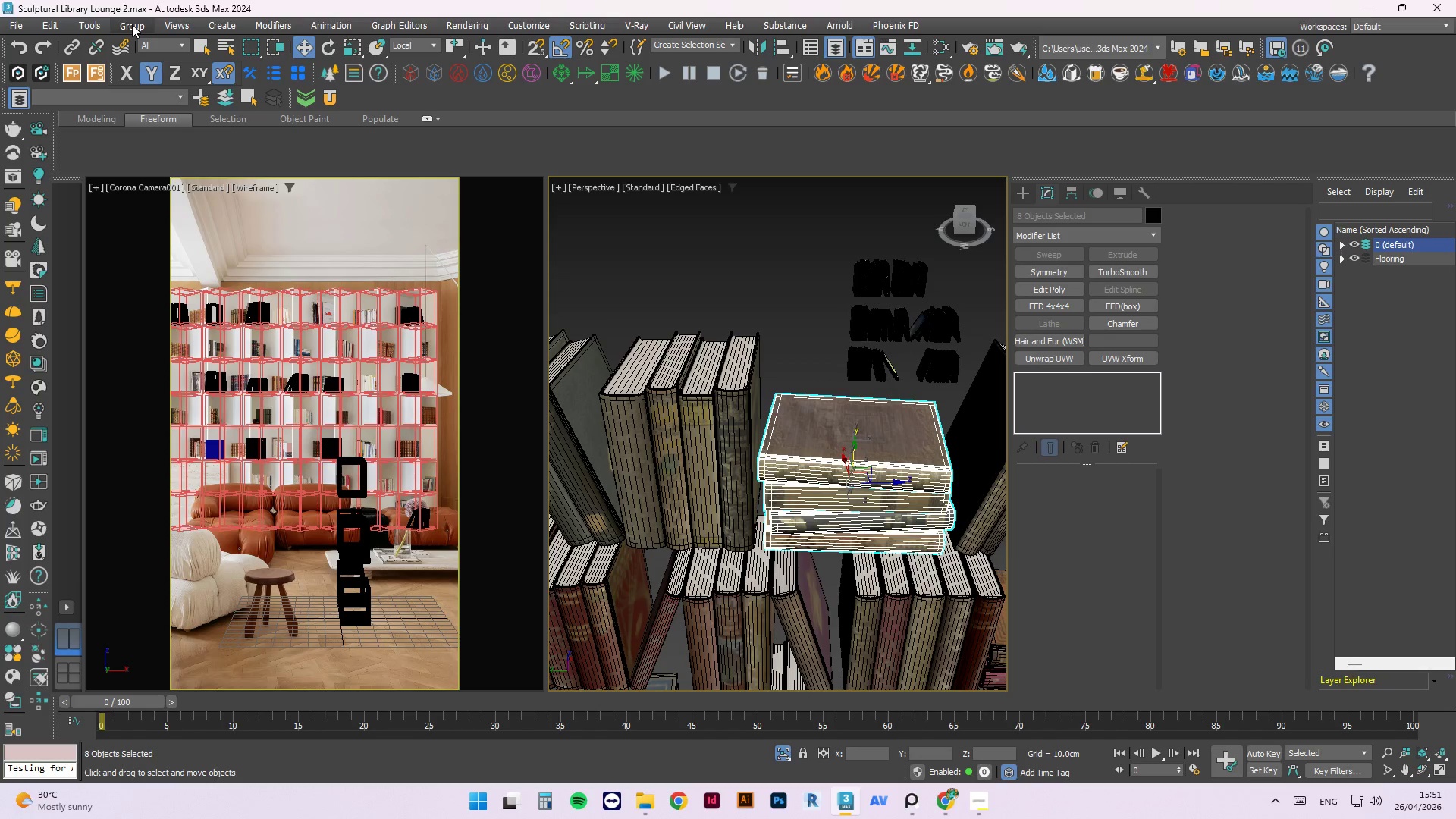 
left_click([704, 425])
 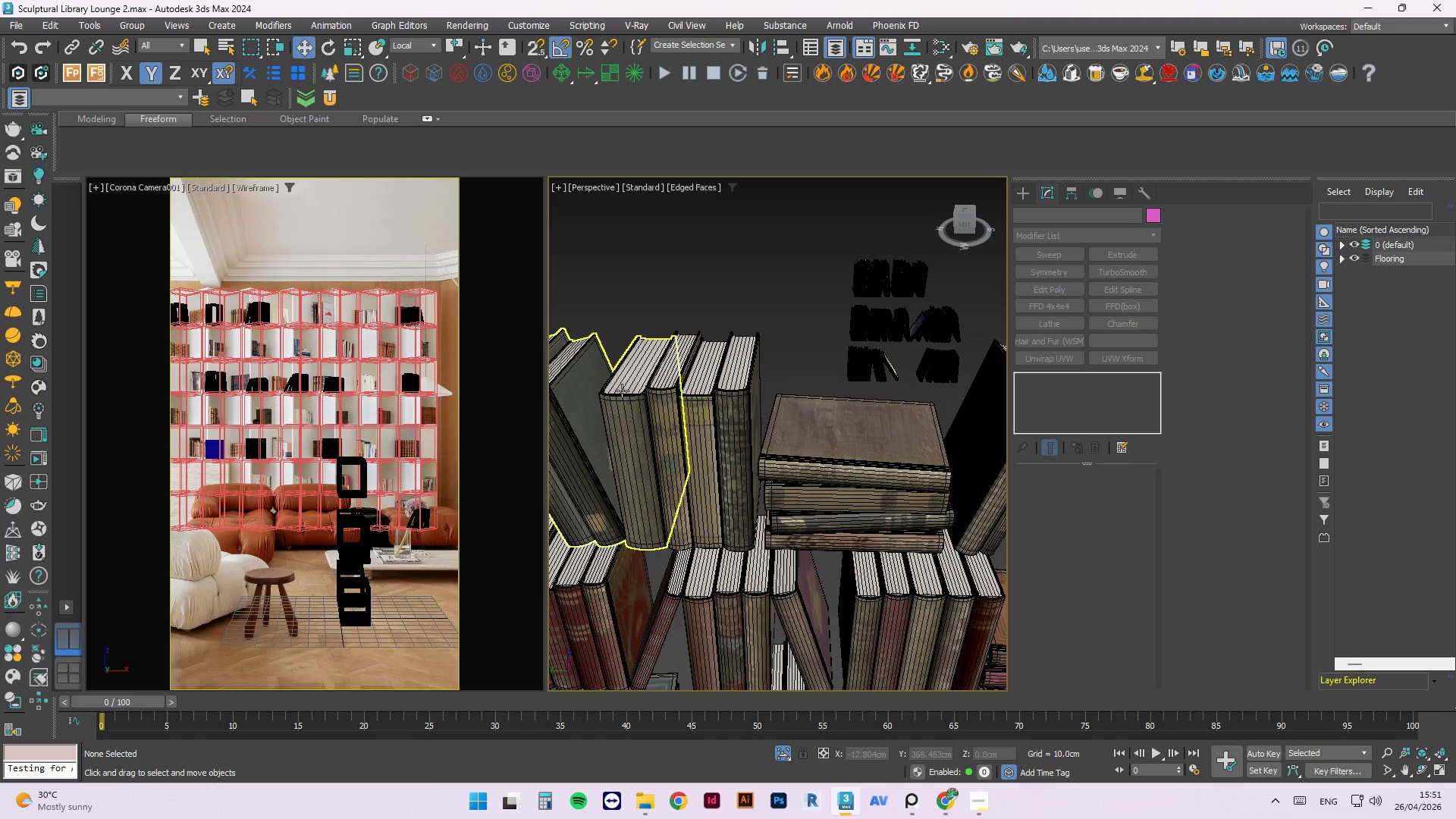 
scroll: coordinate [842, 369], scroll_direction: down, amount: 2.0
 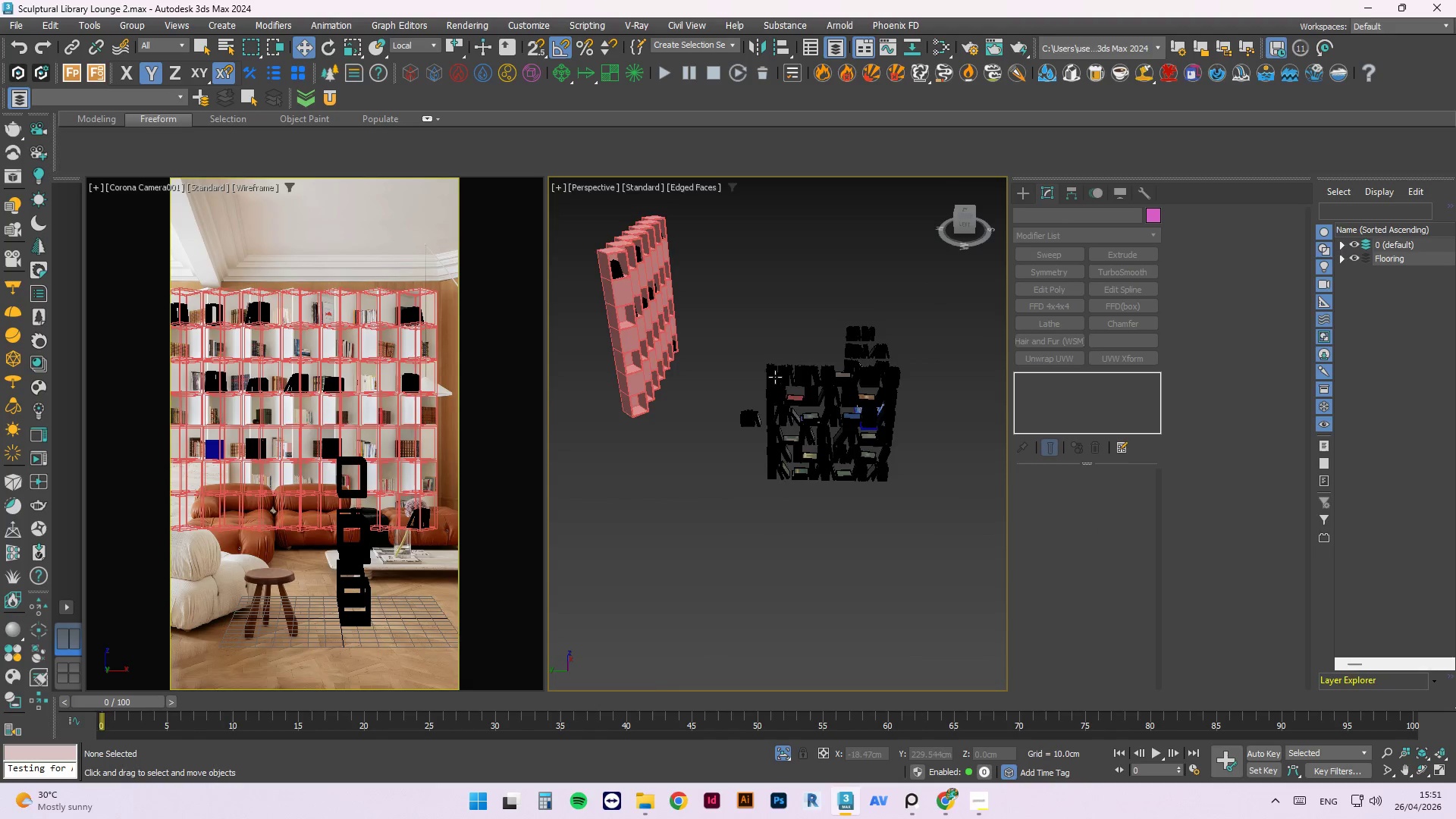 
scroll: coordinate [805, 366], scroll_direction: up, amount: 2.0
 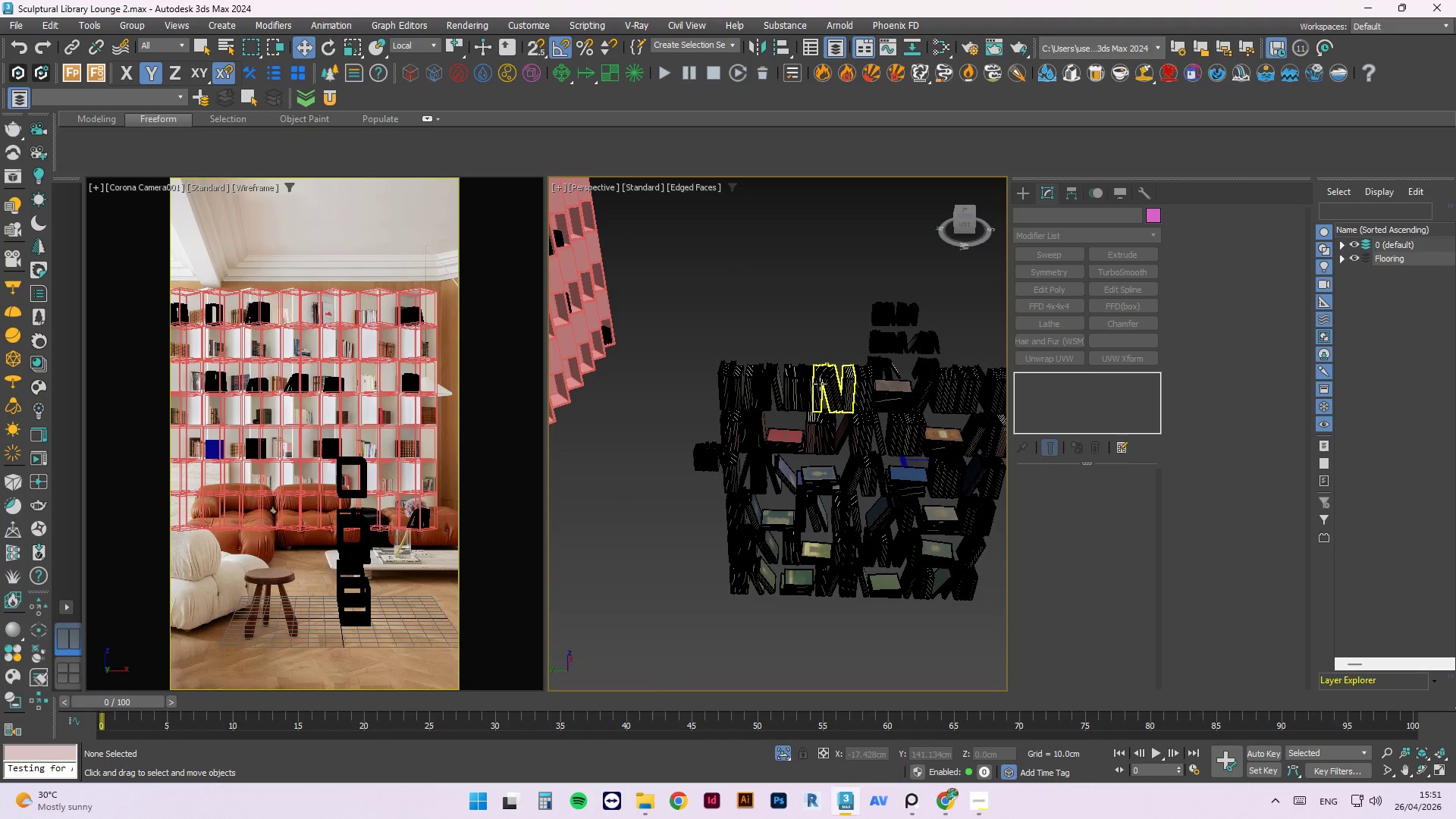 
left_click([824, 384])
 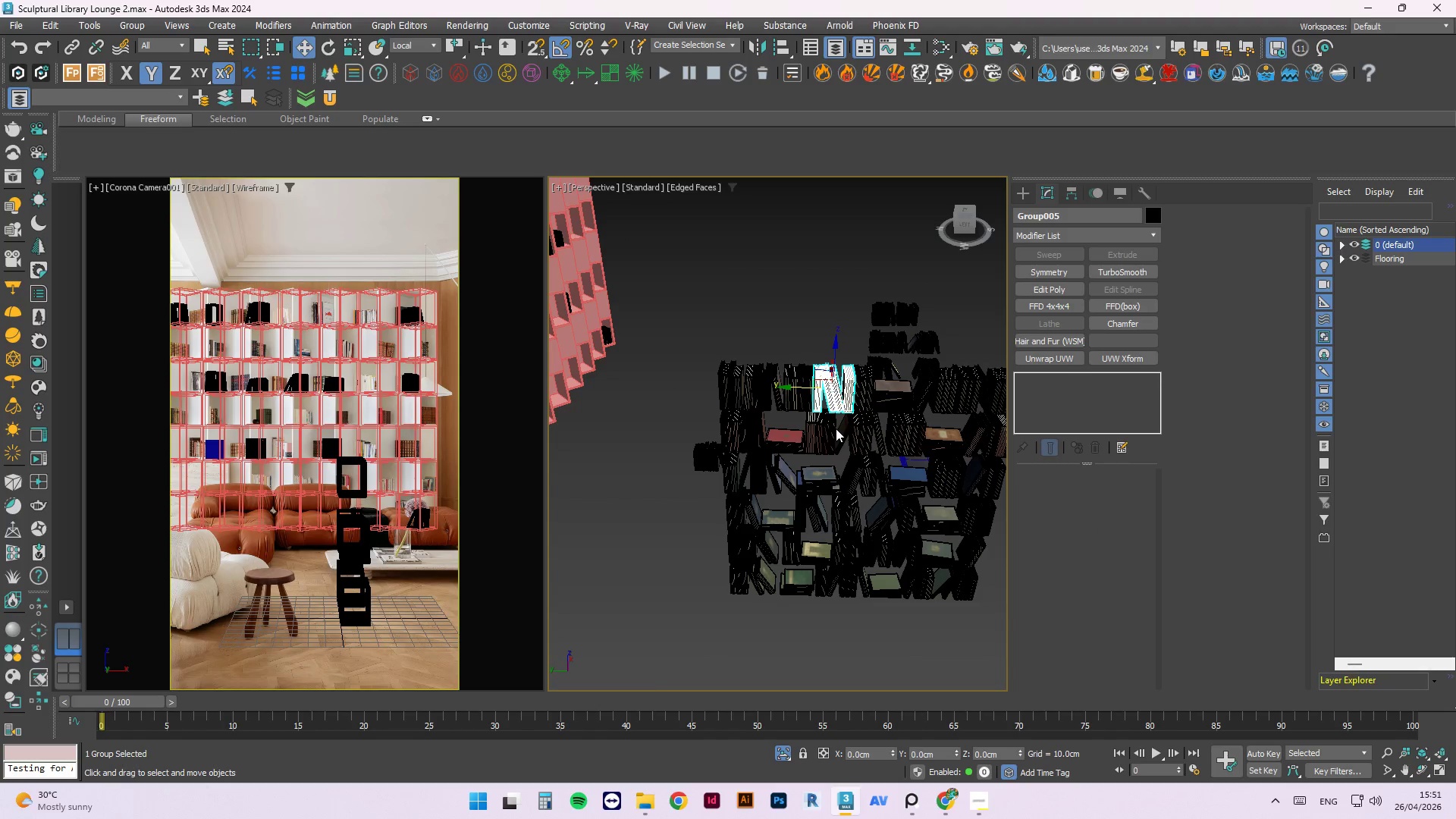 
wait(6.33)
 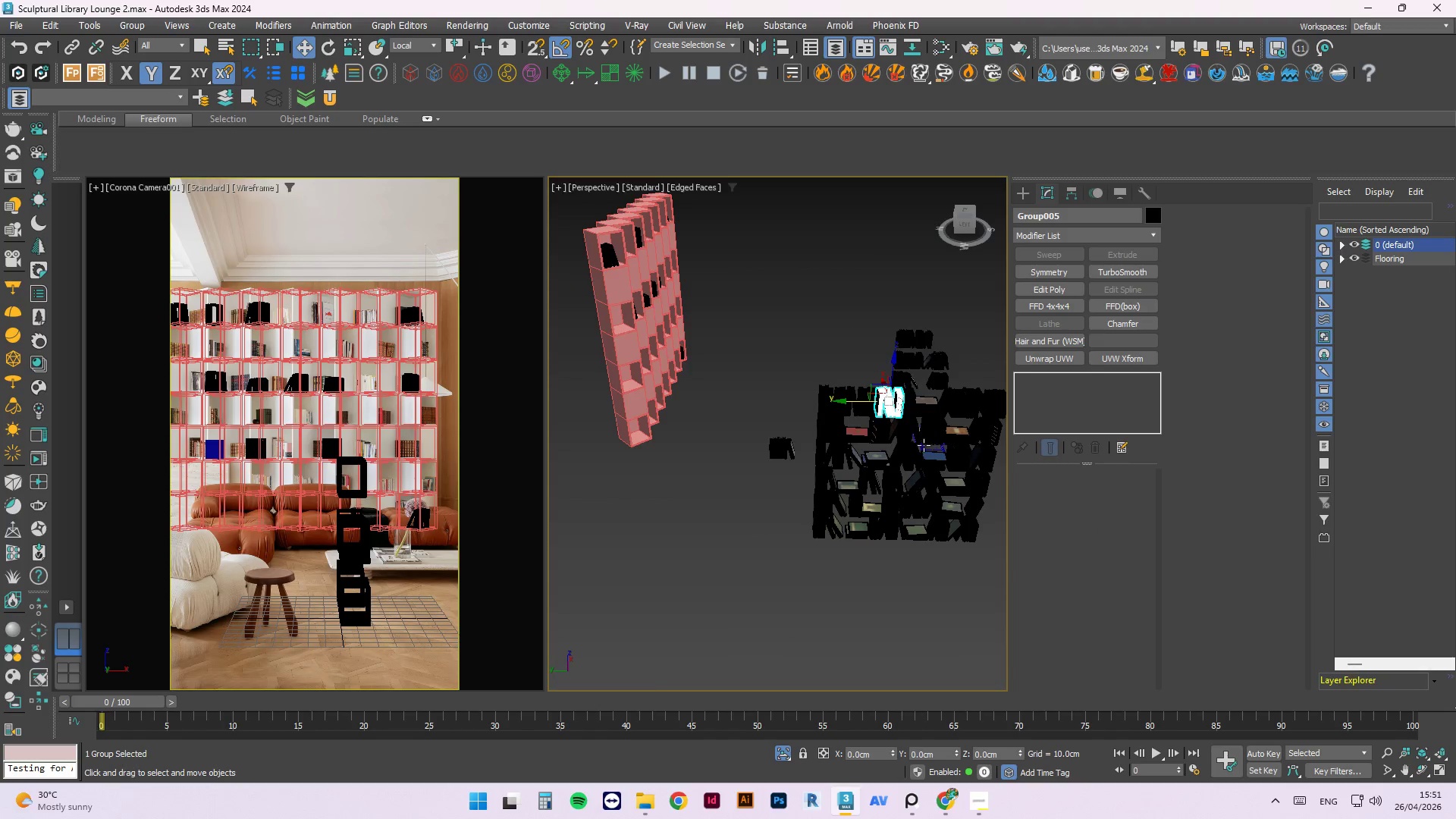 
hold_key(key=AltLeft, duration=1.22)
 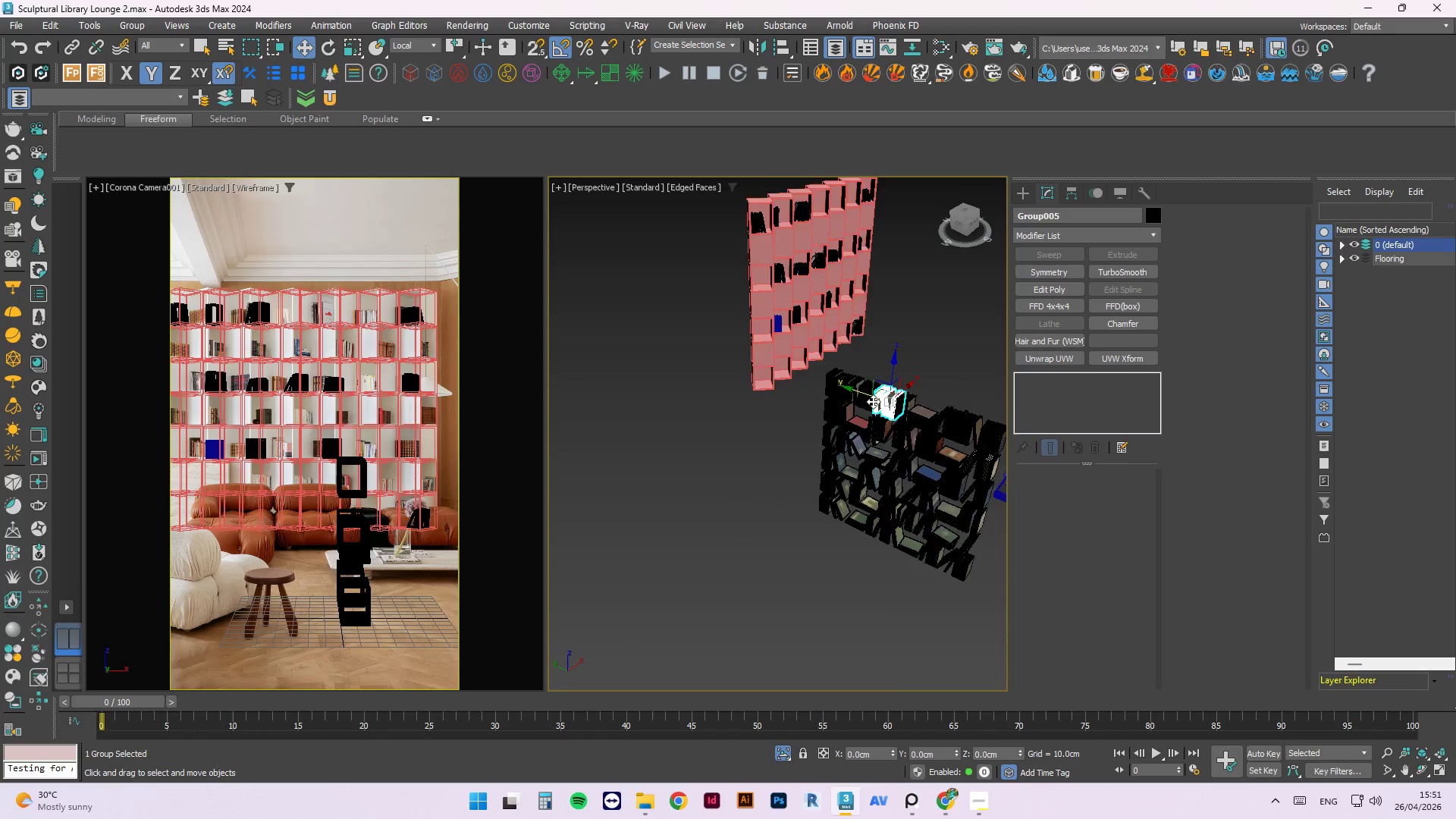 
scroll: coordinate [921, 429], scroll_direction: down, amount: 1.0
 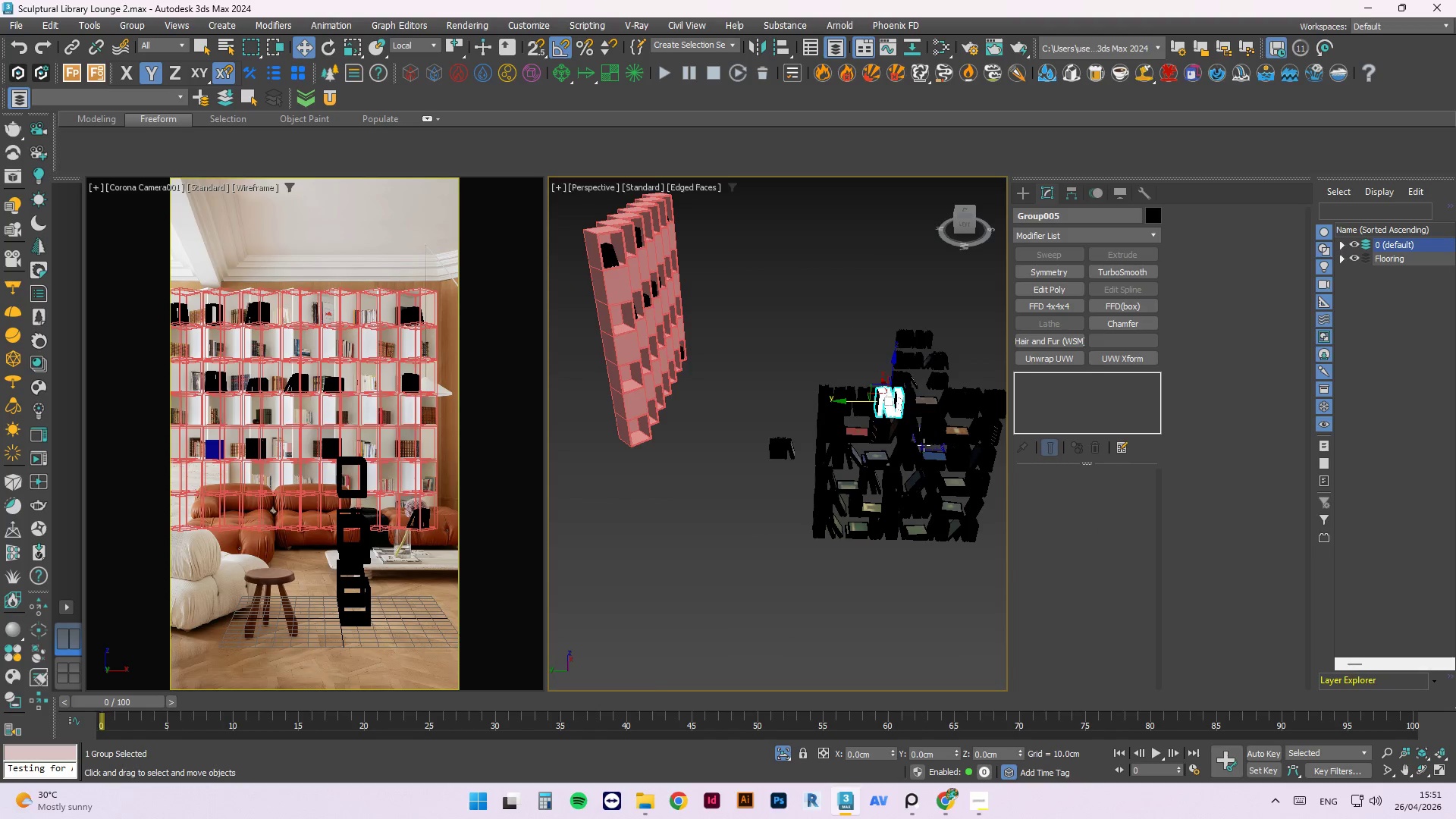 
scroll: coordinate [873, 401], scroll_direction: up, amount: 2.0
 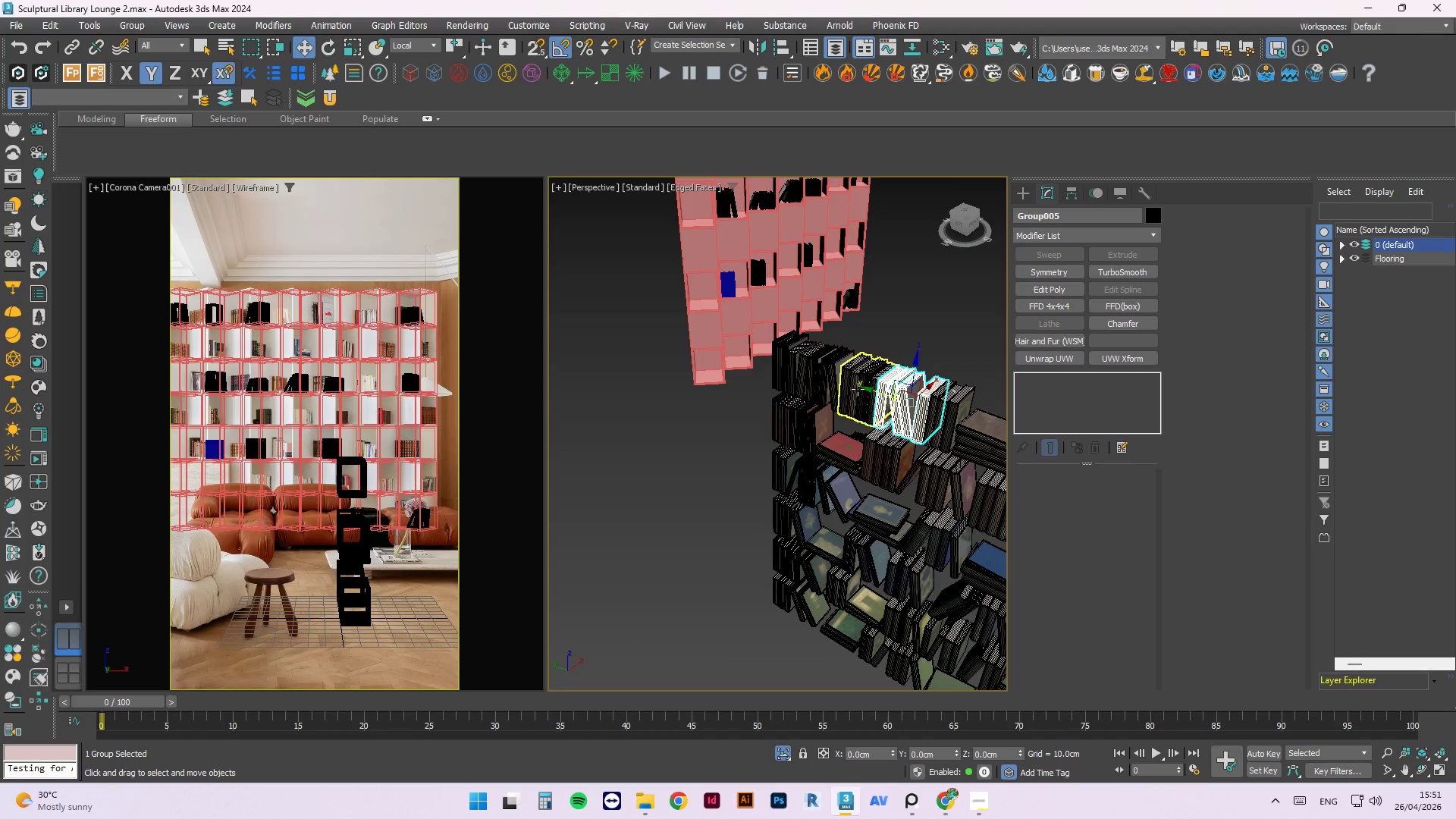 
left_click([858, 388])
 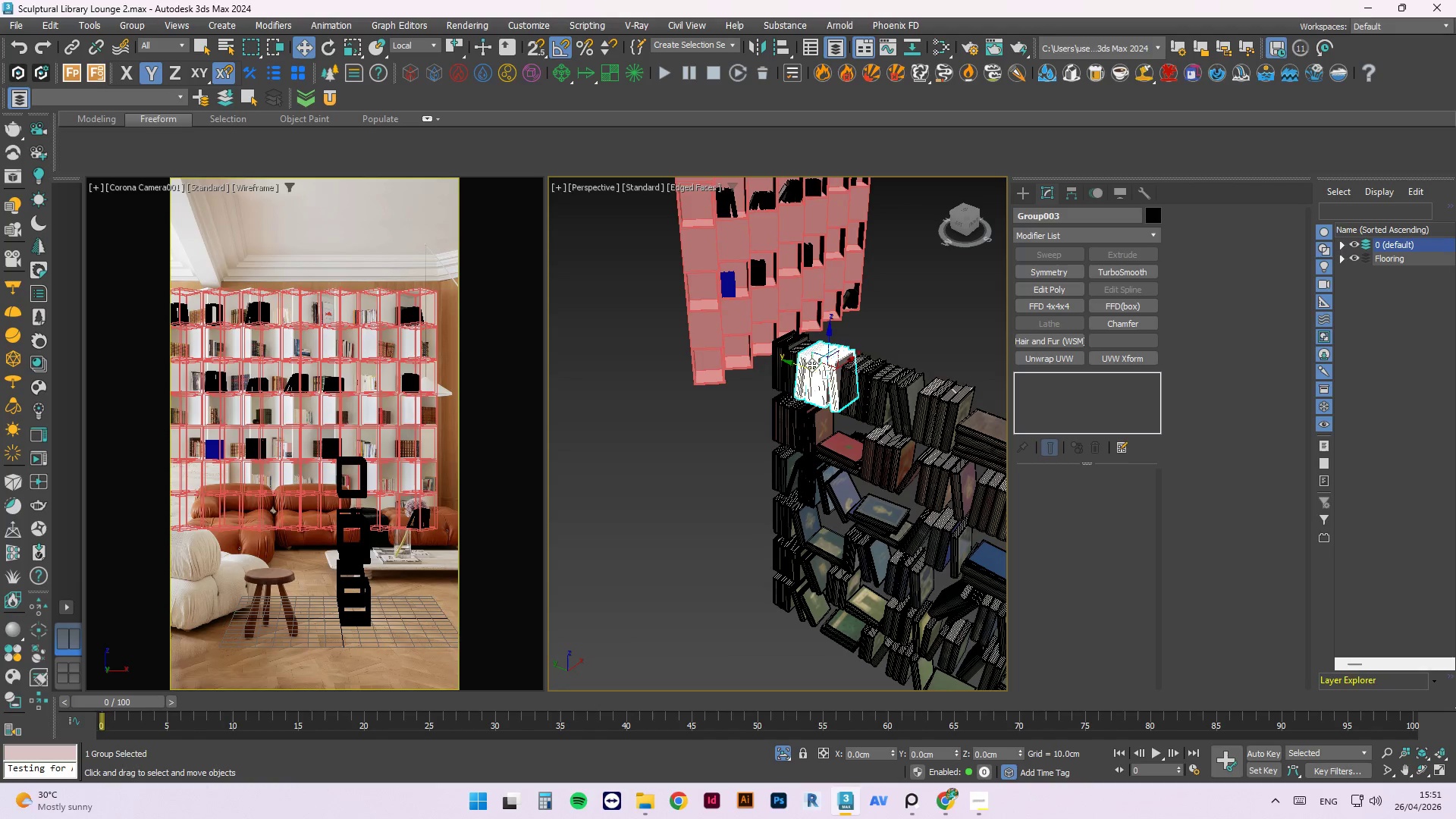 
double_click([786, 361])
 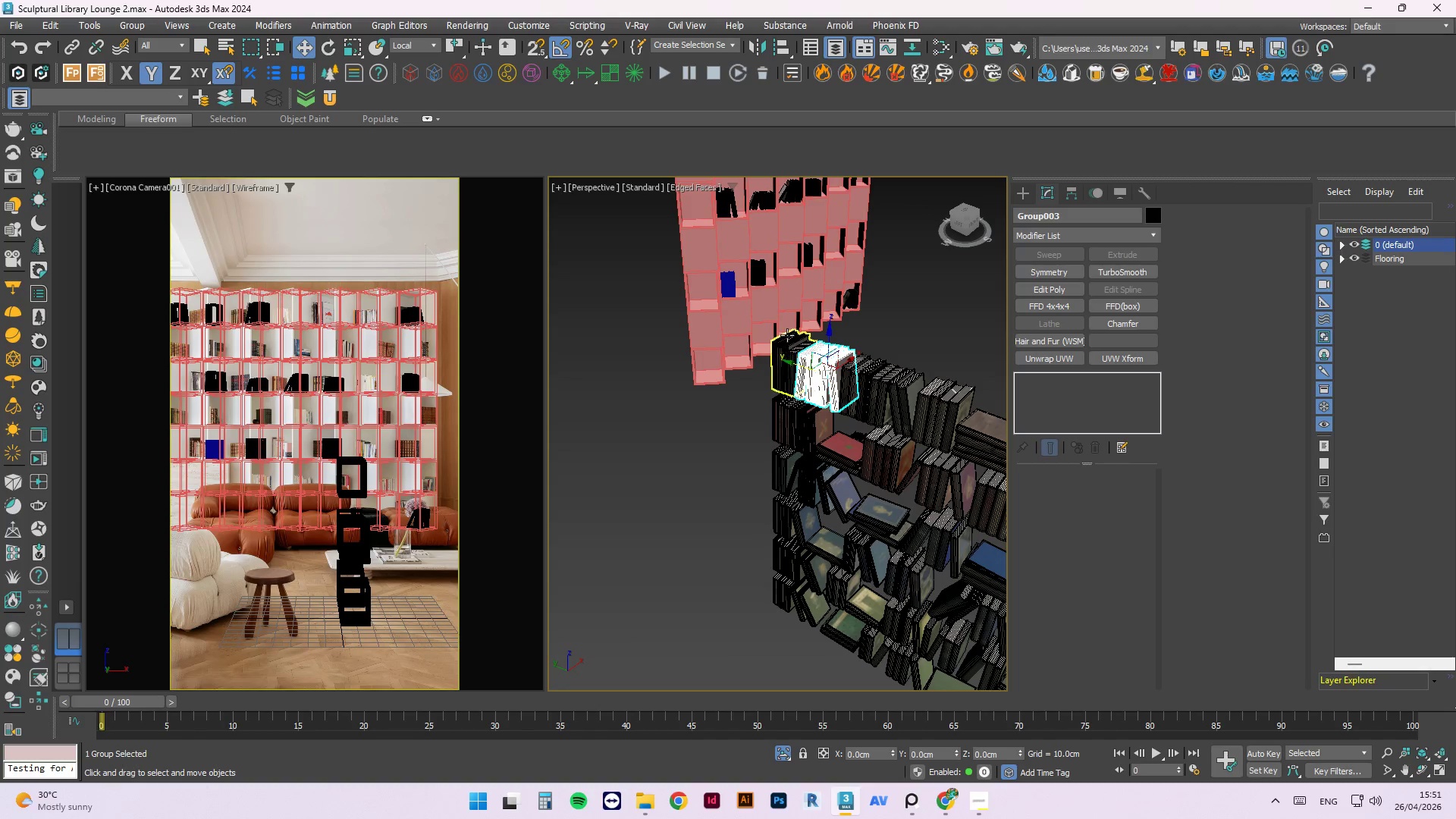 
left_click([787, 334])
 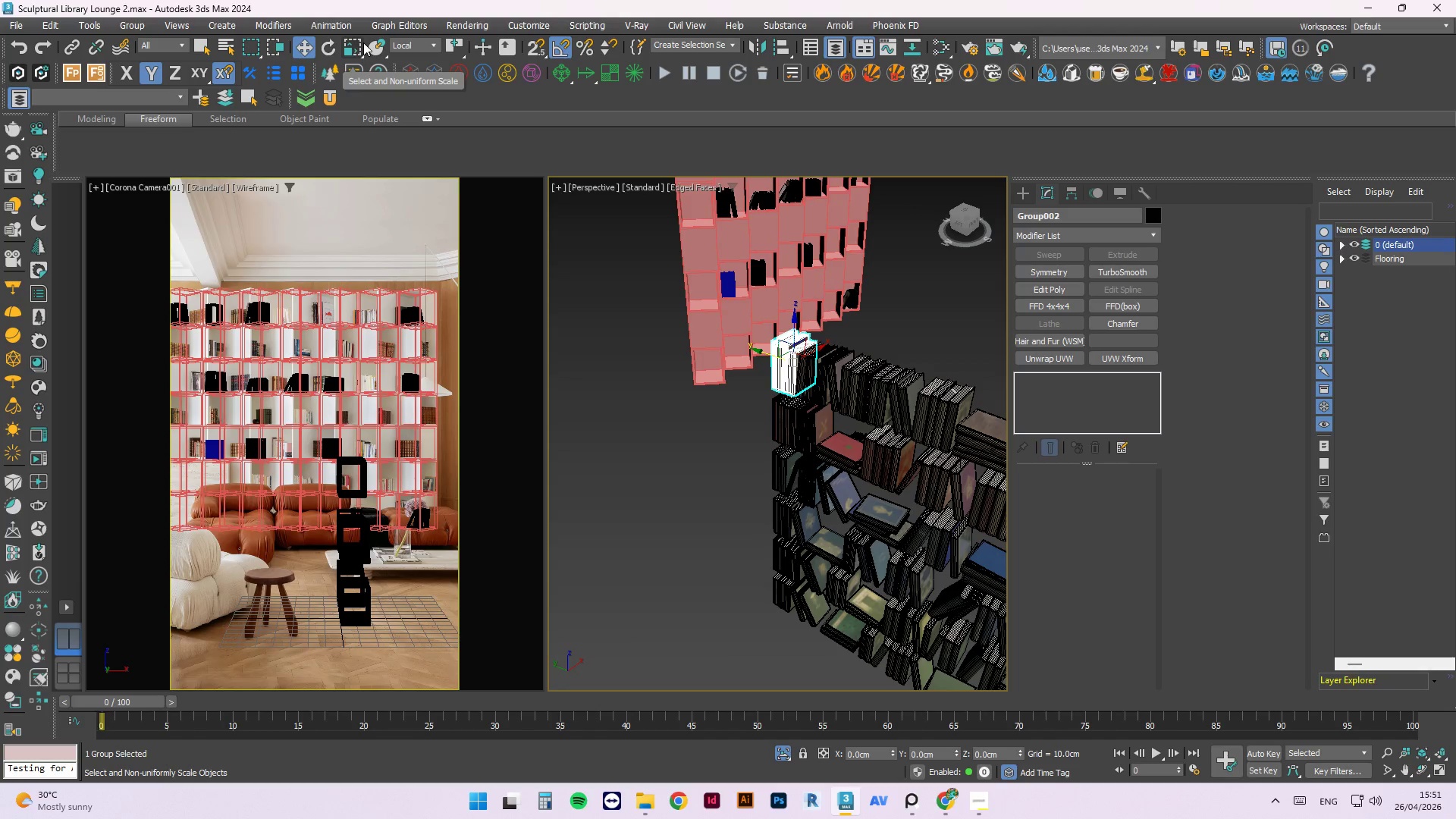 
left_click([372, 43])
 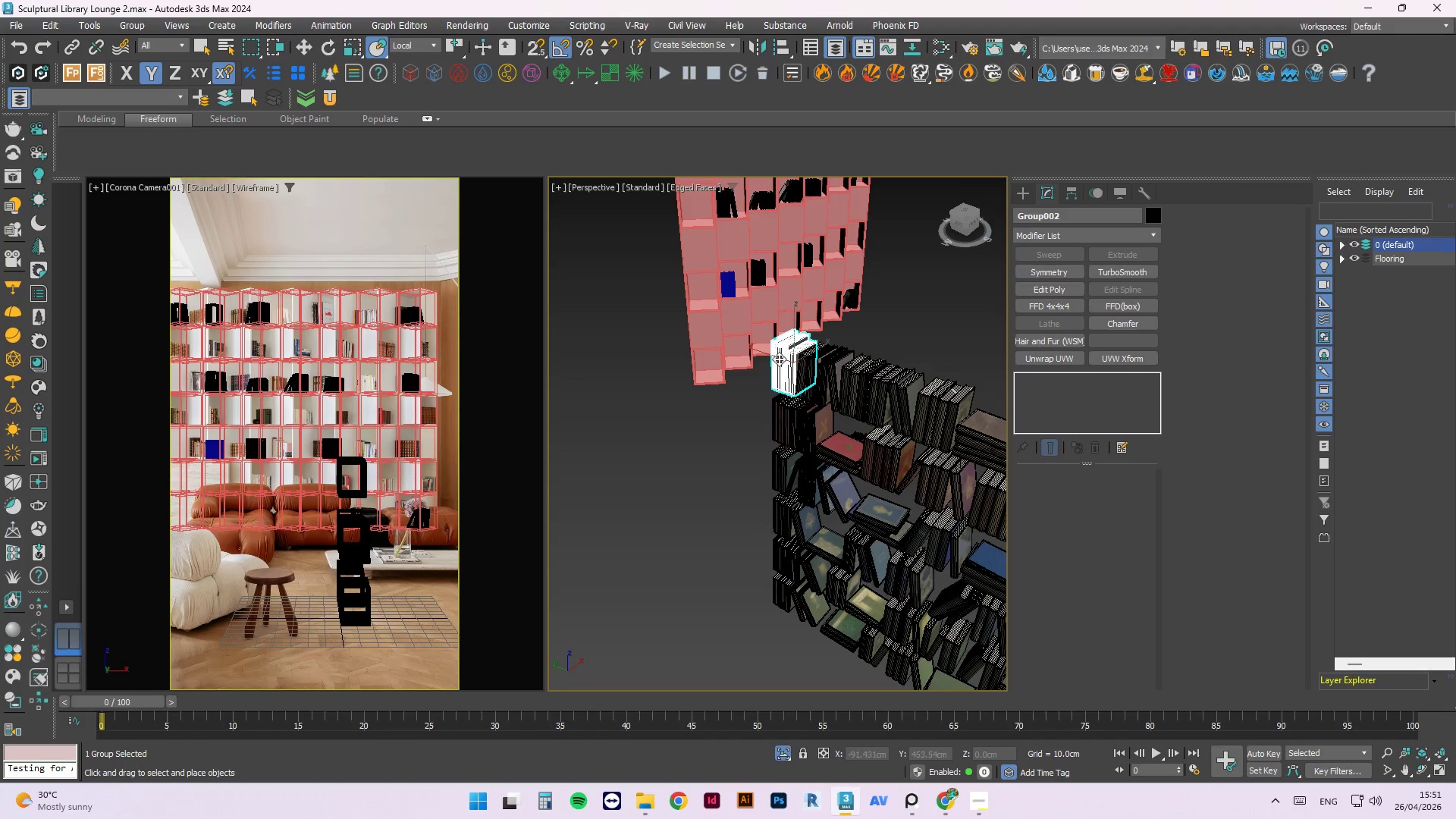 
left_click_drag(start_coordinate=[786, 363], to_coordinate=[689, 372])
 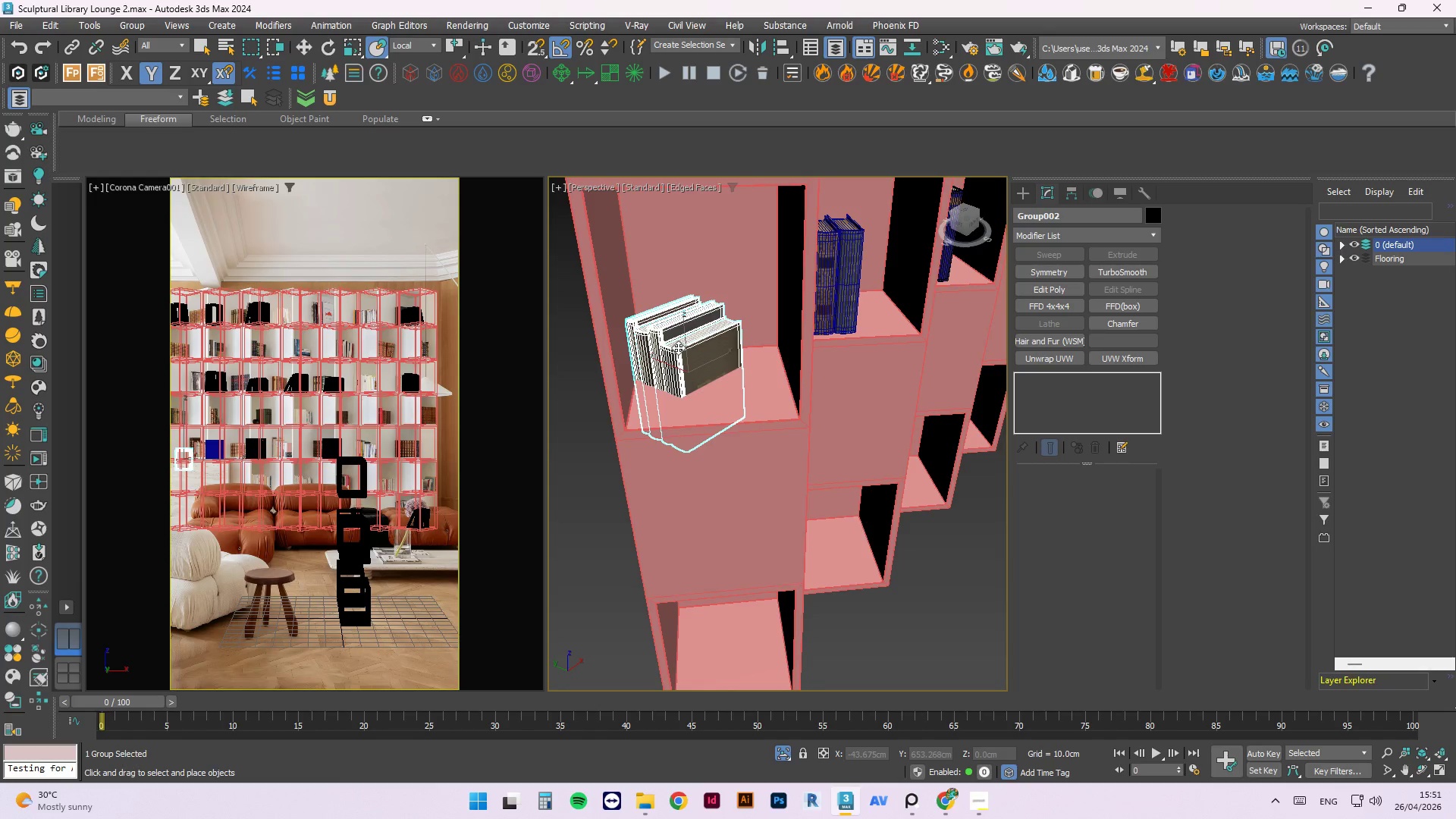 
scroll: coordinate [702, 287], scroll_direction: up, amount: 4.0
 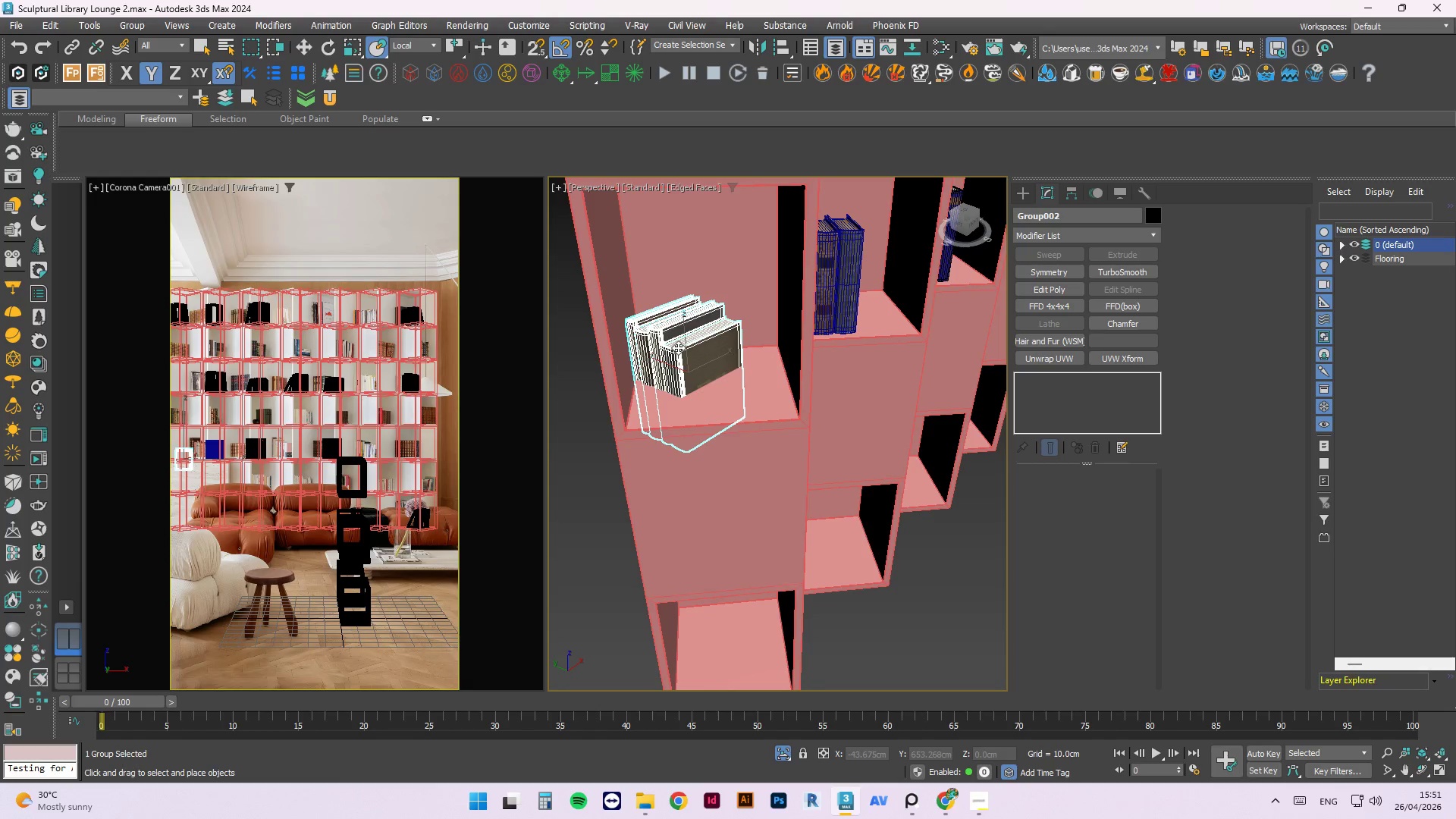 
key(W)
 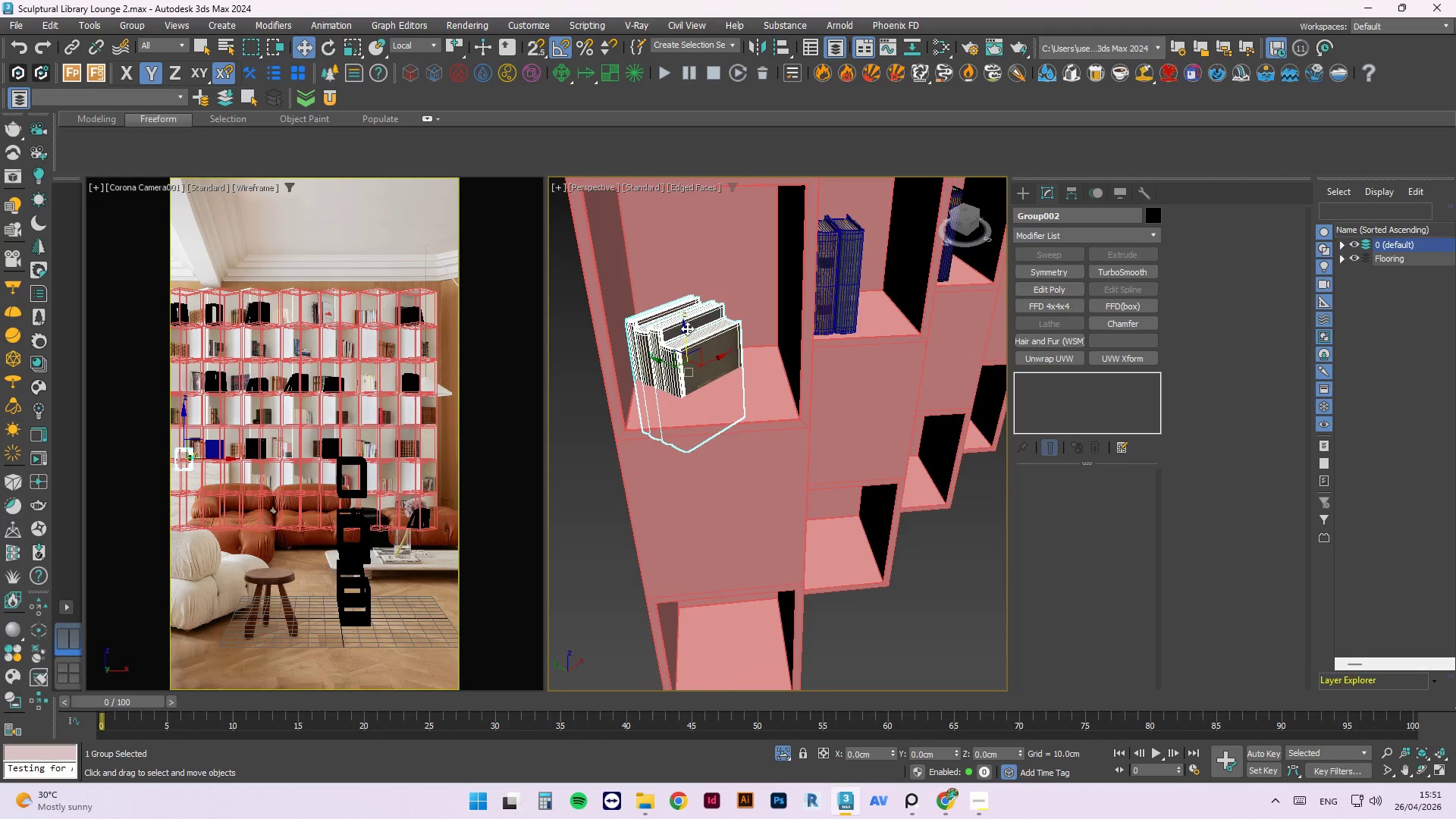 
left_click_drag(start_coordinate=[685, 328], to_coordinate=[648, 283])
 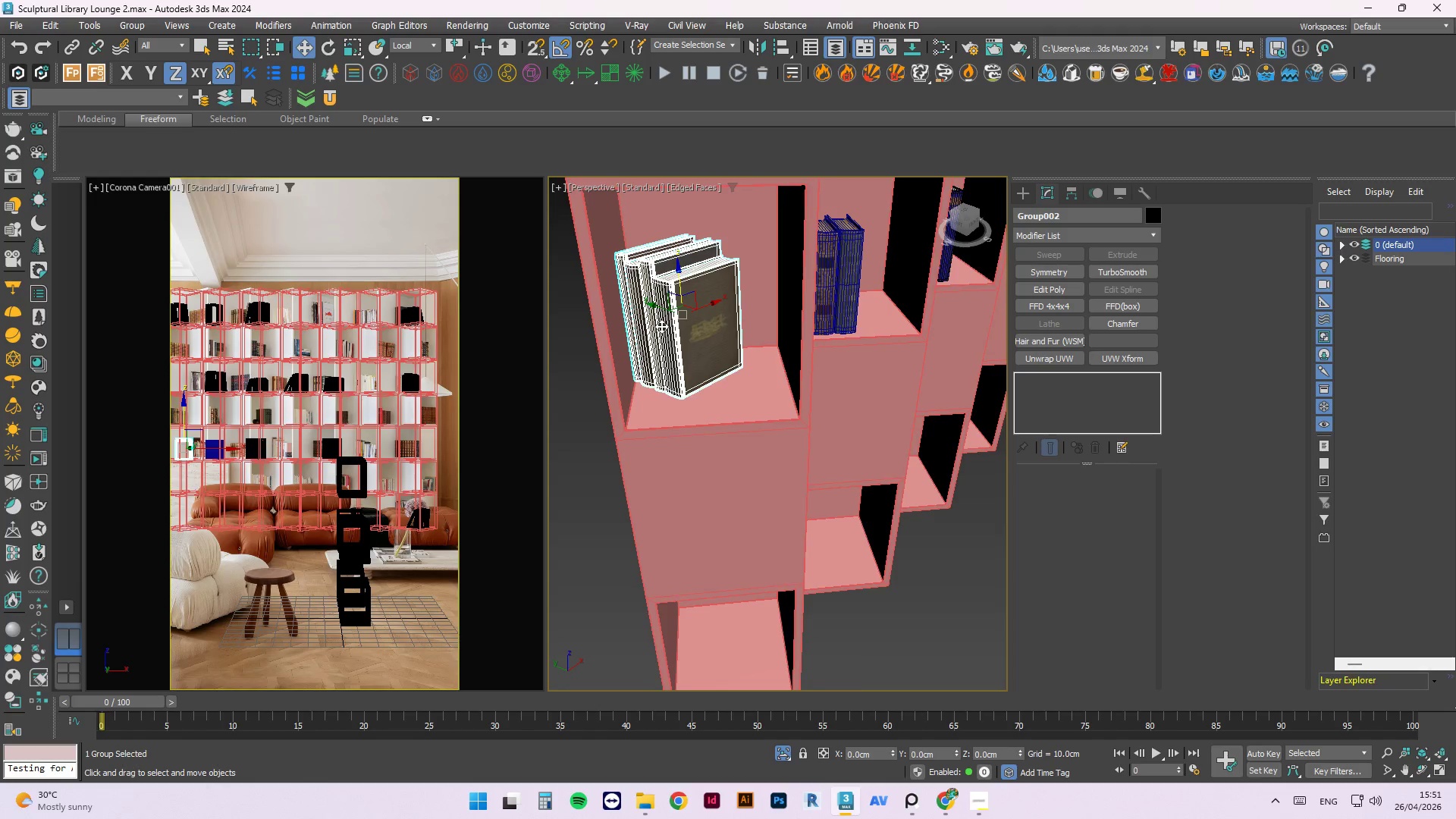 
scroll: coordinate [661, 326], scroll_direction: up, amount: 1.0
 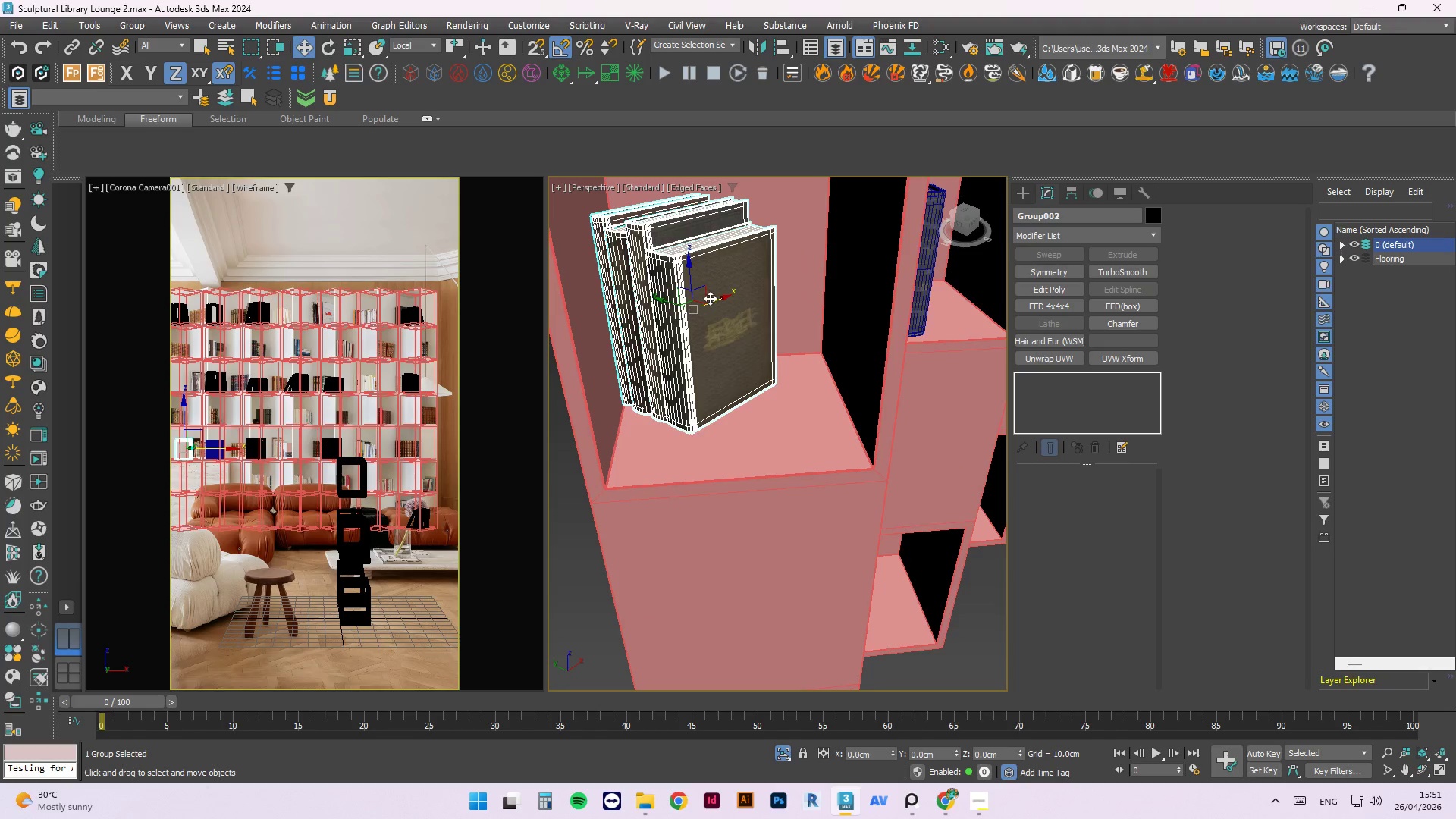 
left_click_drag(start_coordinate=[710, 298], to_coordinate=[654, 330])
 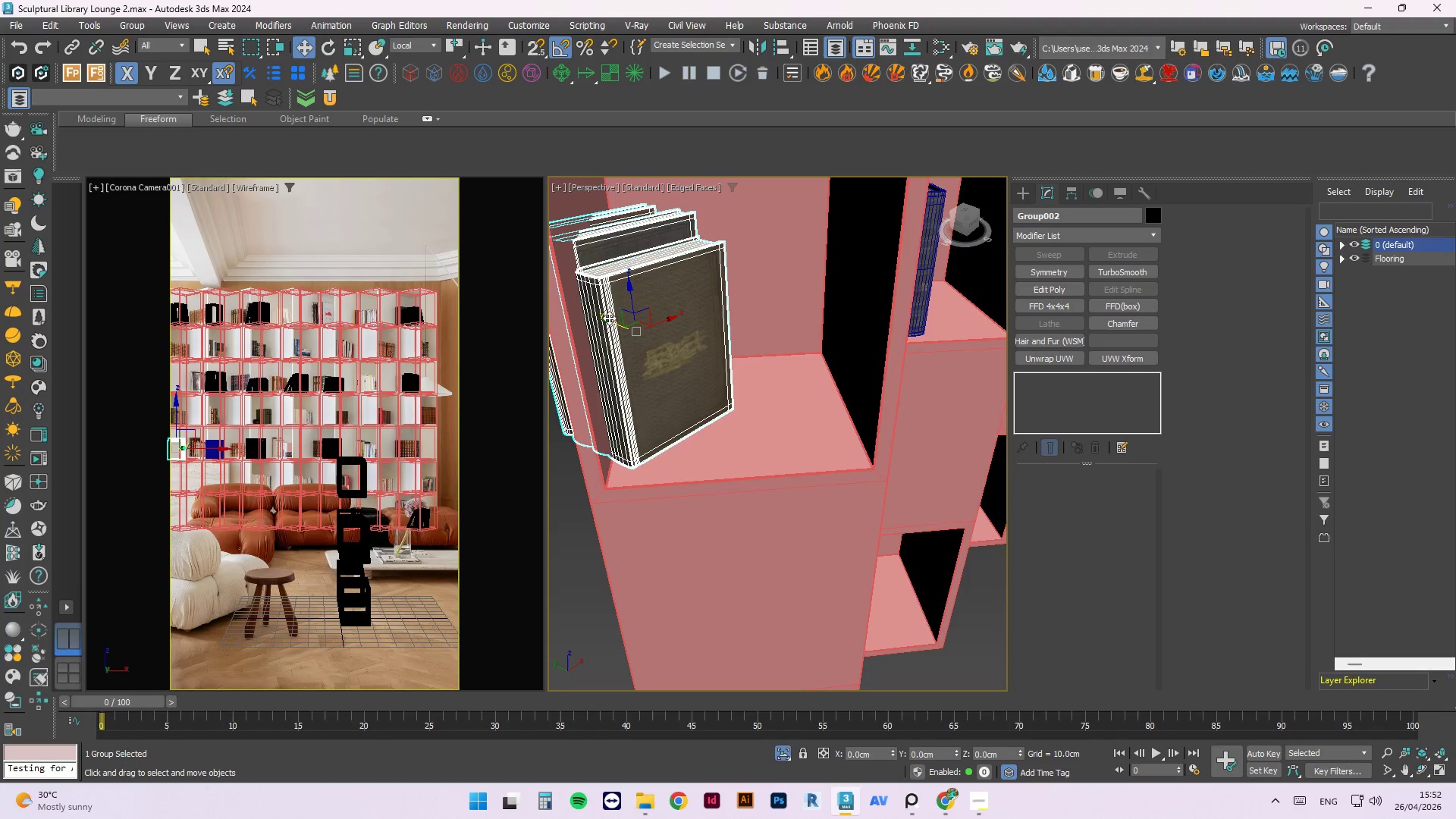 
left_click_drag(start_coordinate=[609, 318], to_coordinate=[654, 352])
 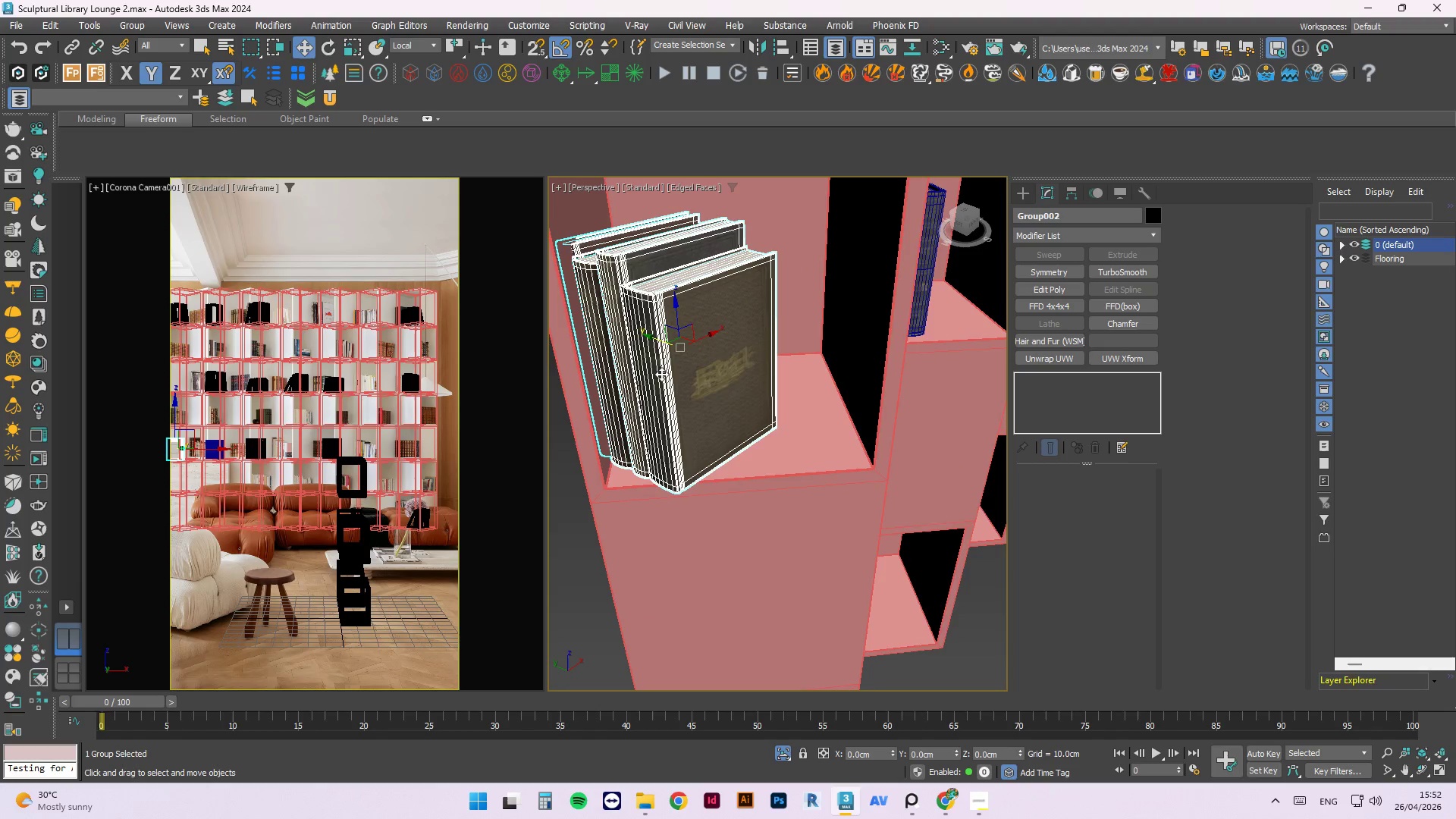 
type(ew)
 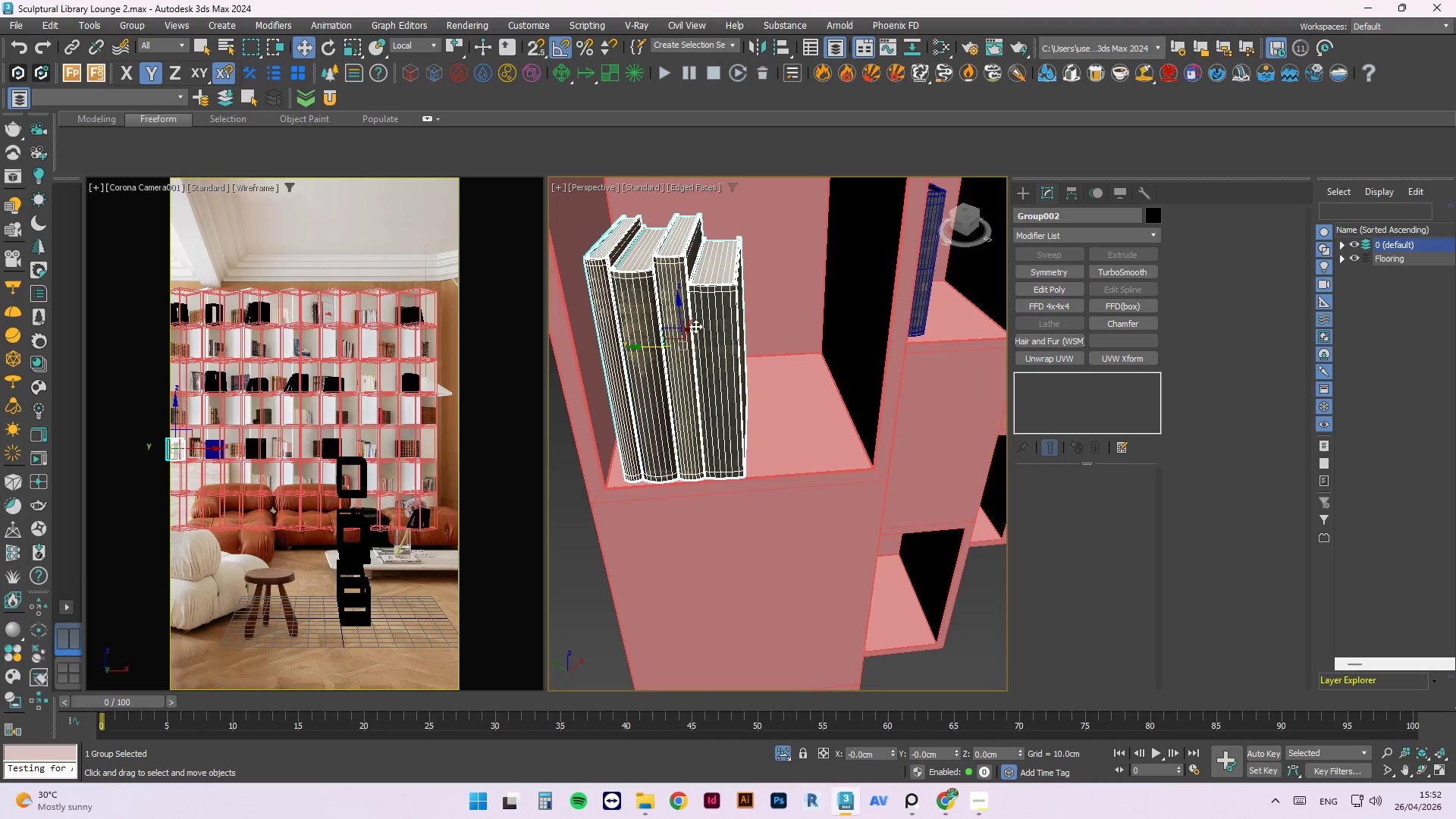 
left_click_drag(start_coordinate=[661, 368], to_coordinate=[691, 370])
 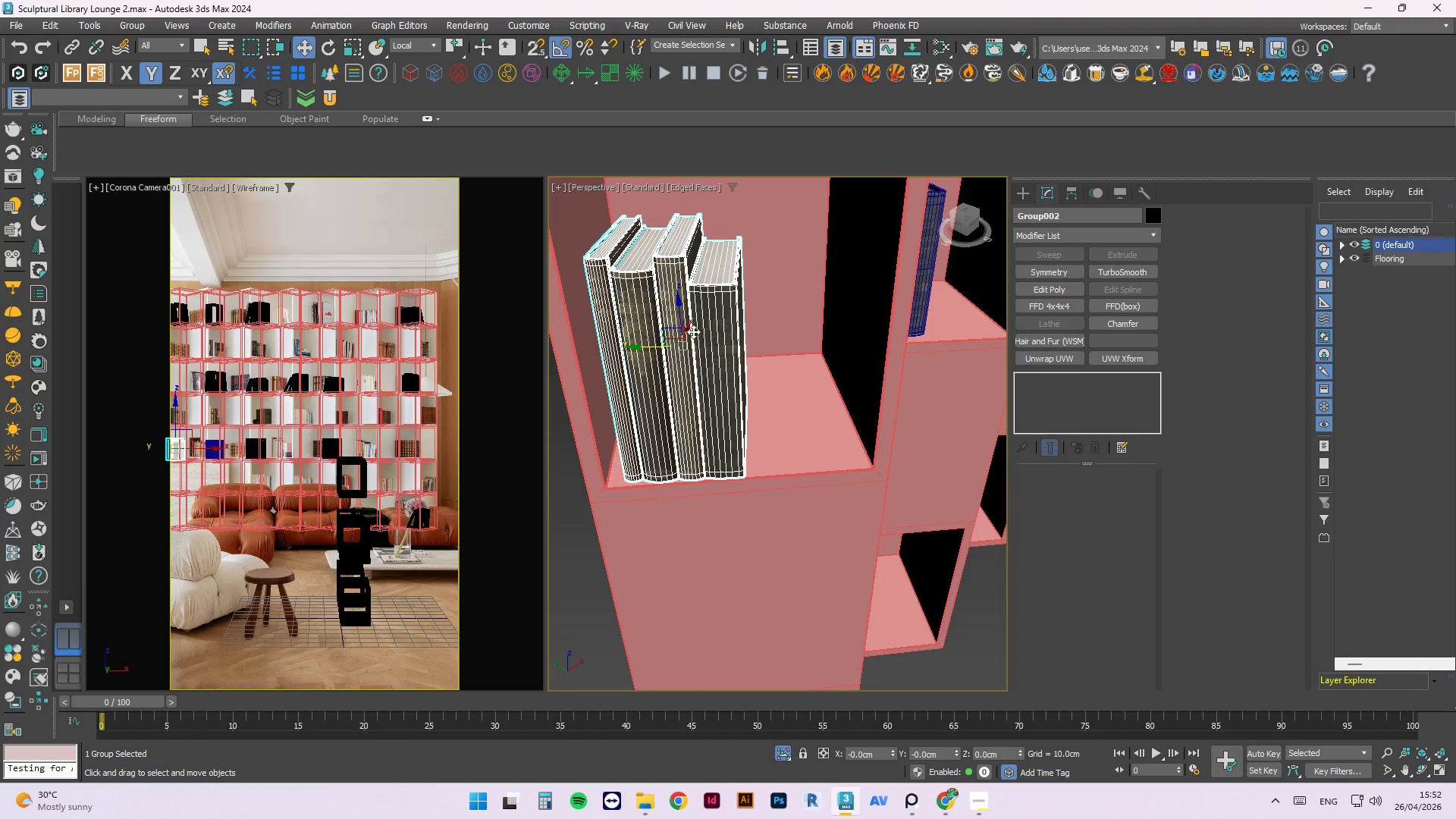 
left_click_drag(start_coordinate=[691, 322], to_coordinate=[695, 309])
 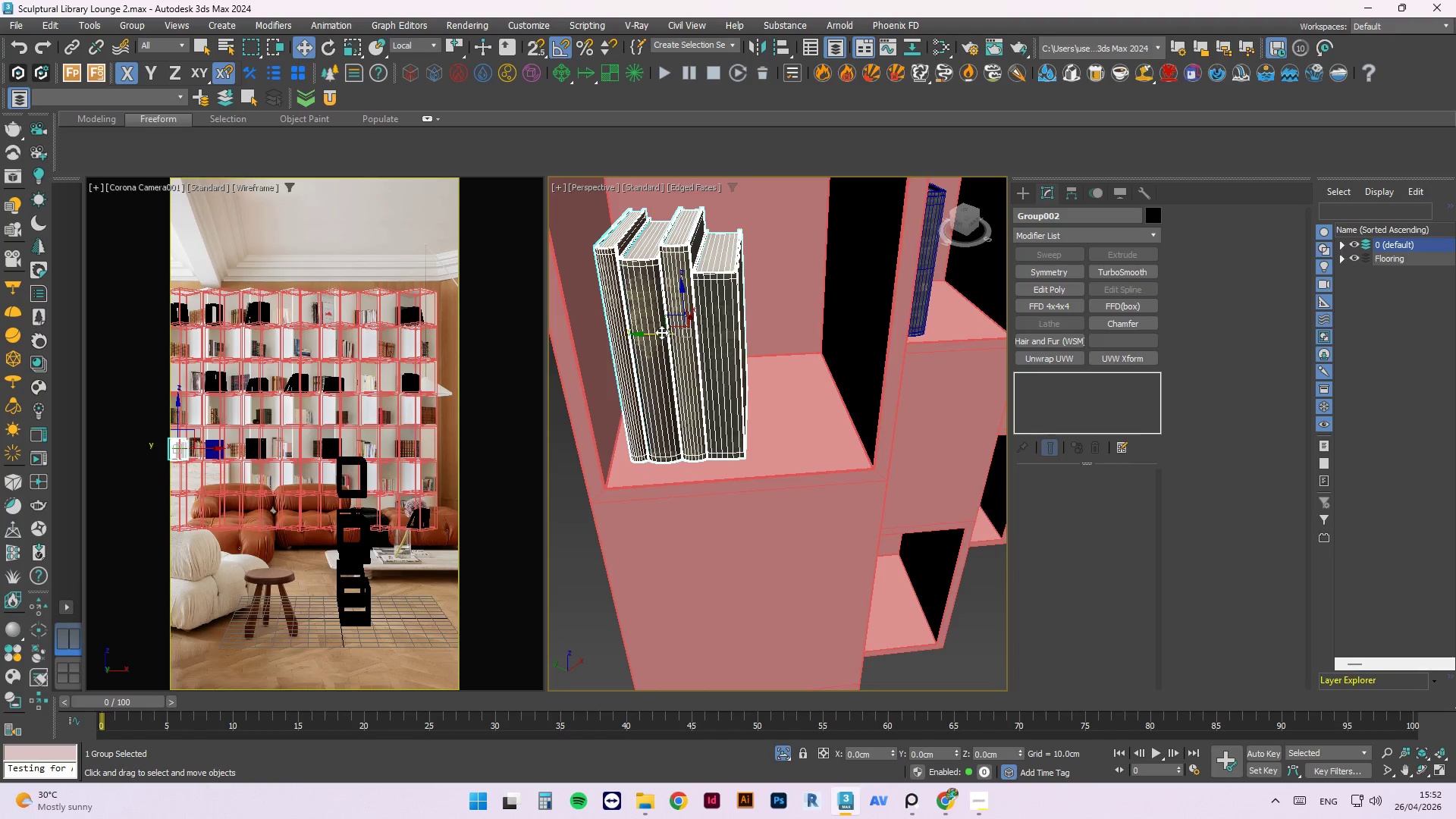 
left_click_drag(start_coordinate=[658, 332], to_coordinate=[639, 334])
 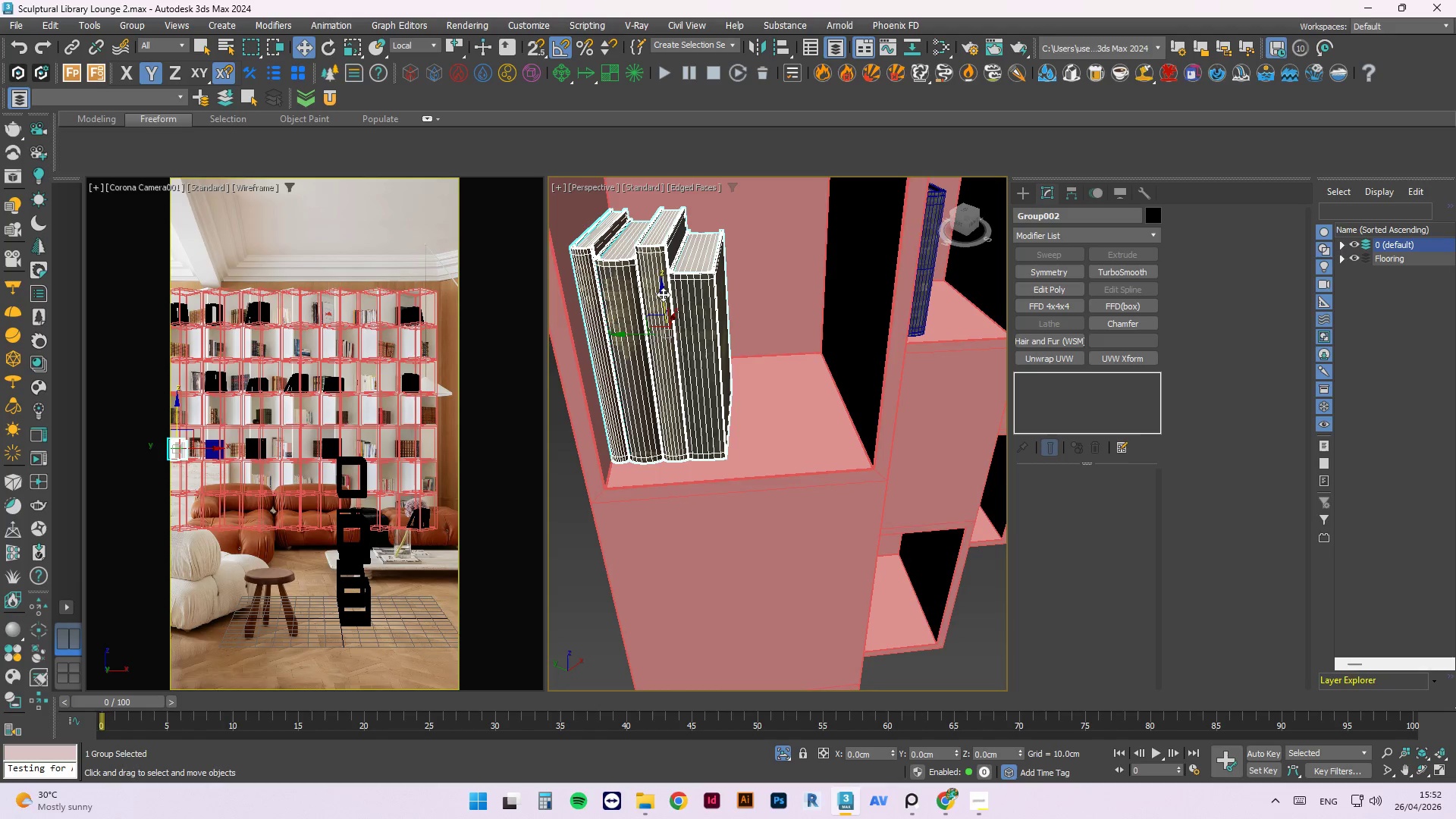 
left_click_drag(start_coordinate=[664, 293], to_coordinate=[651, 293])
 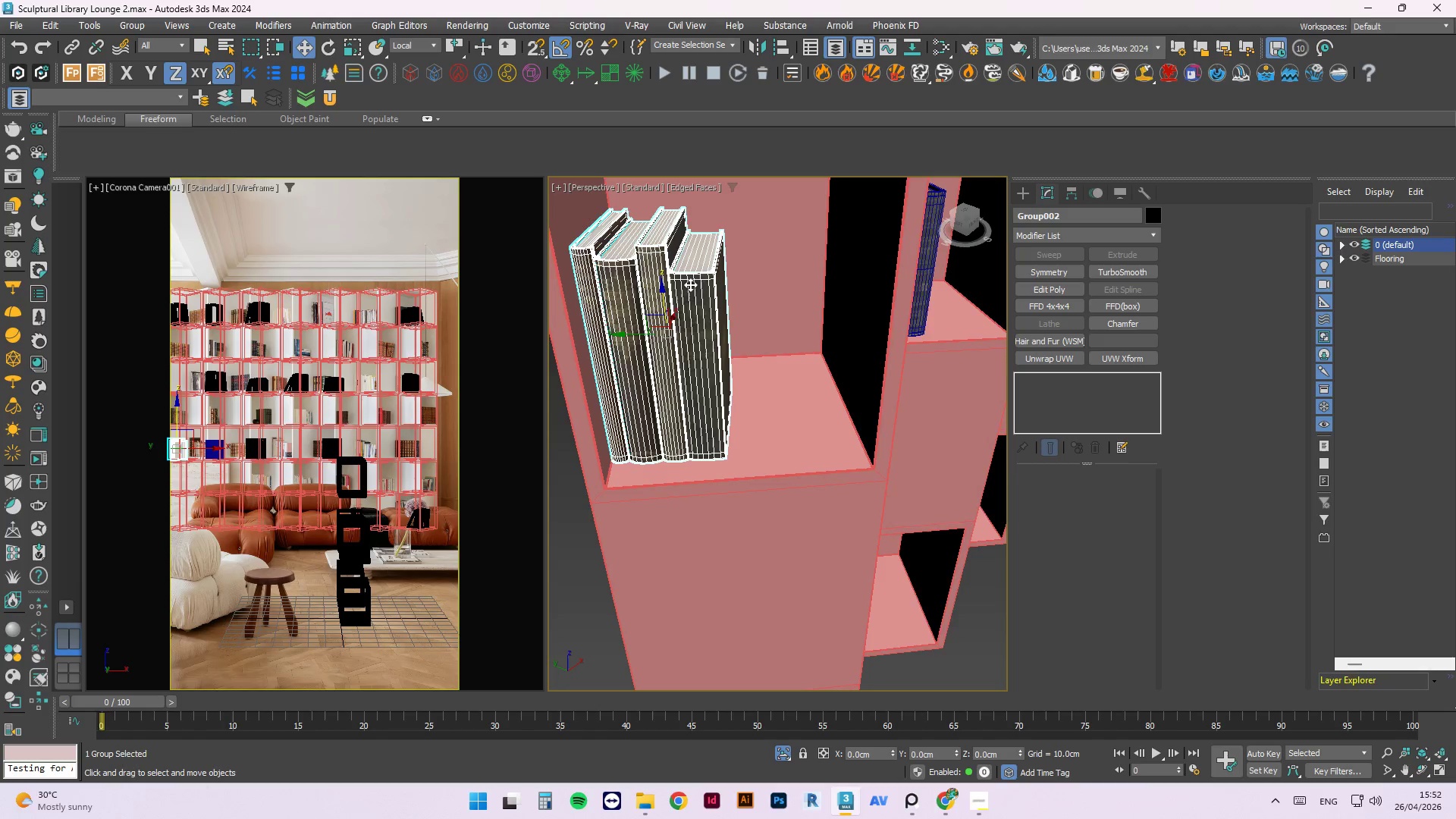 
scroll: coordinate [657, 311], scroll_direction: down, amount: 6.0
 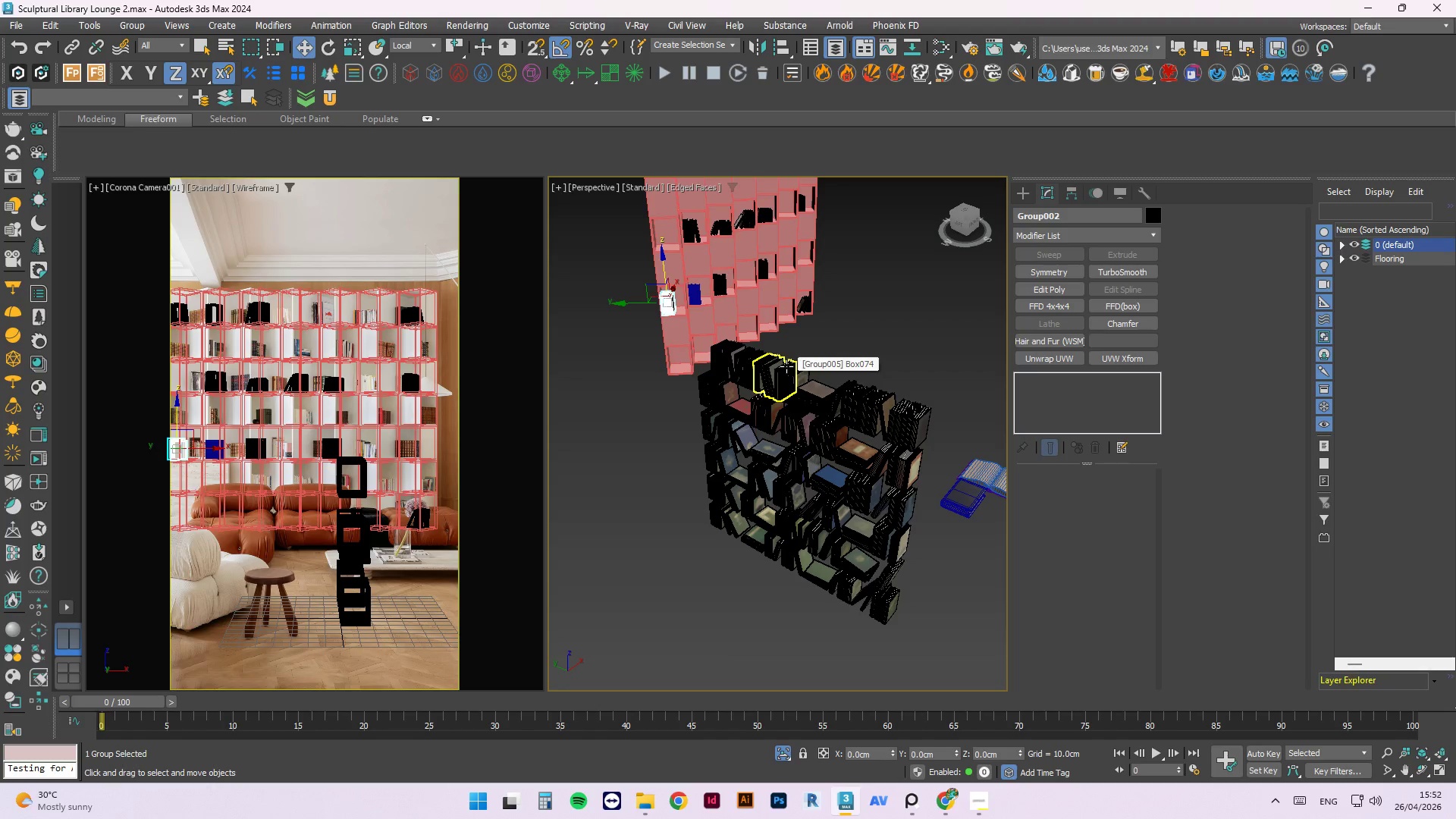 
left_click([758, 340])
 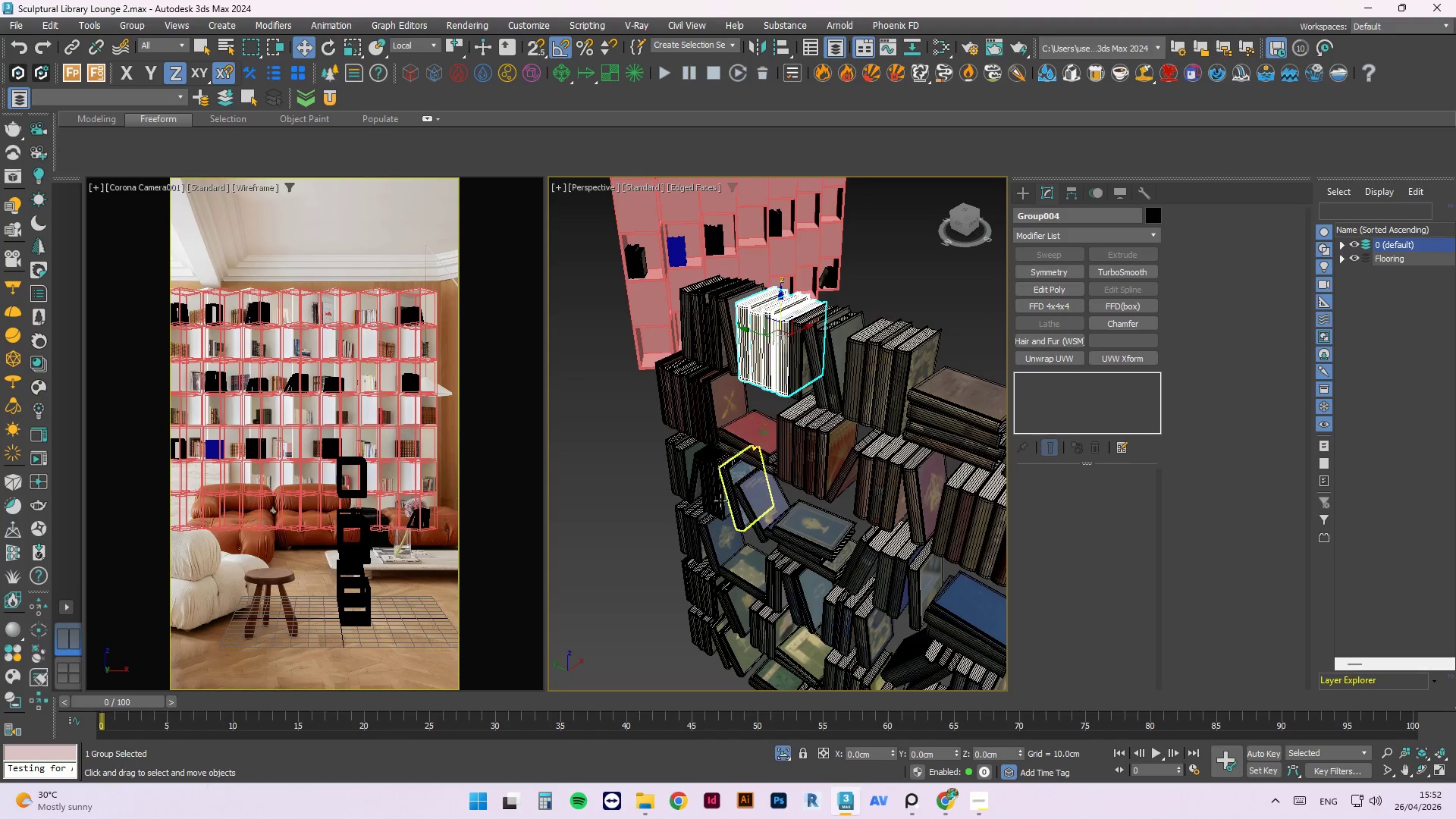 
scroll: coordinate [733, 388], scroll_direction: up, amount: 2.0
 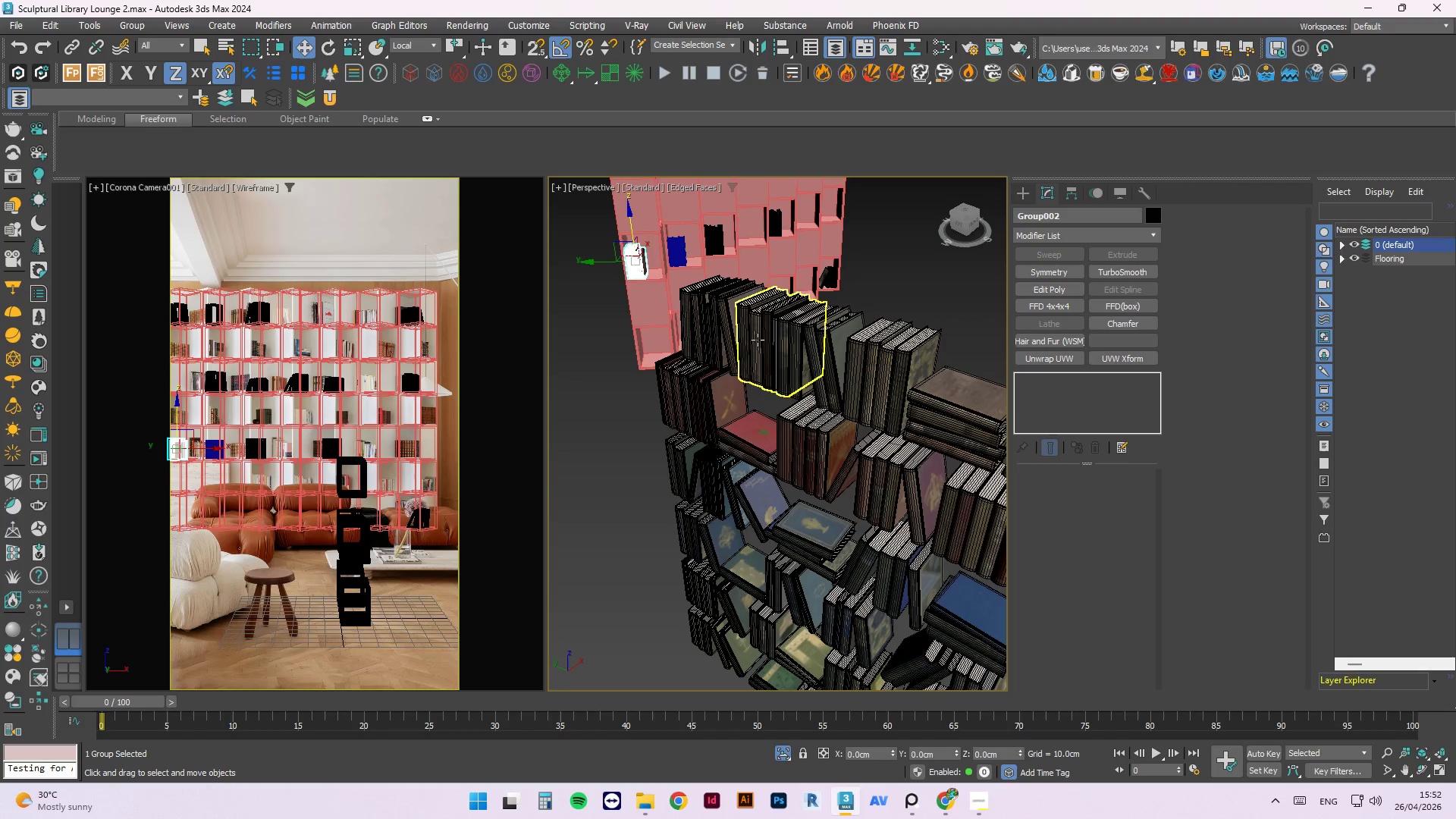 
scroll: coordinate [715, 542], scroll_direction: down, amount: 2.0
 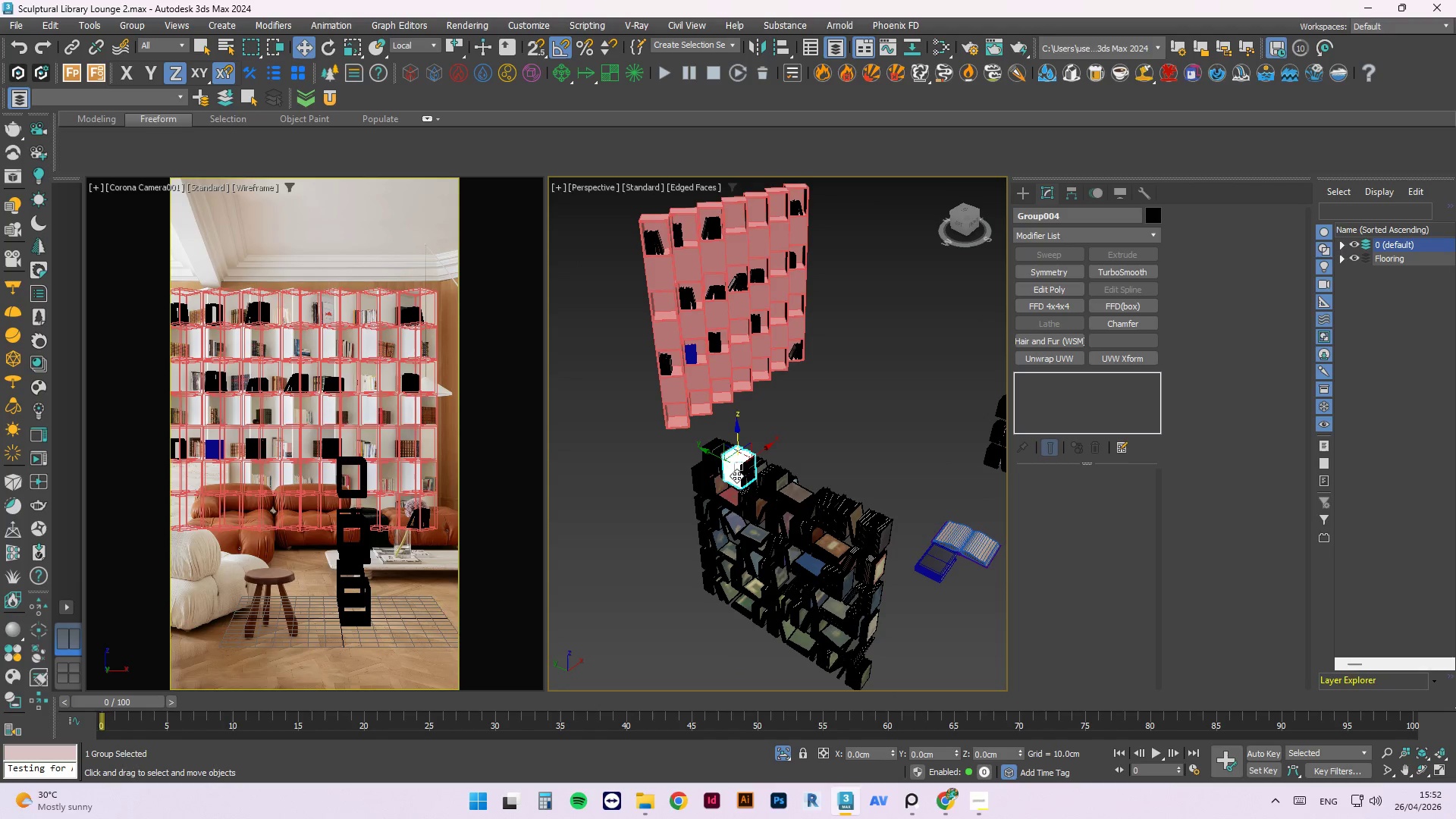 
left_click_drag(start_coordinate=[736, 475], to_coordinate=[712, 388])
 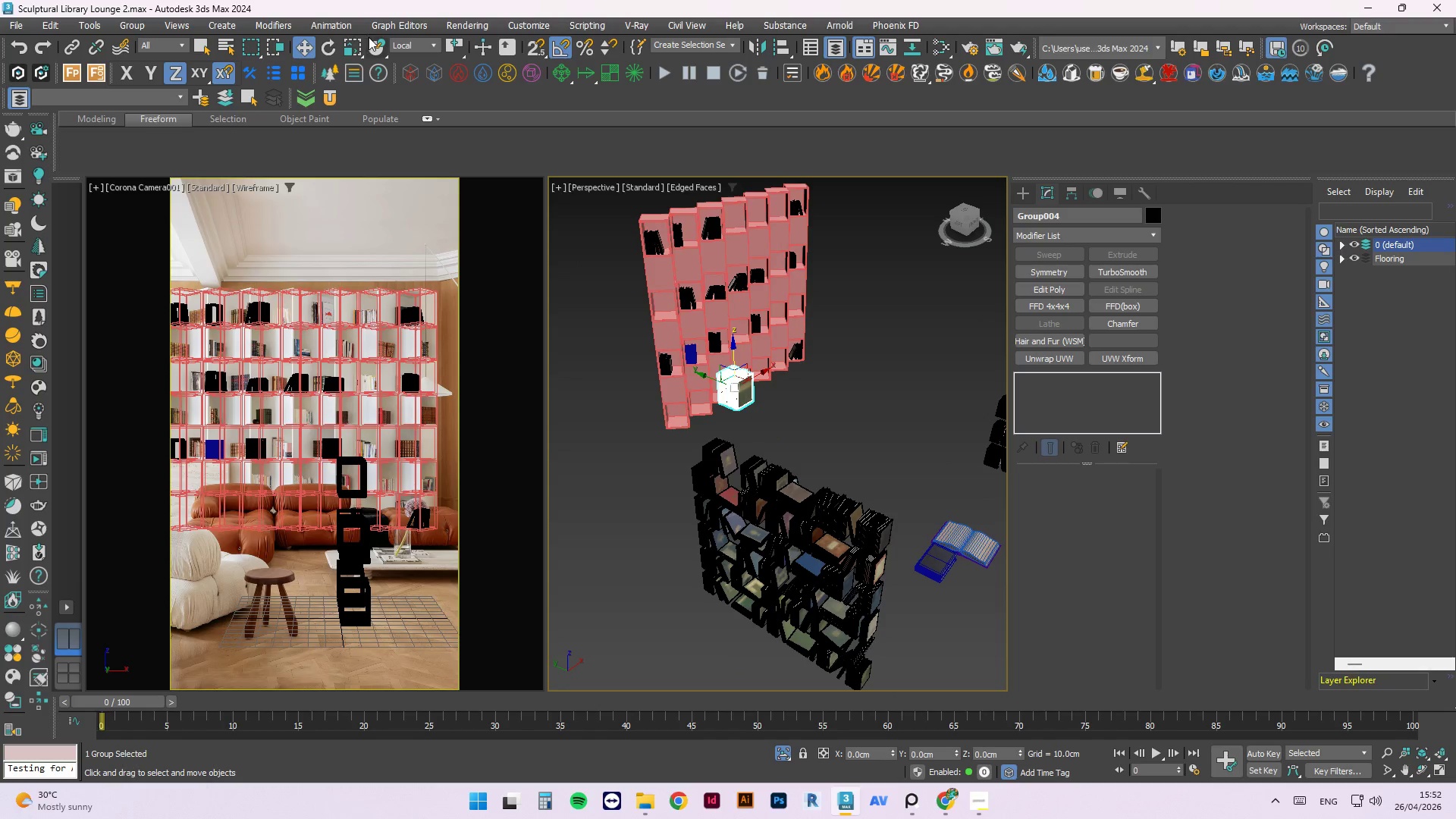 
left_click([379, 49])
 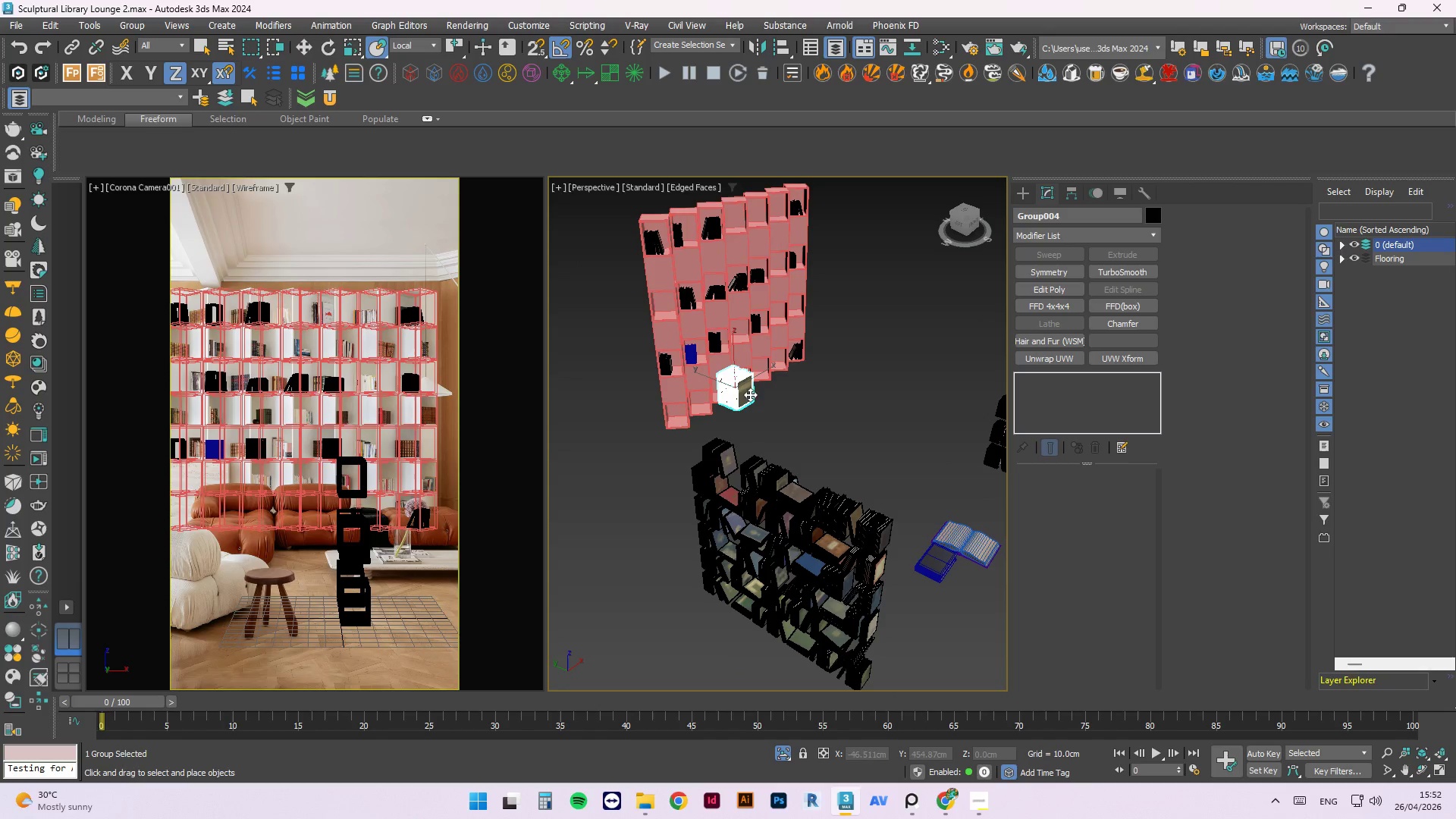 
left_click_drag(start_coordinate=[739, 394], to_coordinate=[772, 282])
 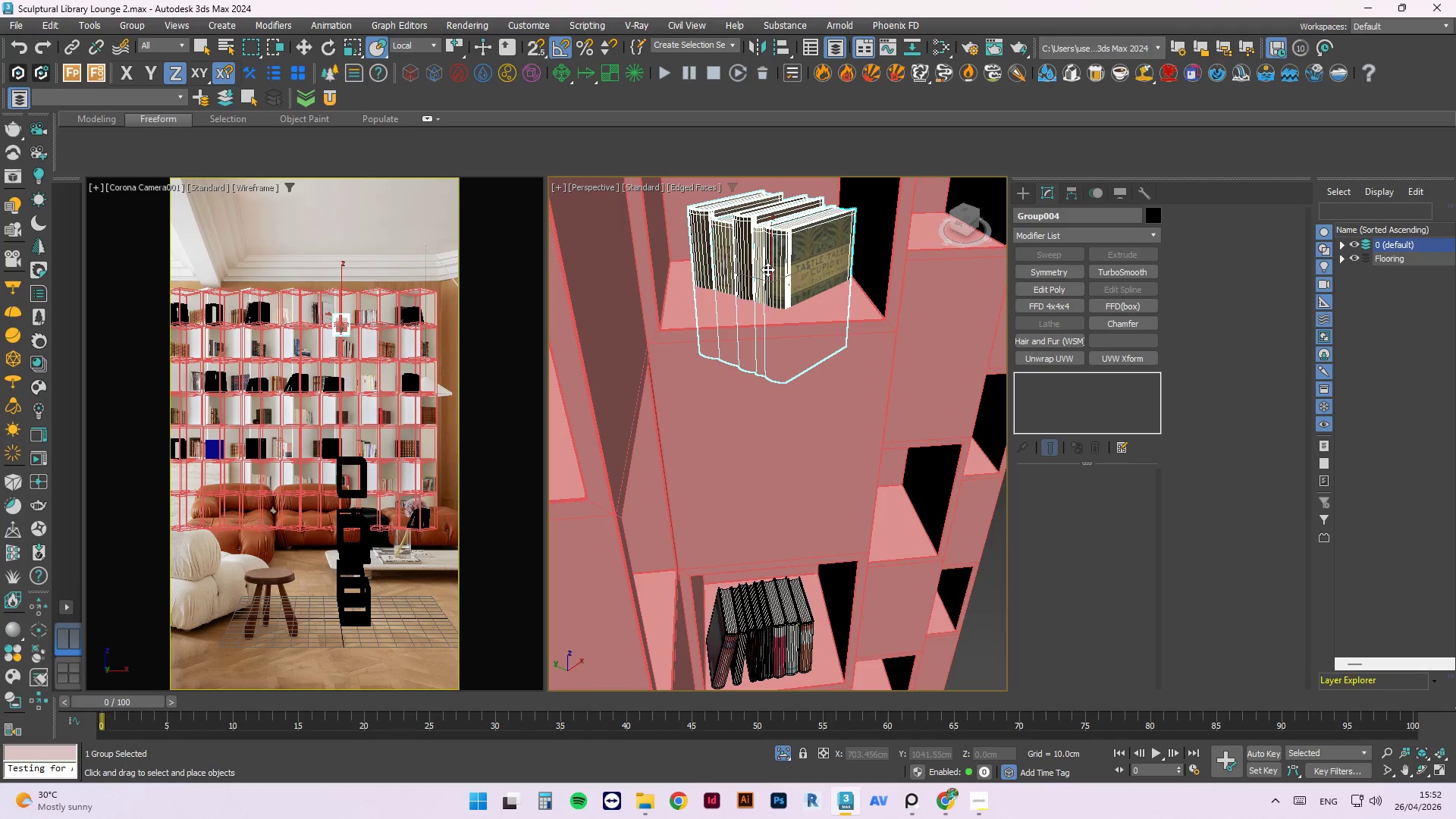 
scroll: coordinate [658, 330], scroll_direction: up, amount: 4.0
 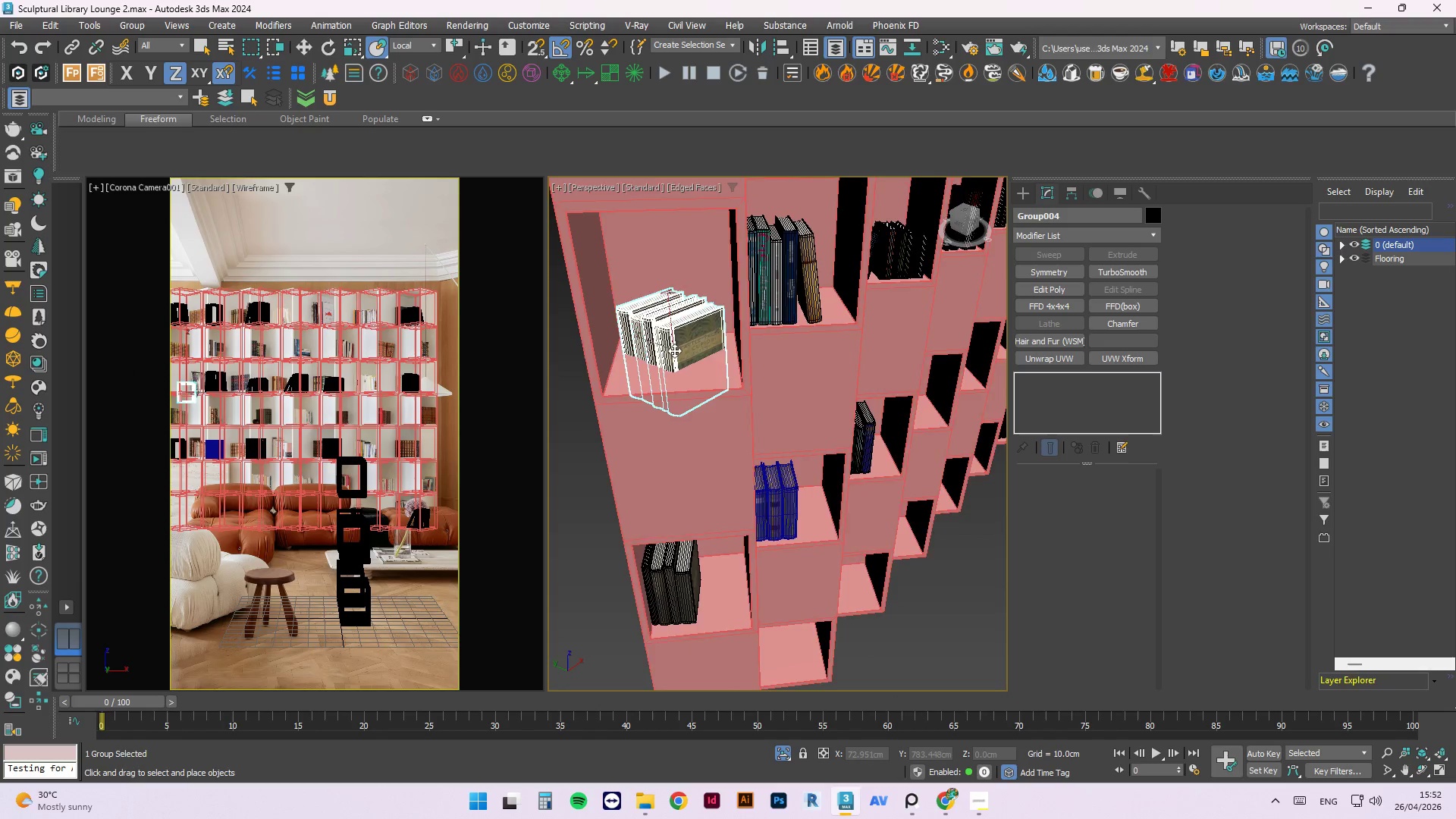 
scroll: coordinate [647, 356], scroll_direction: down, amount: 3.0
 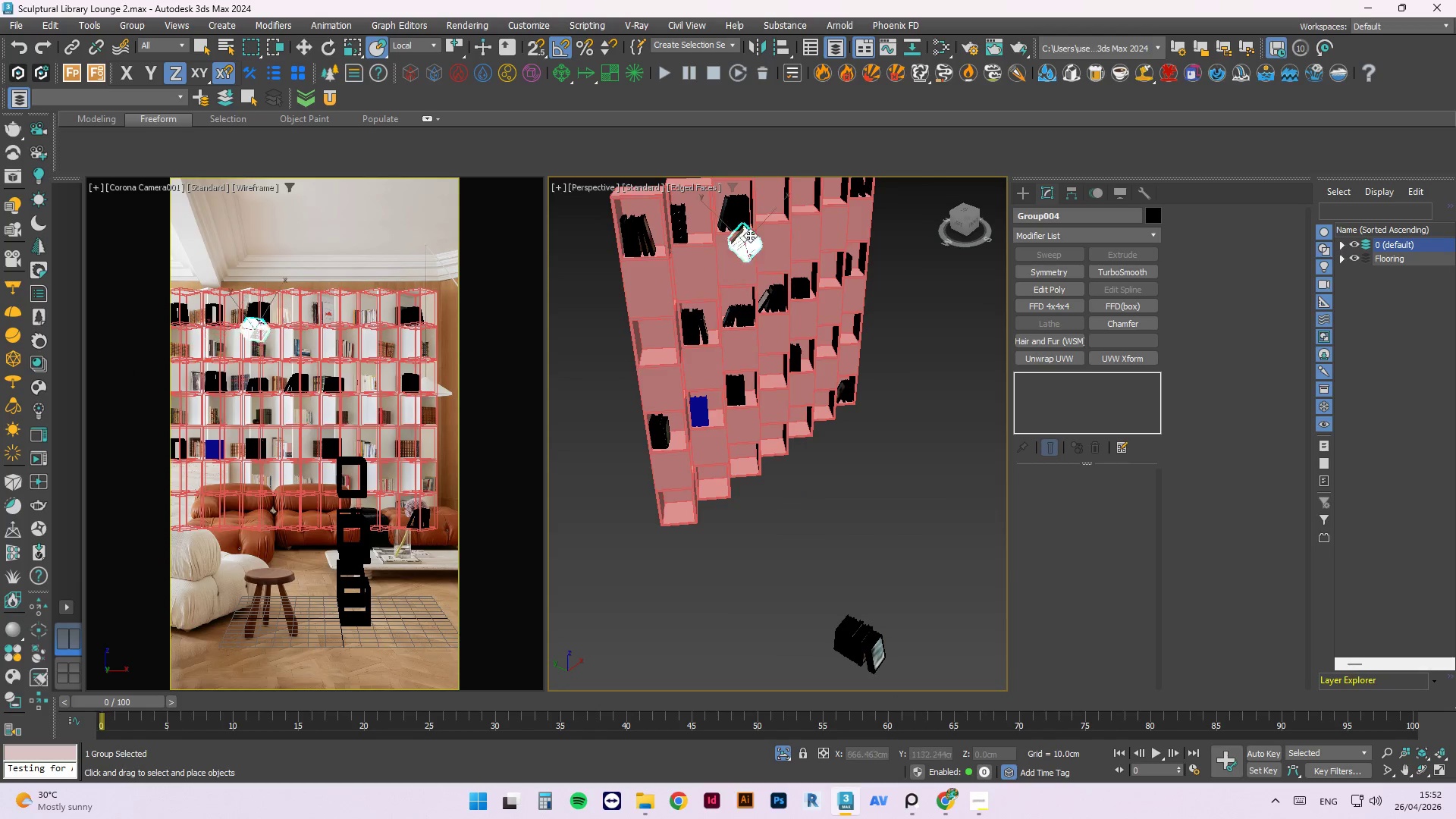 
scroll: coordinate [723, 262], scroll_direction: none, amount: 0.0
 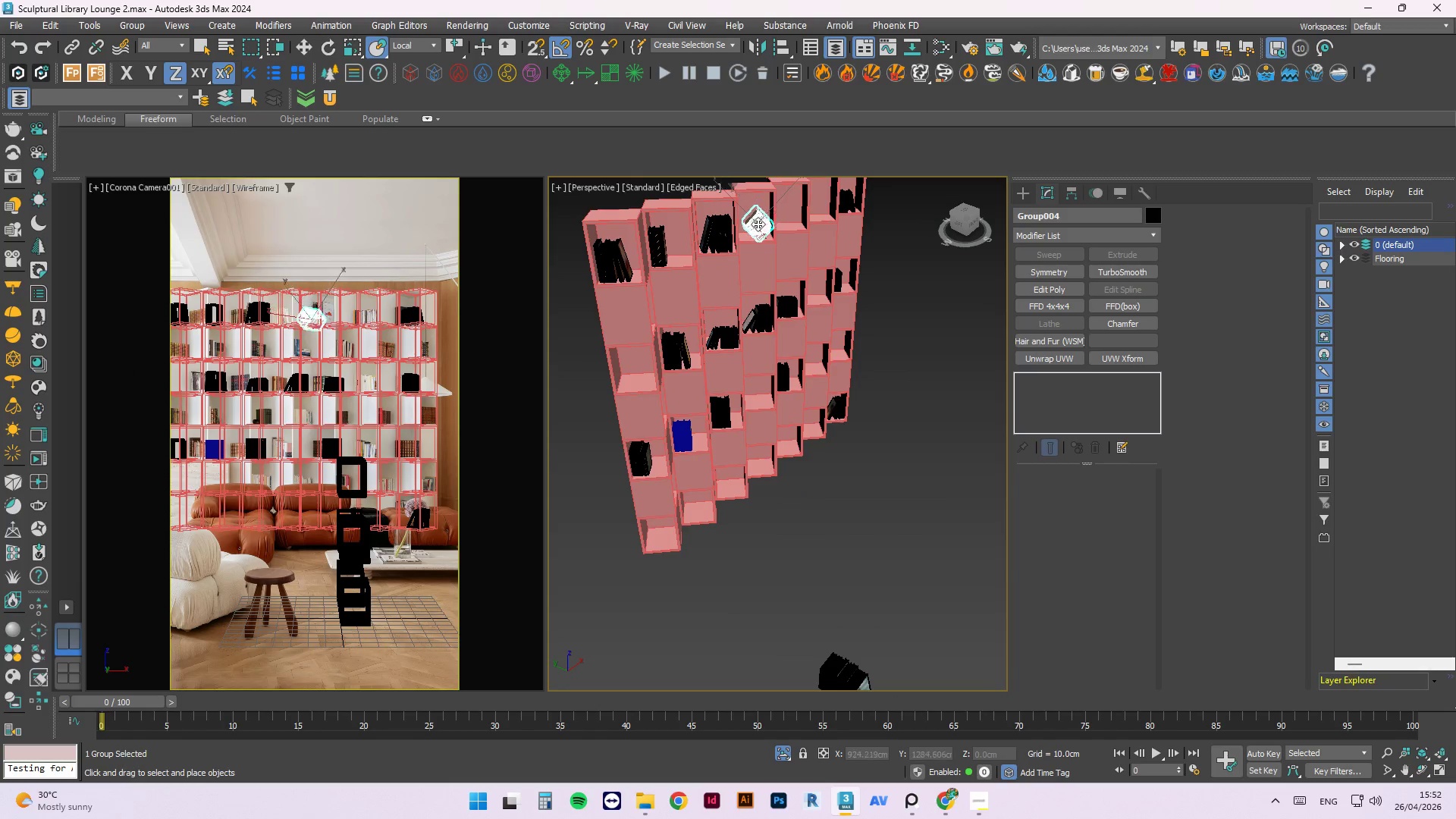 
scroll: coordinate [786, 215], scroll_direction: up, amount: 4.0
 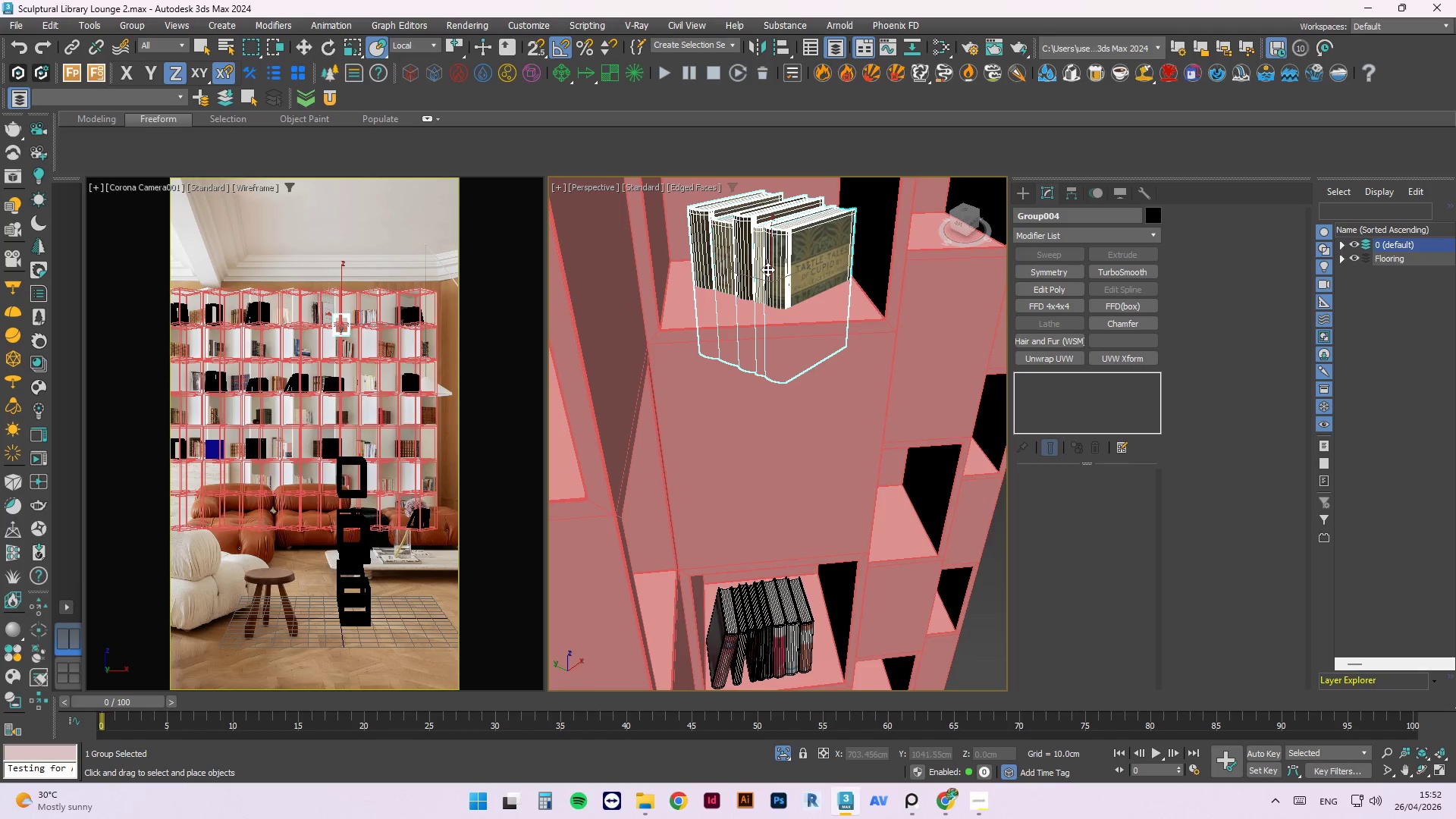 
key(E)
 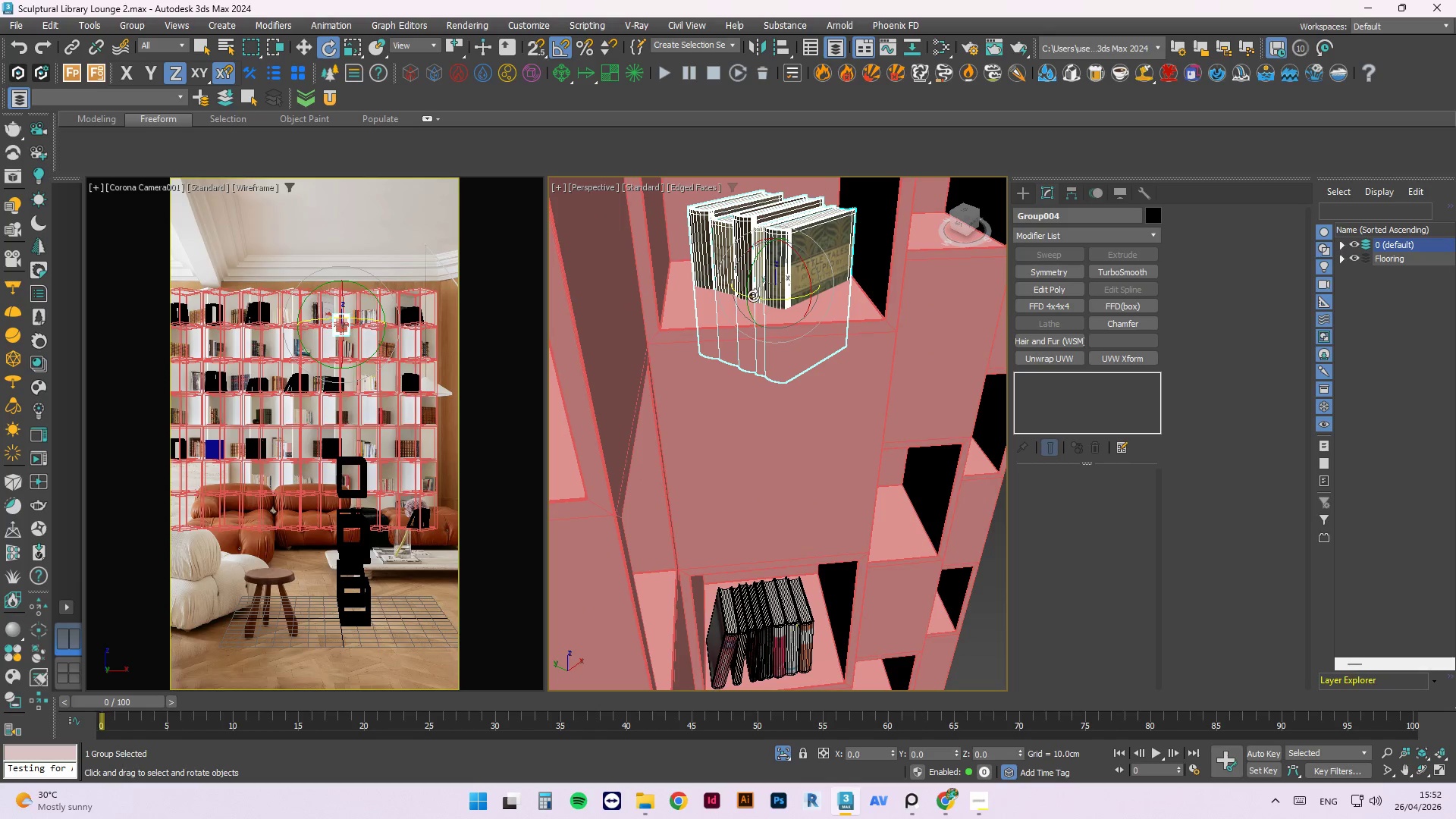 
left_click_drag(start_coordinate=[752, 297], to_coordinate=[777, 294])
 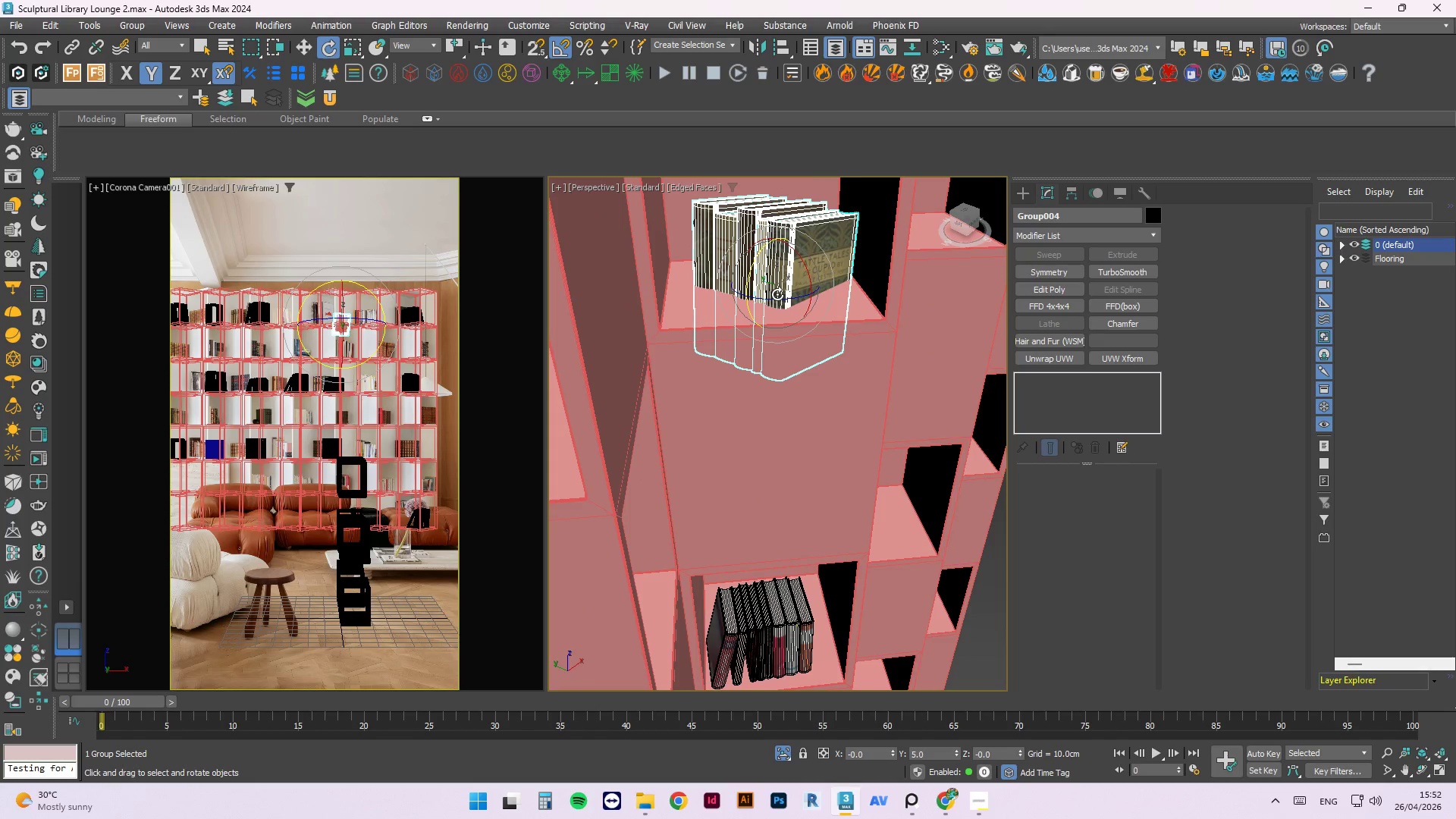 
key(Control+Z)
 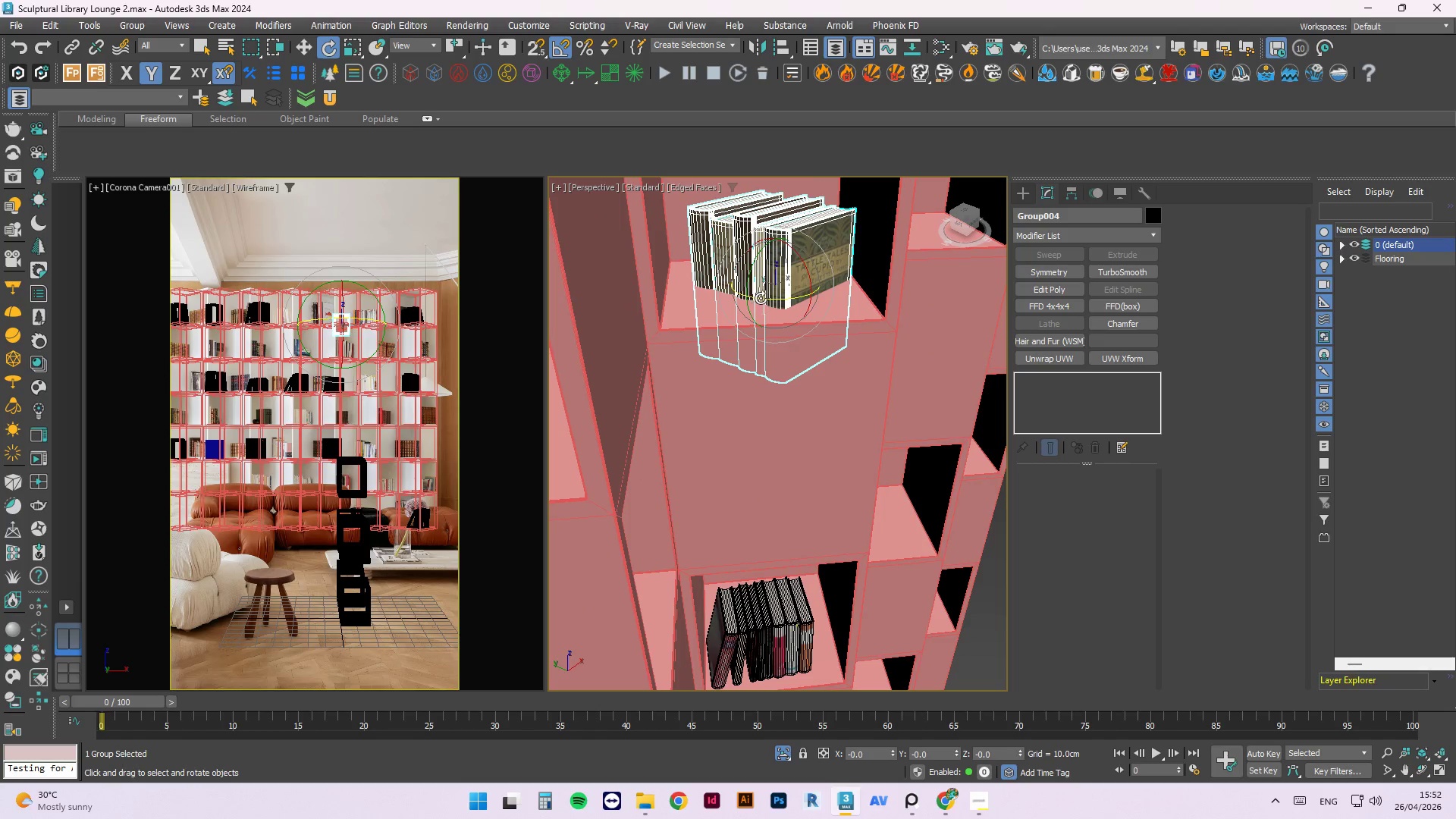 
left_click_drag(start_coordinate=[761, 299], to_coordinate=[794, 300])
 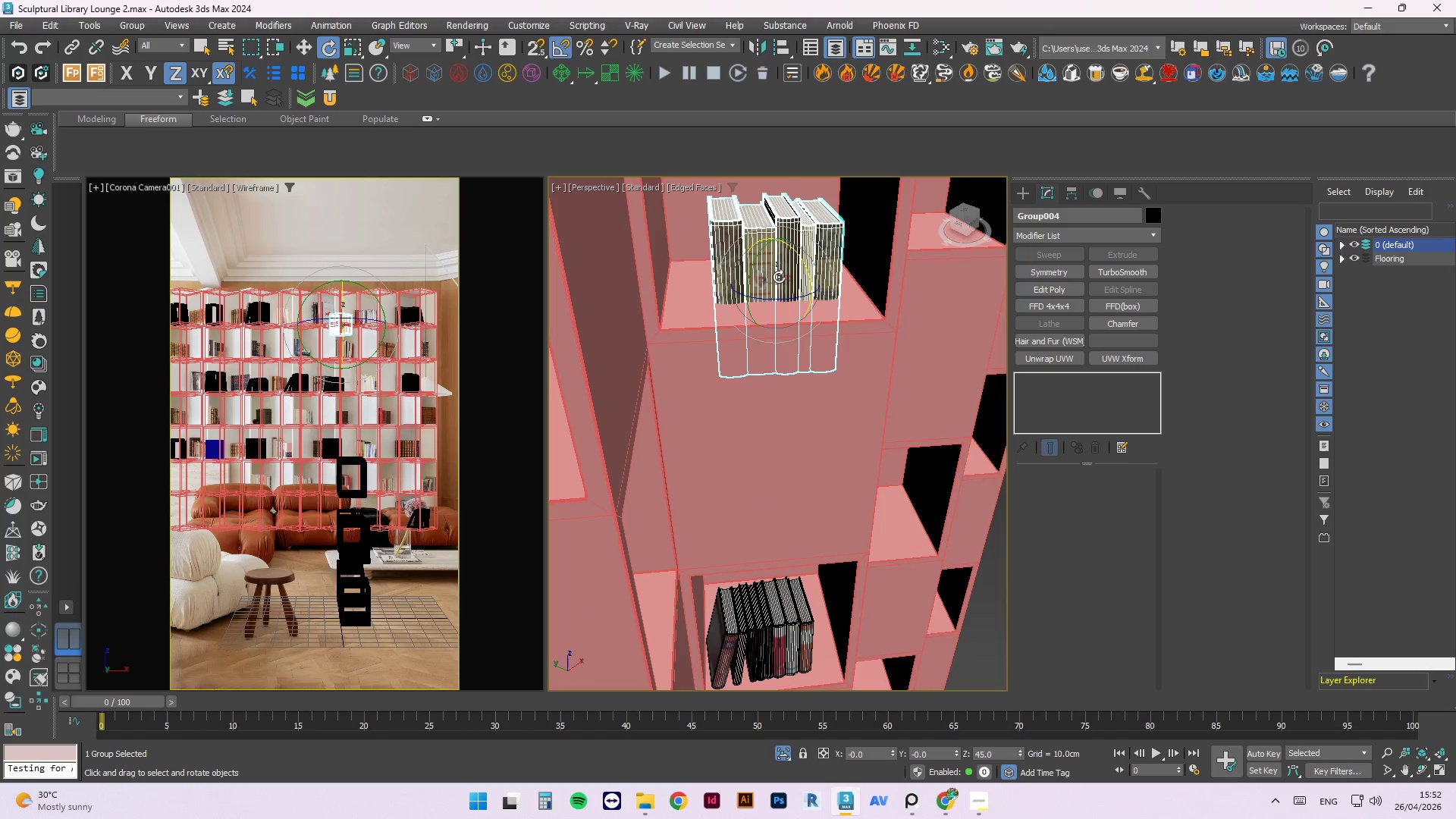 
key(W)
 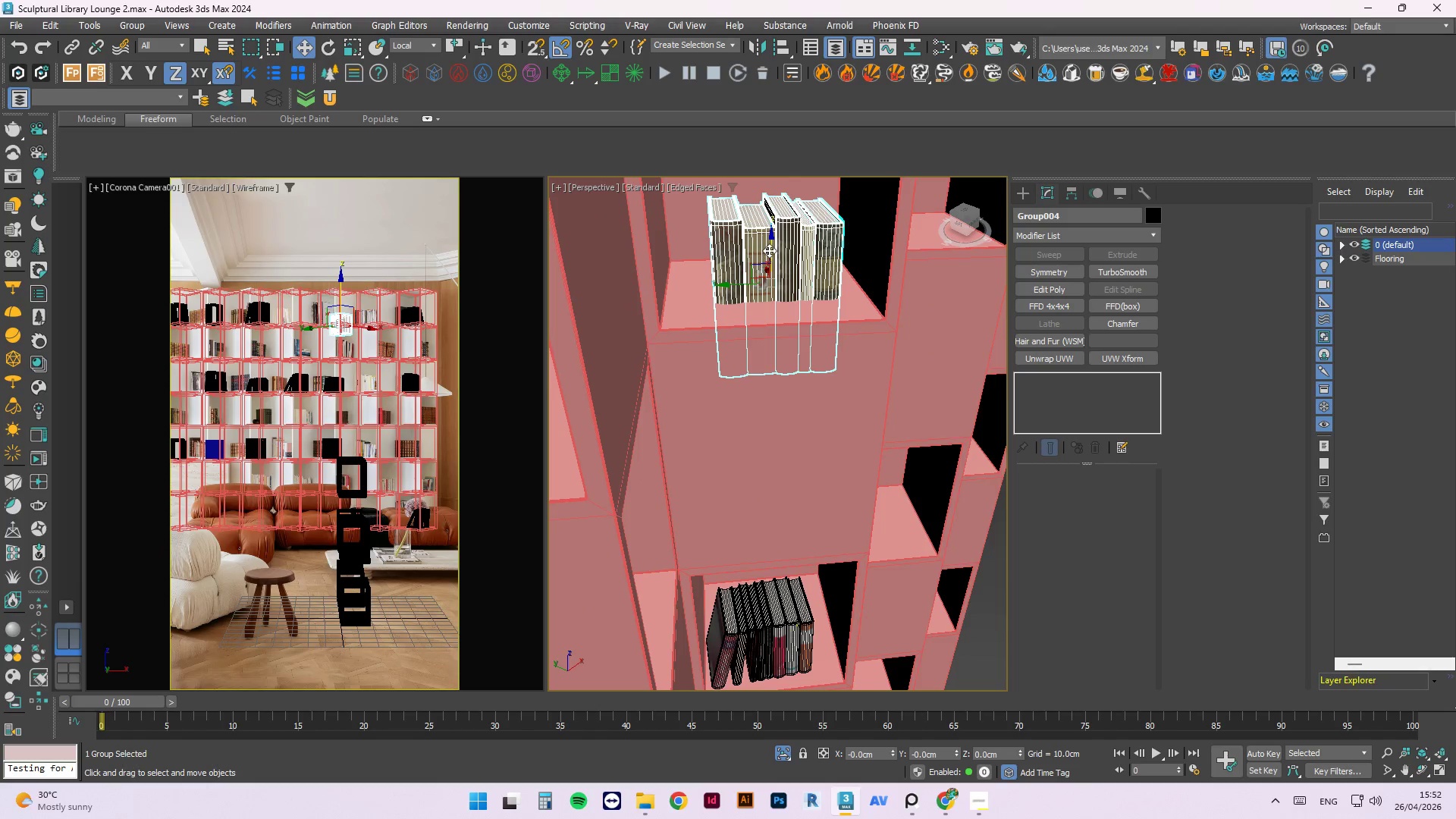 
left_click_drag(start_coordinate=[769, 250], to_coordinate=[770, 177])
 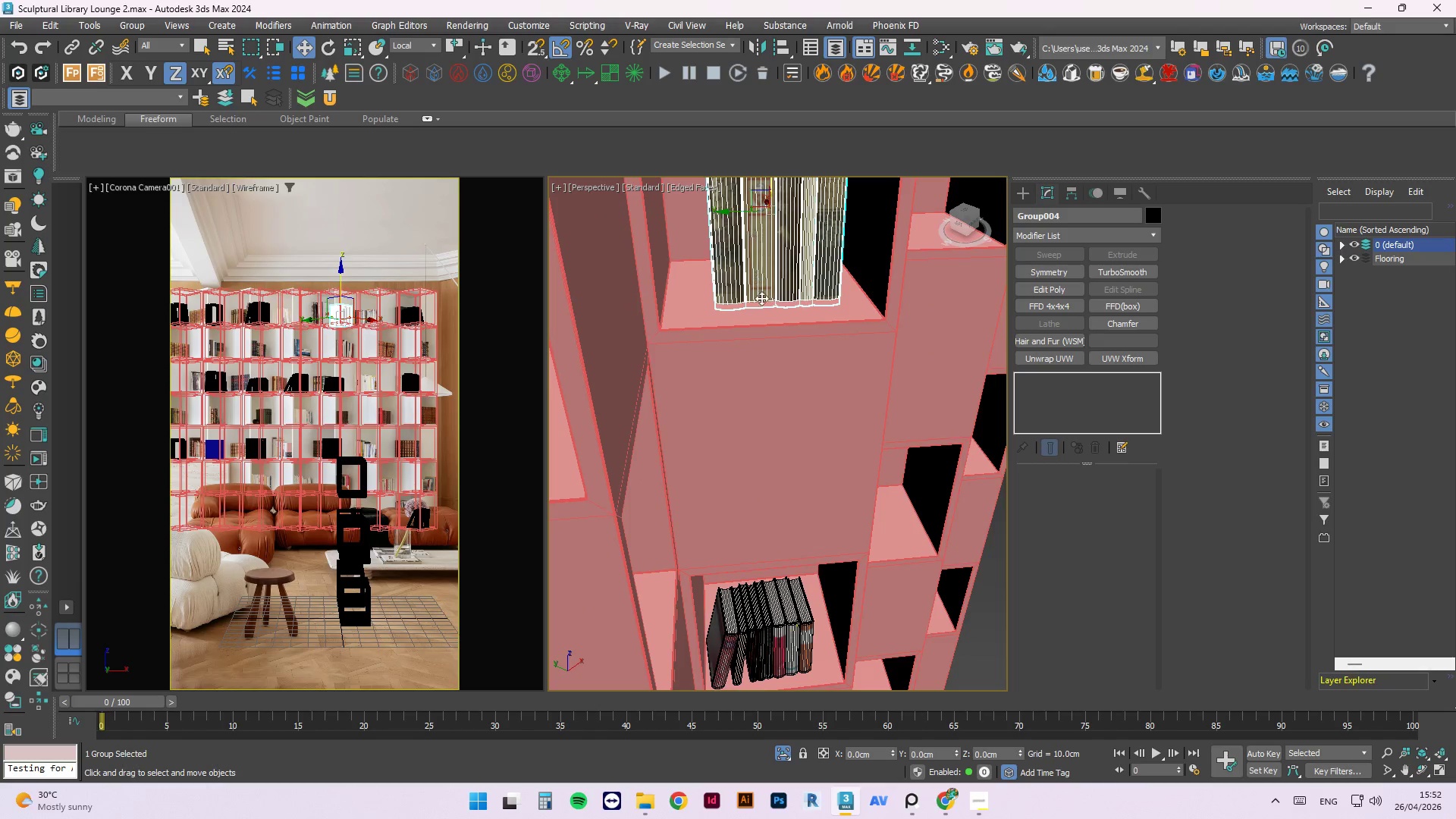 
scroll: coordinate [748, 293], scroll_direction: none, amount: 0.0
 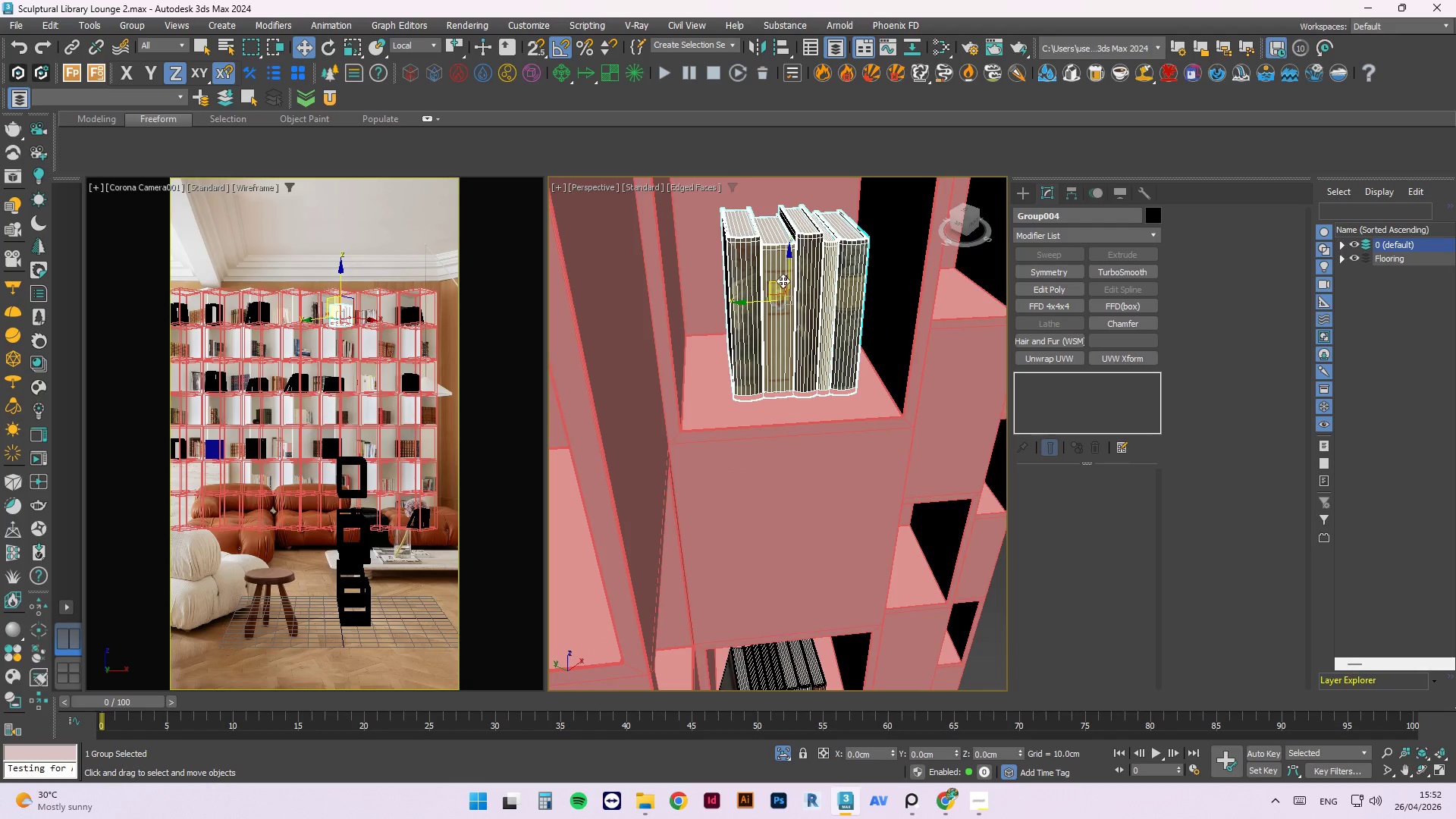 
left_click_drag(start_coordinate=[782, 281], to_coordinate=[759, 335])
 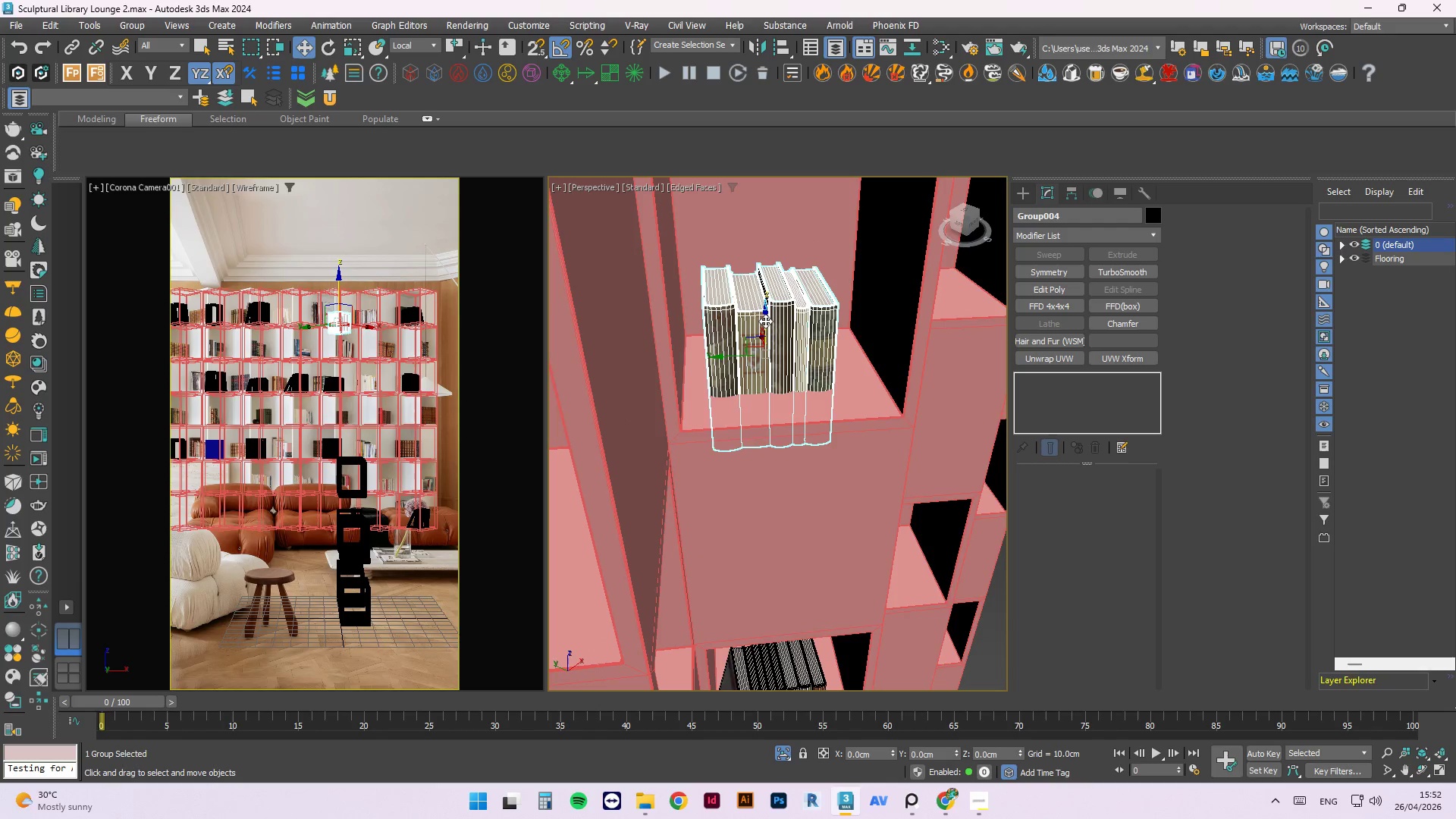 
left_click_drag(start_coordinate=[765, 320], to_coordinate=[756, 268])
 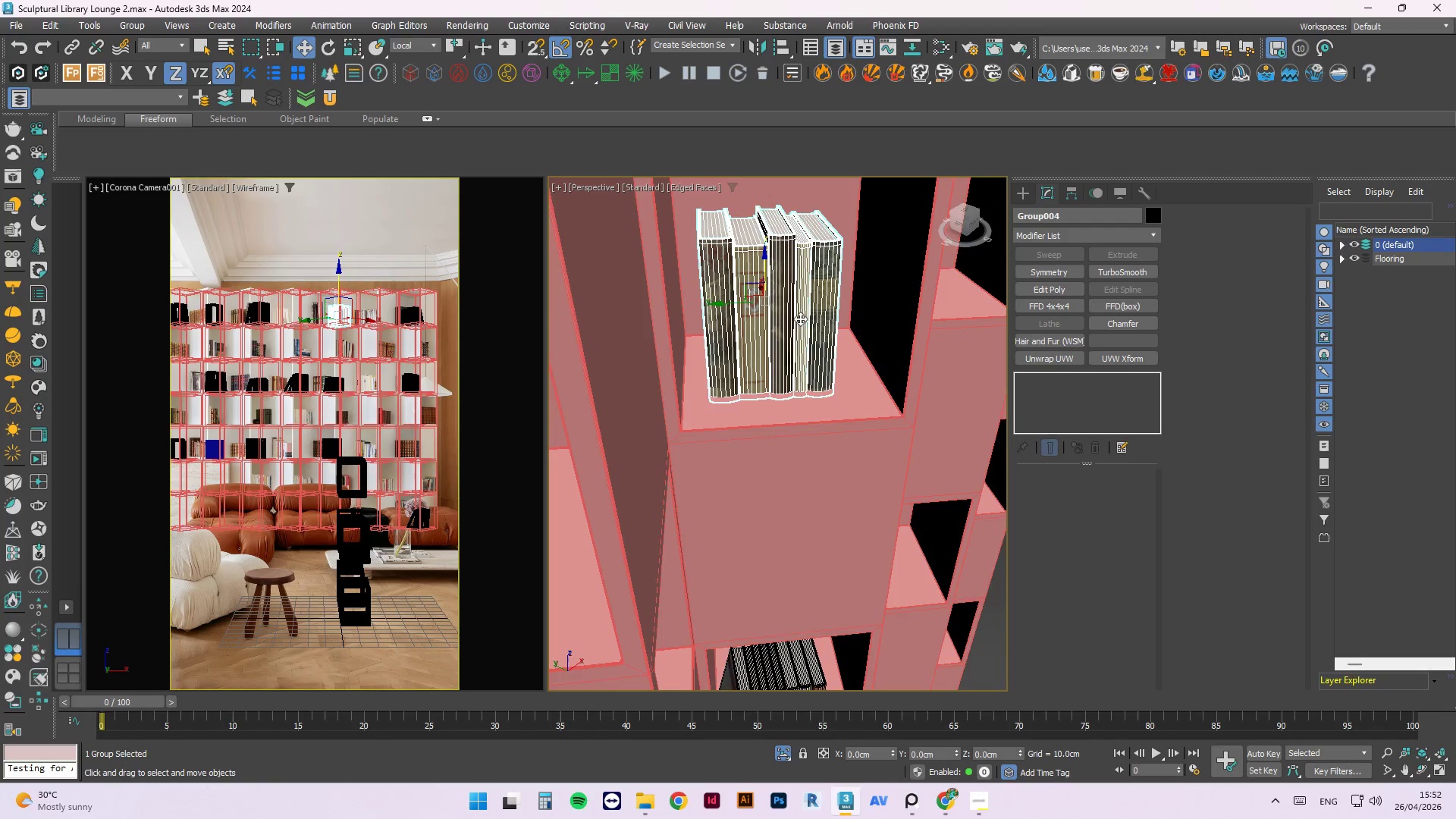 
hold_key(key=AltLeft, duration=0.8)
 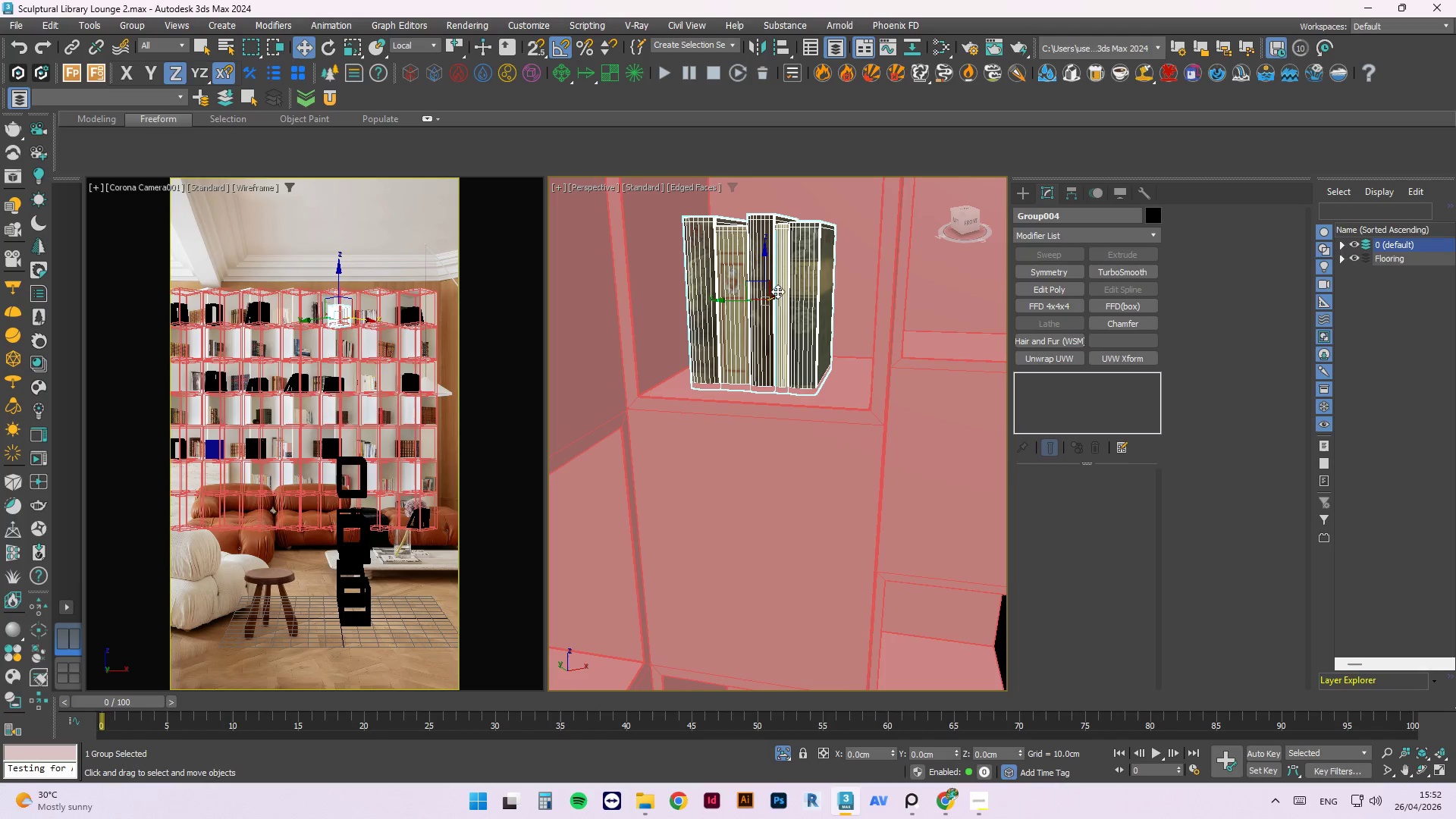 
left_click_drag(start_coordinate=[777, 291], to_coordinate=[764, 303])
 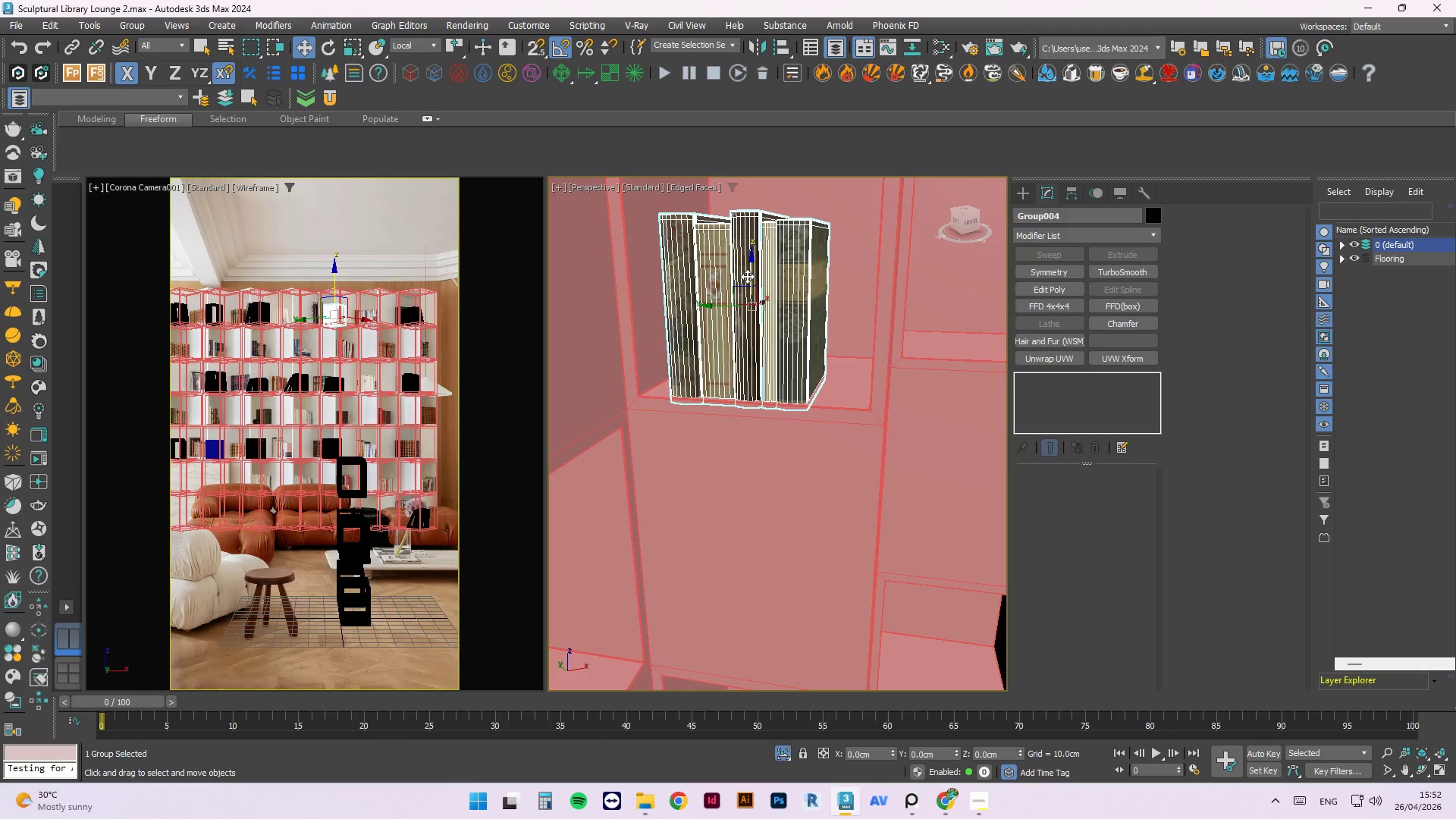 
left_click_drag(start_coordinate=[752, 275], to_coordinate=[782, 270])
 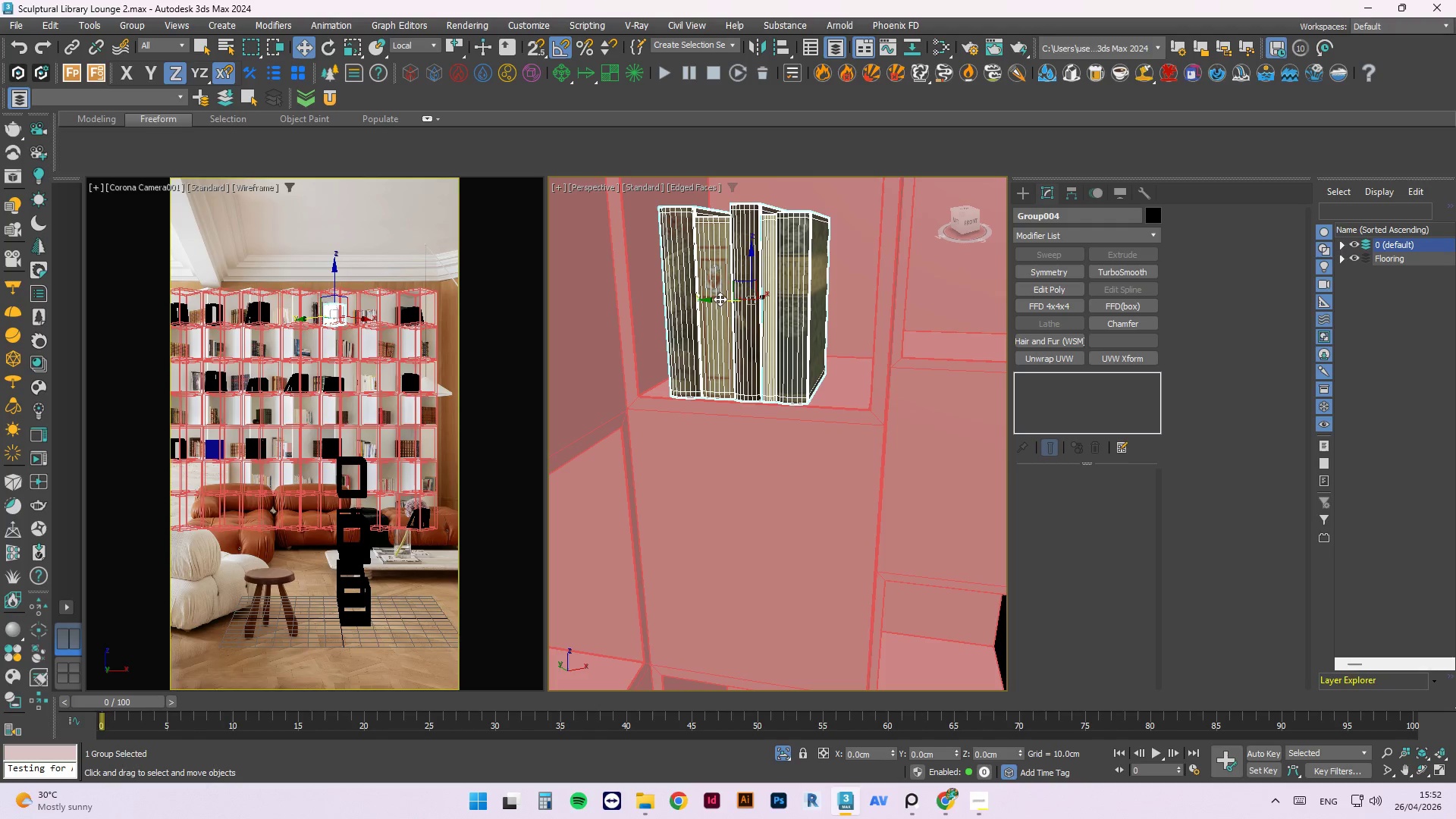 
left_click_drag(start_coordinate=[719, 300], to_coordinate=[689, 300])
 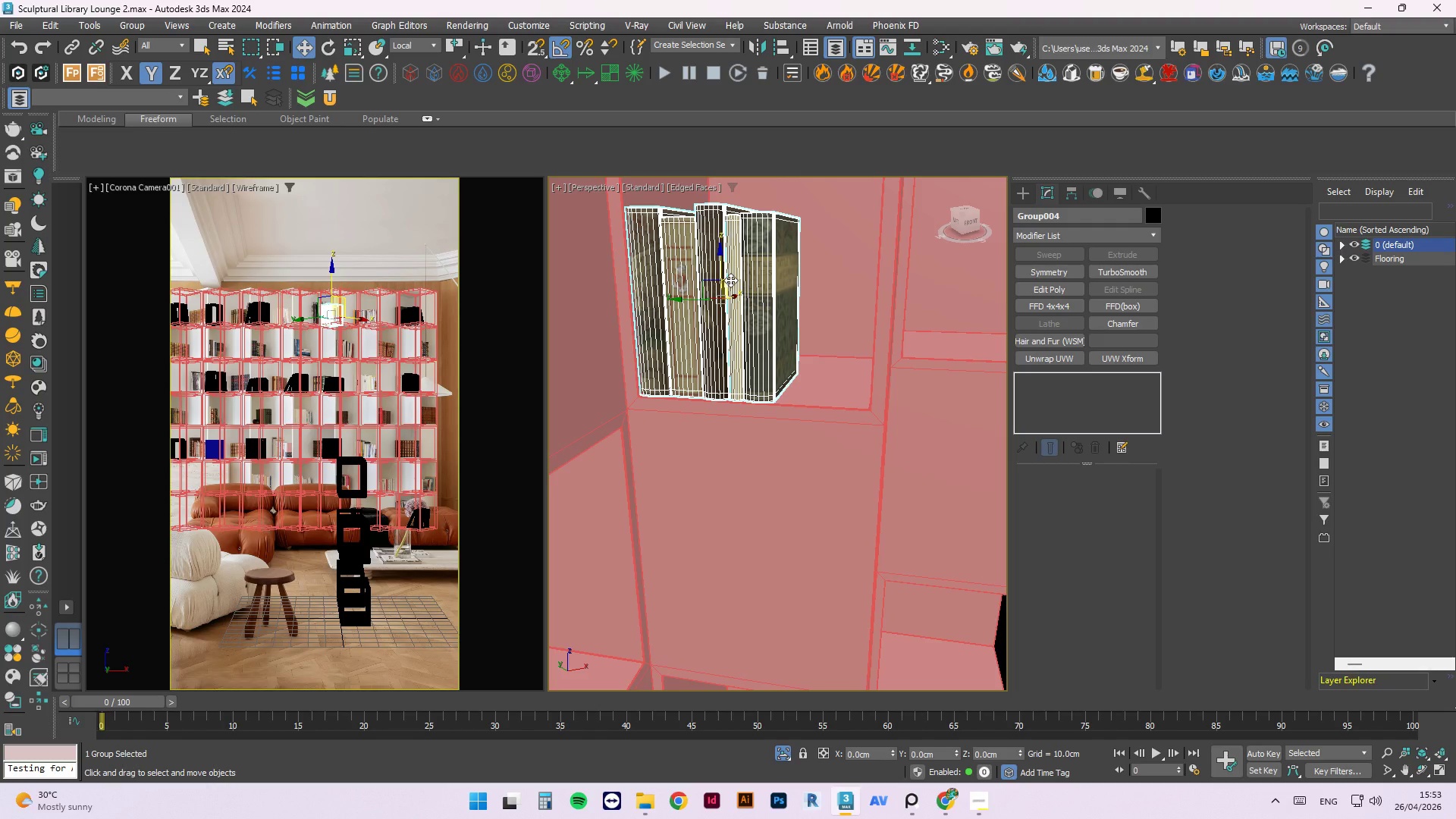 
wait(29.5)
 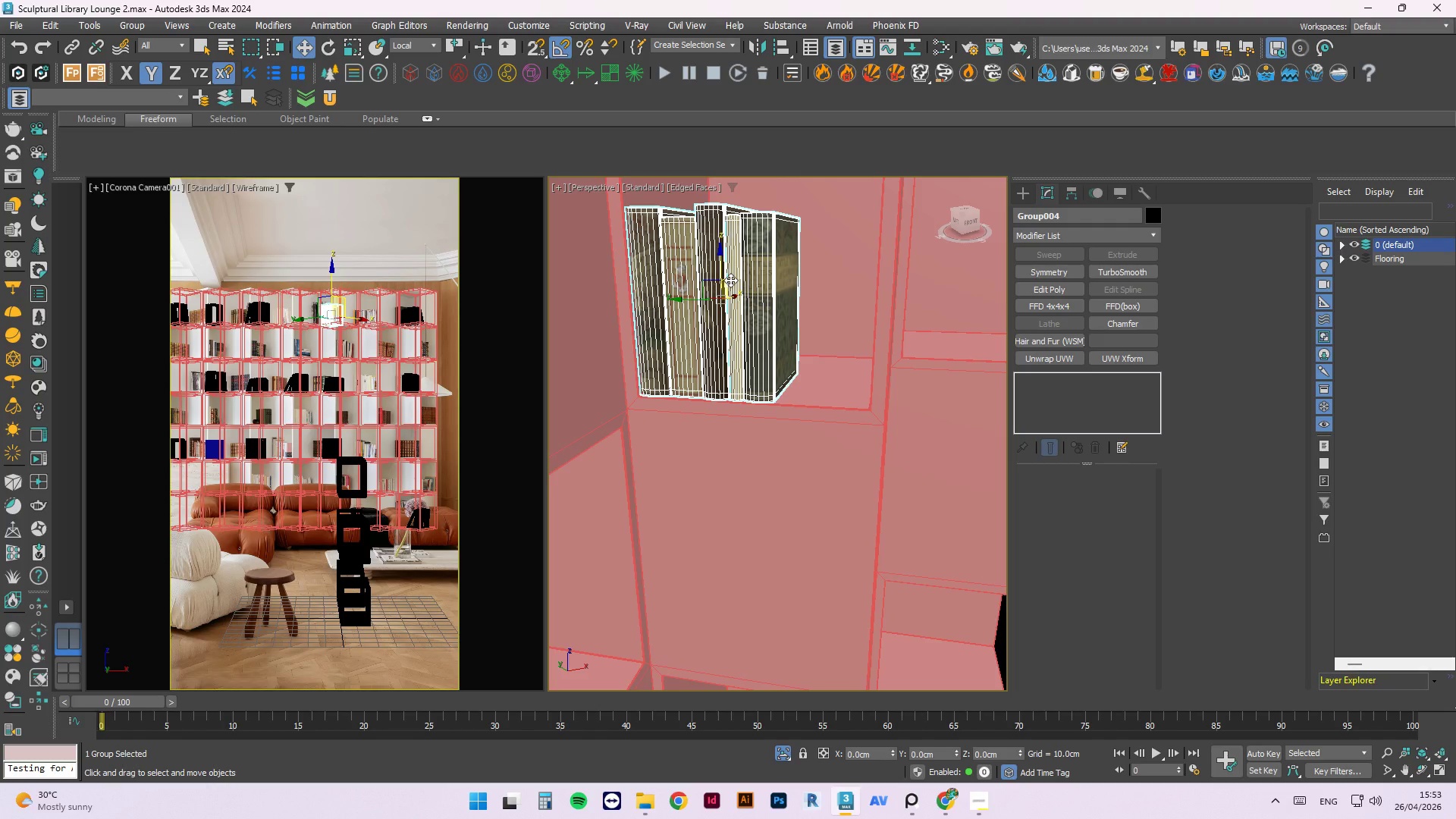 
scroll: coordinate [903, 442], scroll_direction: down, amount: 6.0
 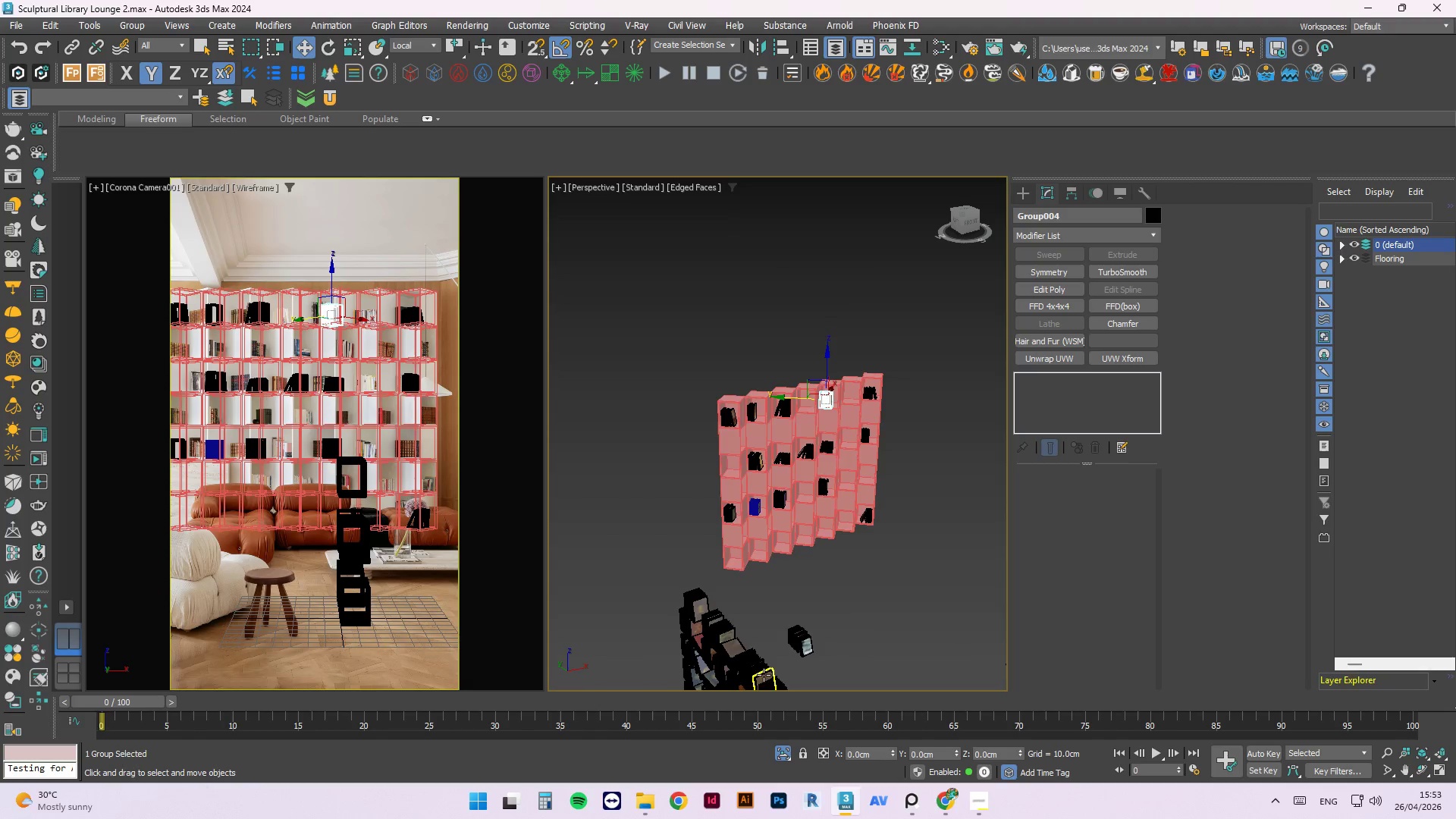 
scroll: coordinate [694, 632], scroll_direction: up, amount: 1.0
 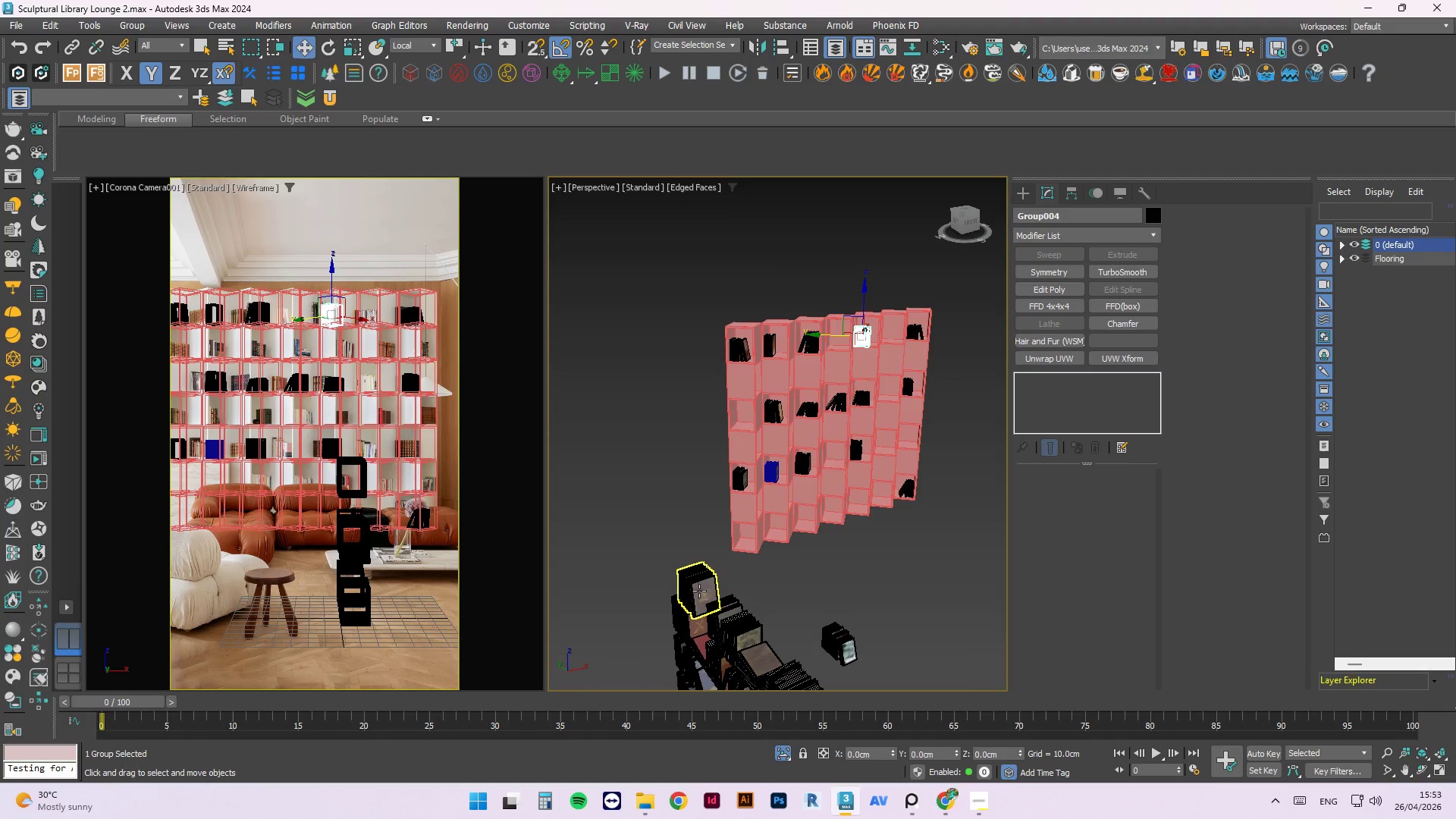 
left_click([701, 592])
 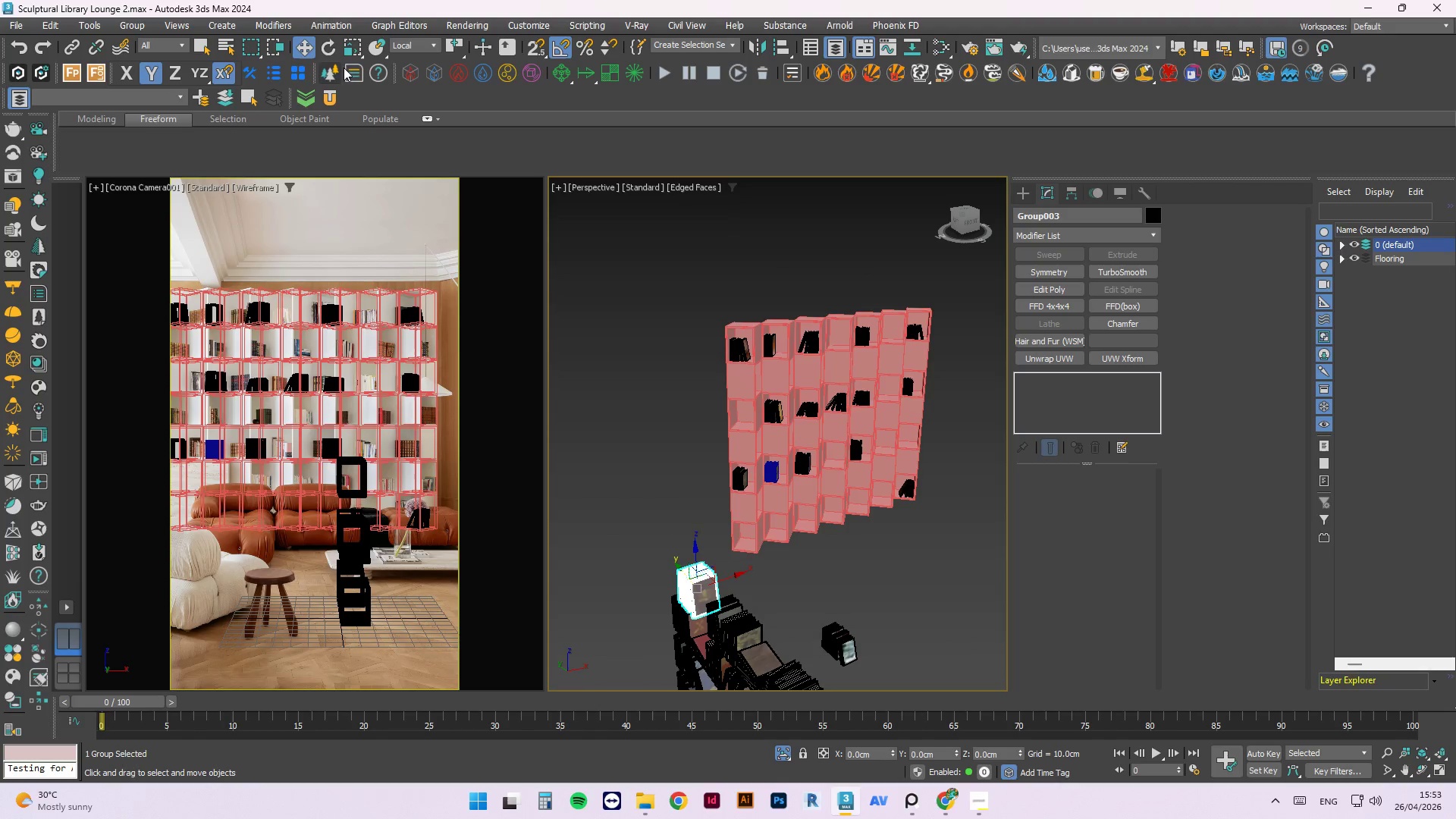 
left_click([375, 49])
 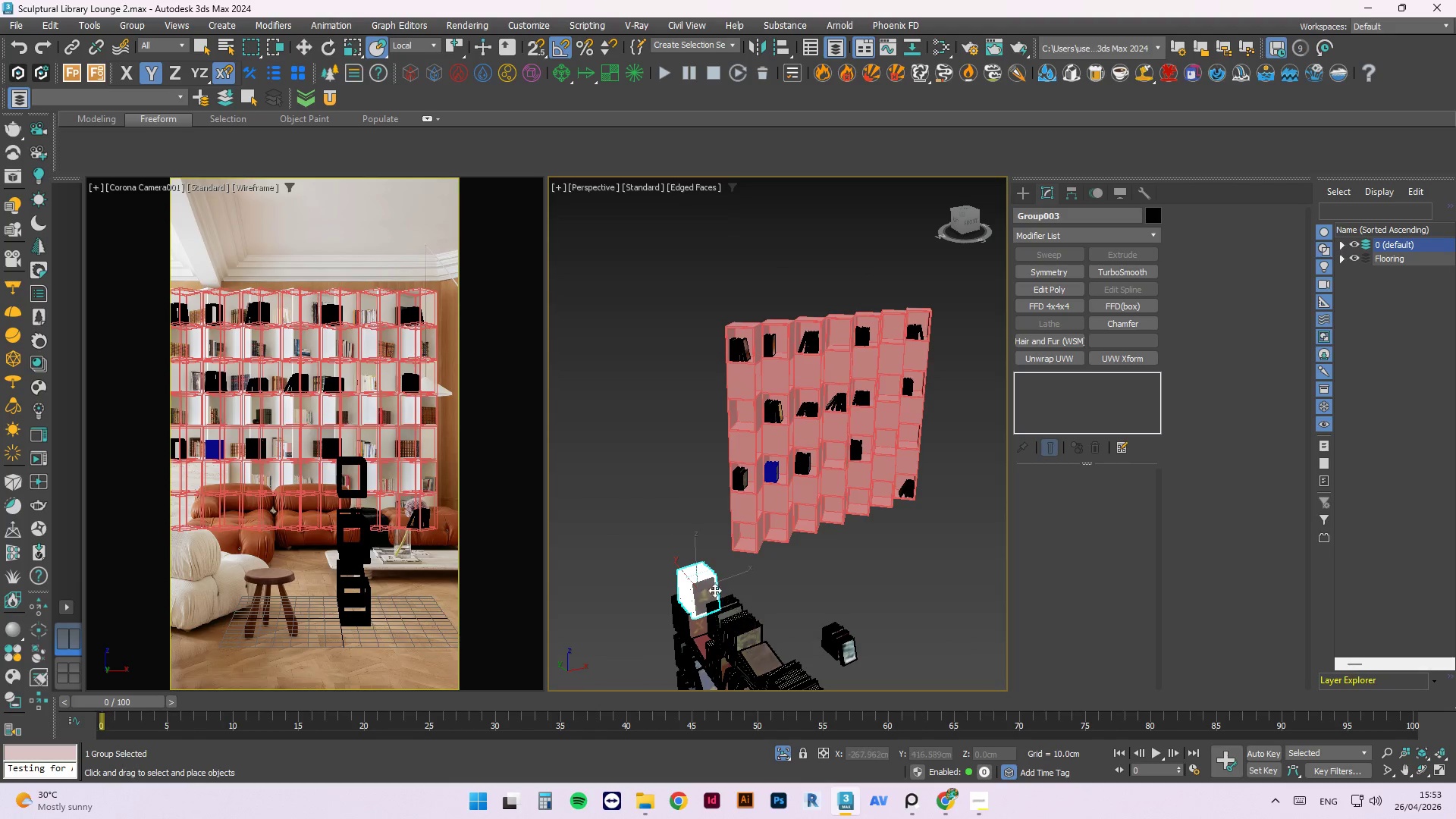 
left_click_drag(start_coordinate=[707, 585], to_coordinate=[874, 567])
 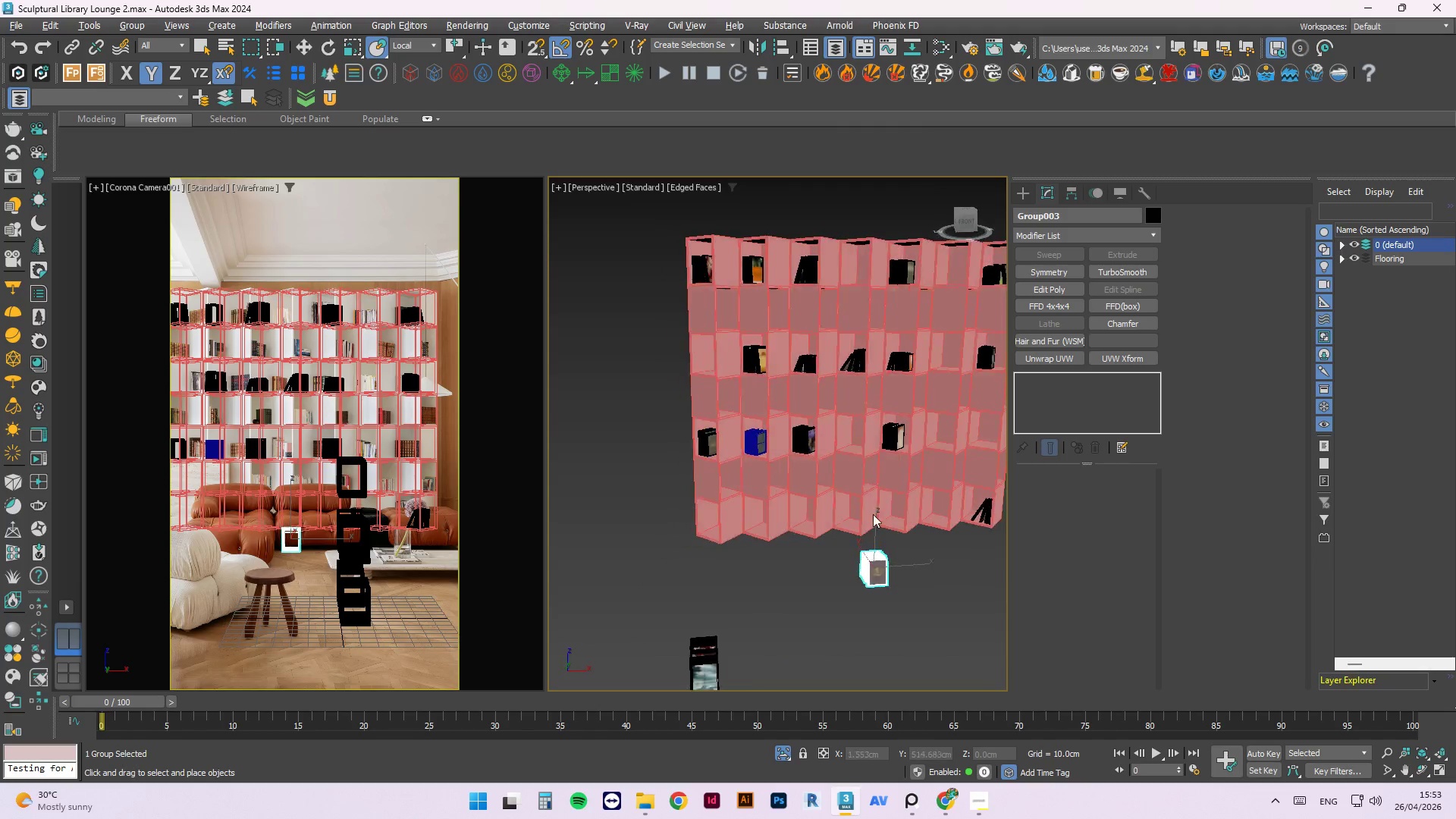 
scroll: coordinate [830, 483], scroll_direction: up, amount: 4.0
 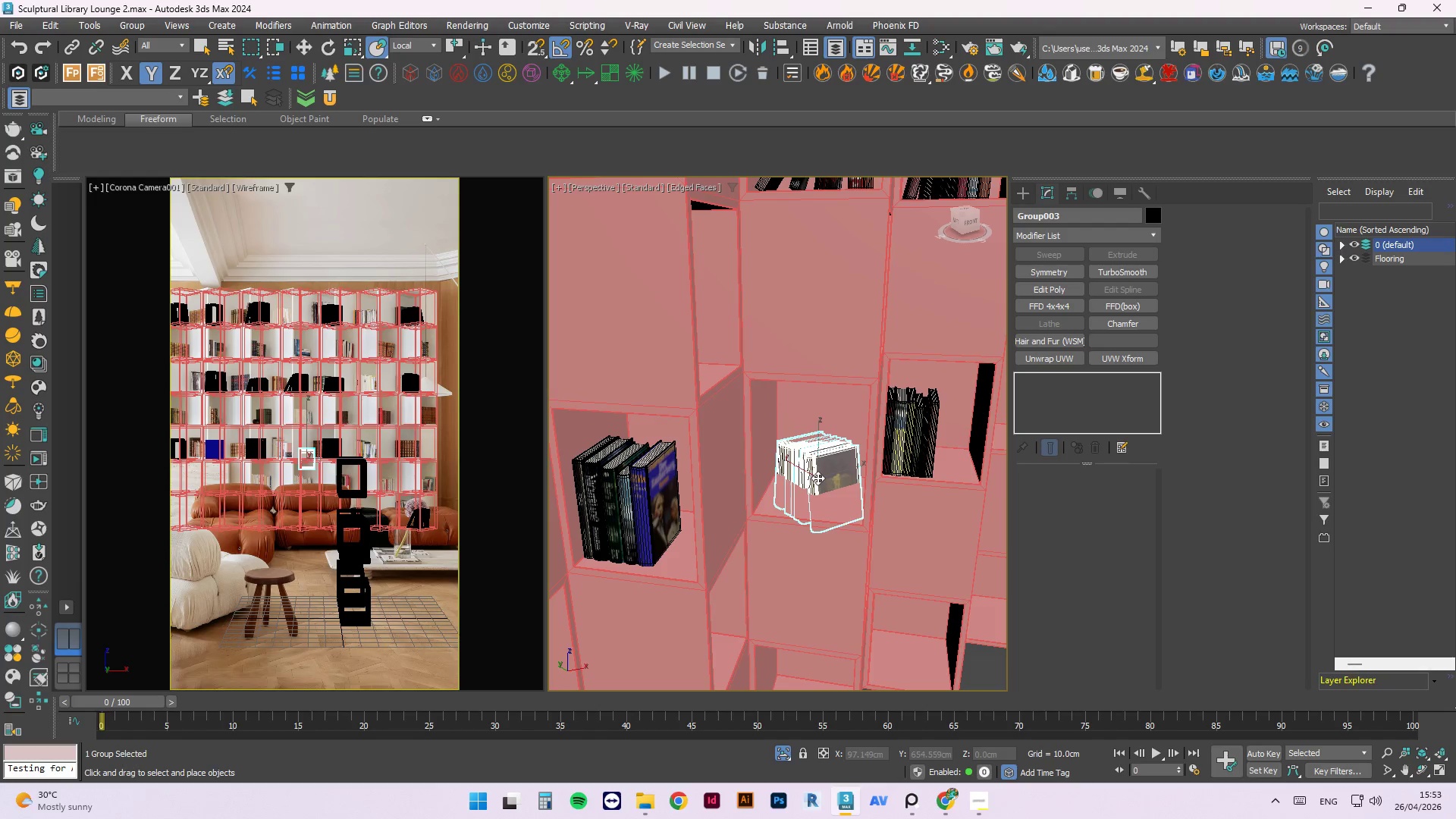 
scroll: coordinate [829, 422], scroll_direction: down, amount: 3.0
 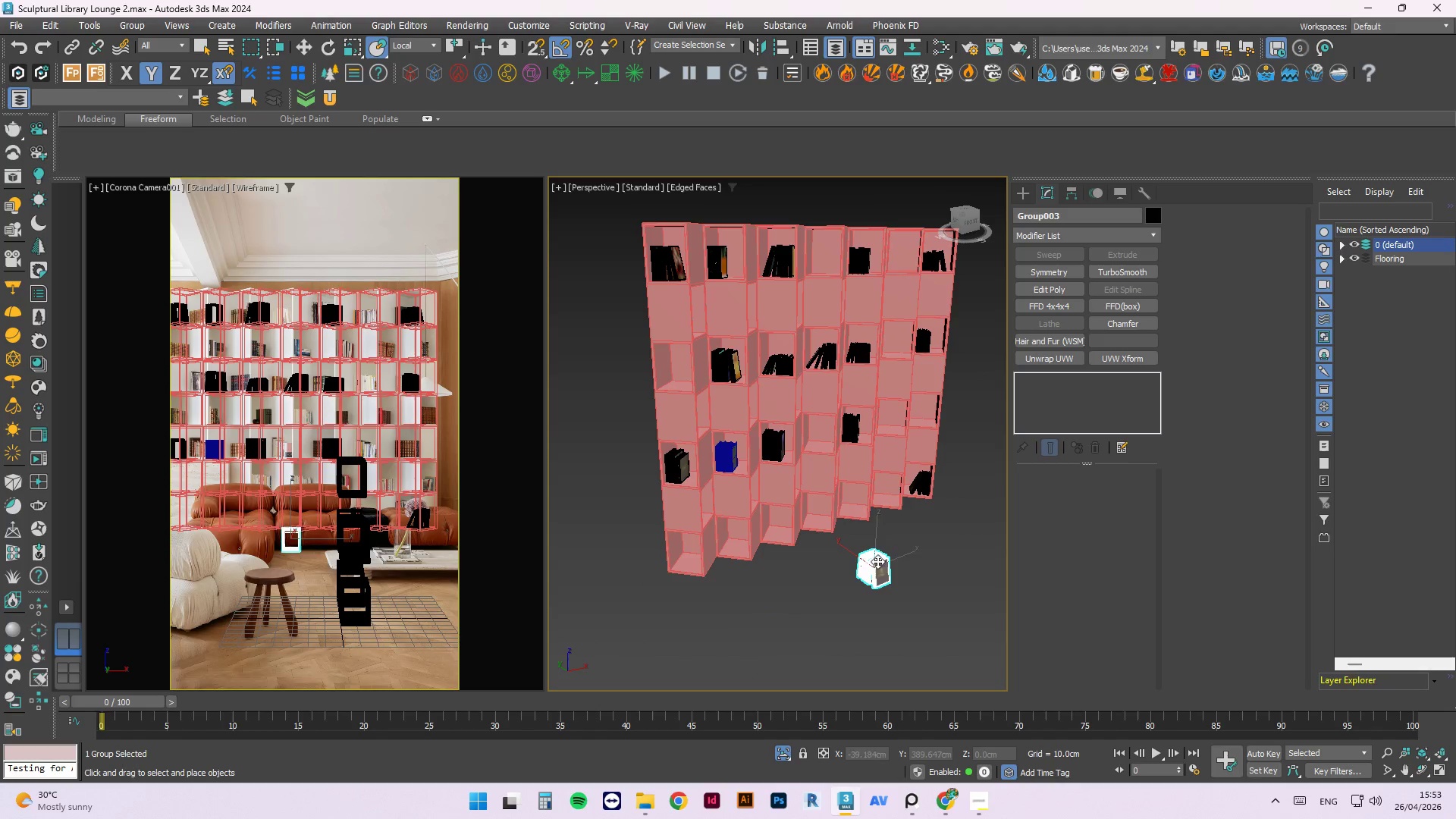 
hold_key(key=AltLeft, duration=2.73)
 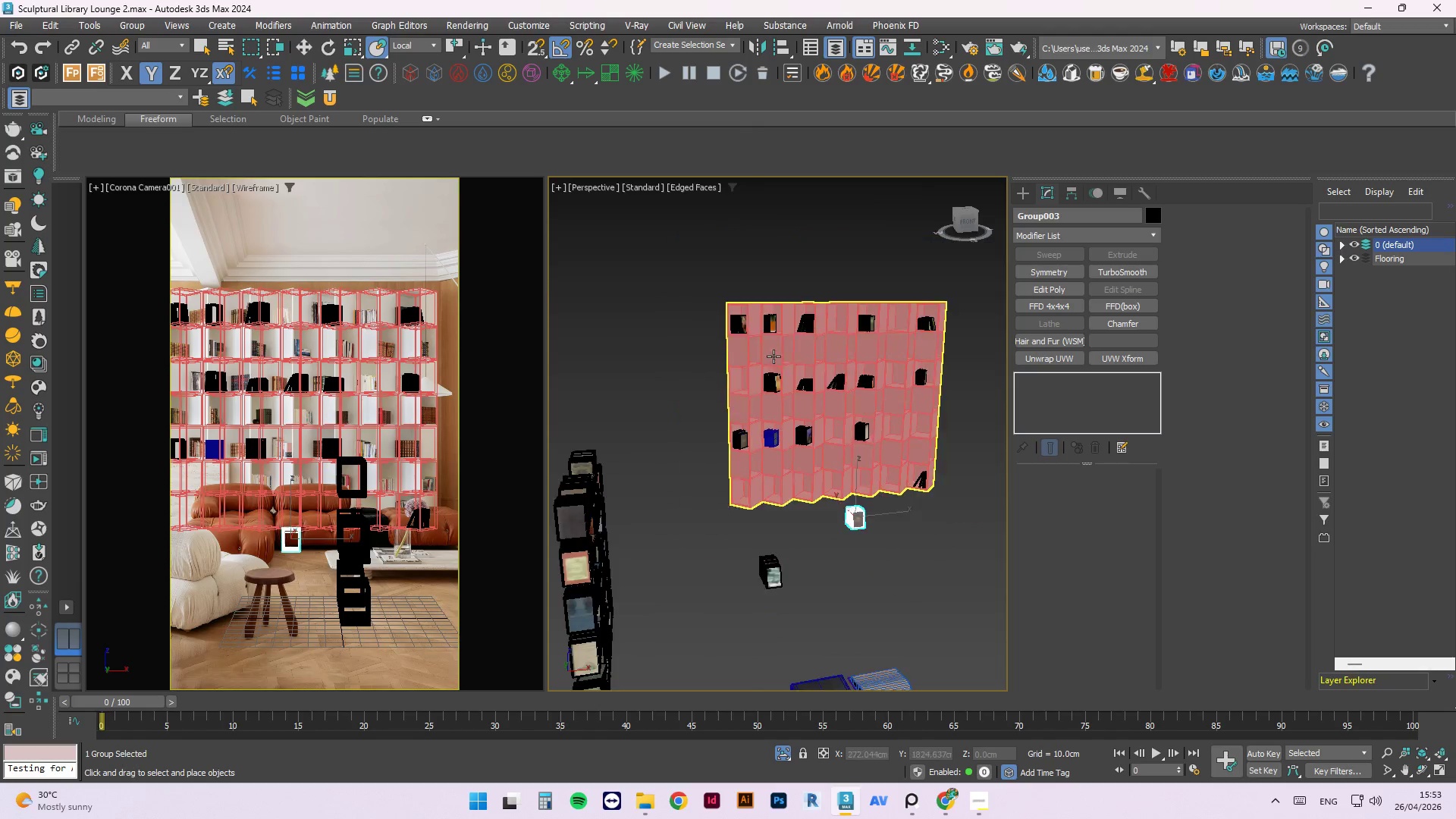 
scroll: coordinate [716, 379], scroll_direction: none, amount: 0.0
 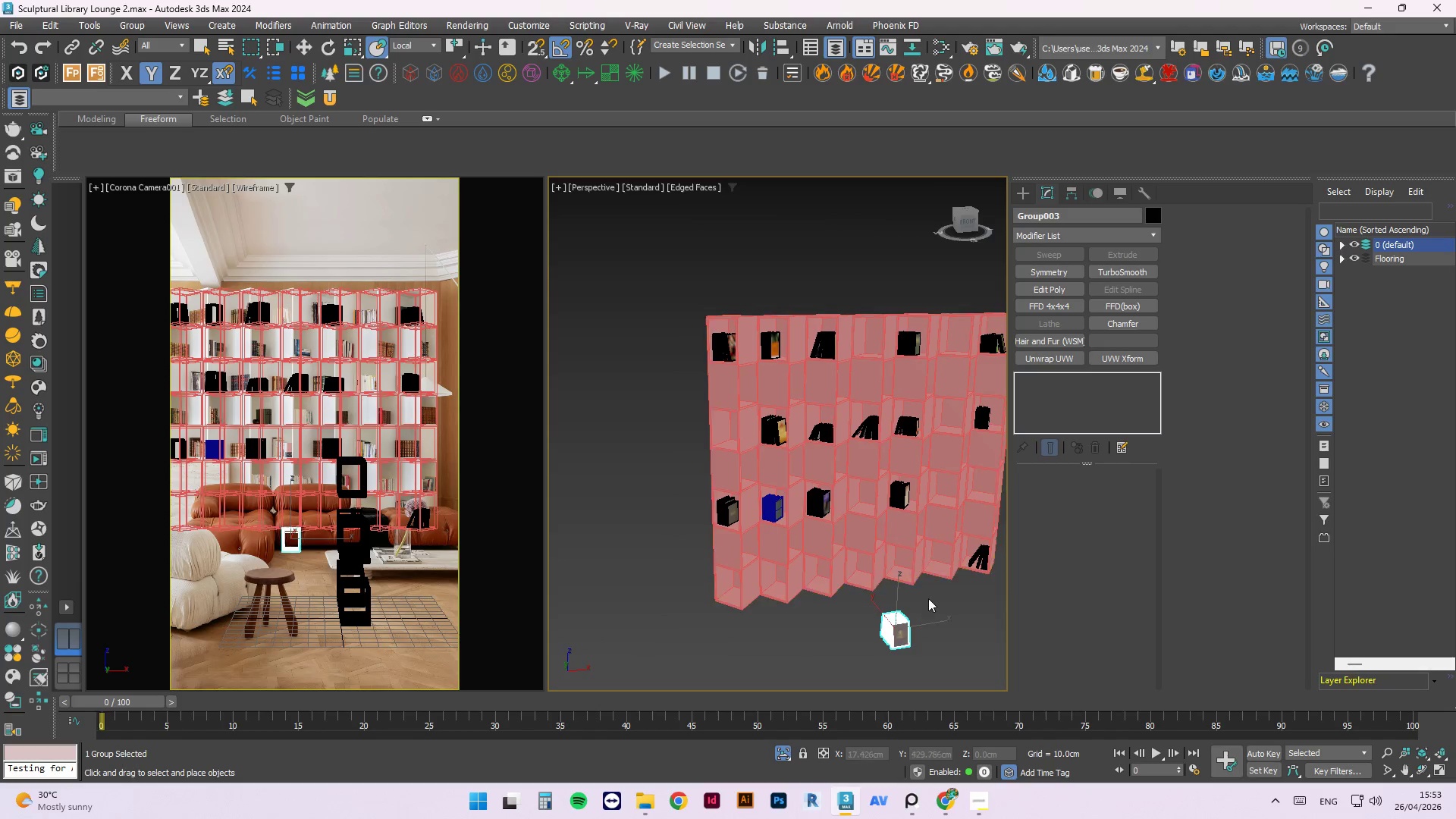 
scroll: coordinate [937, 611], scroll_direction: up, amount: 2.0
 